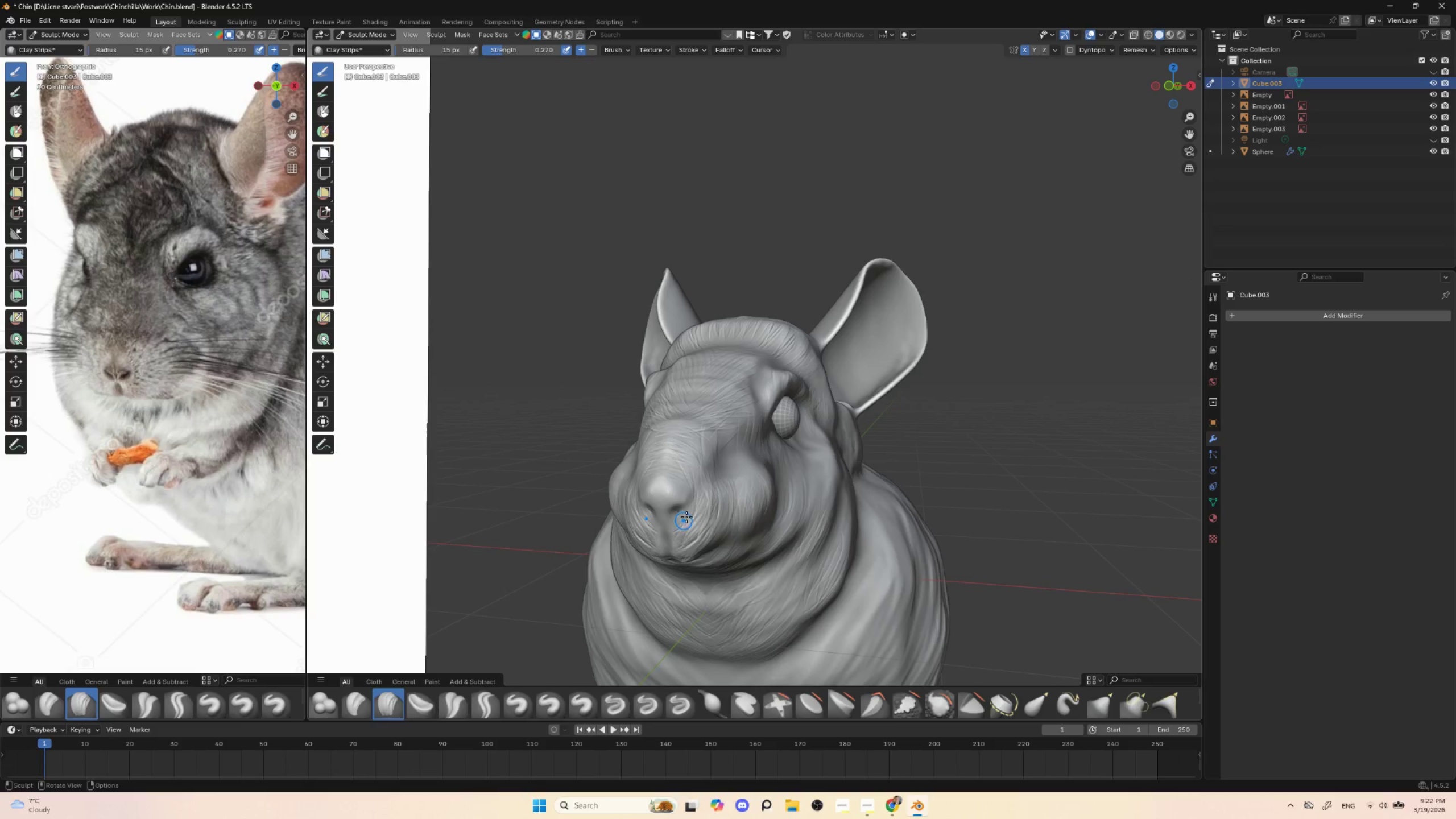 
left_click_drag(start_coordinate=[685, 515], to_coordinate=[676, 527])
 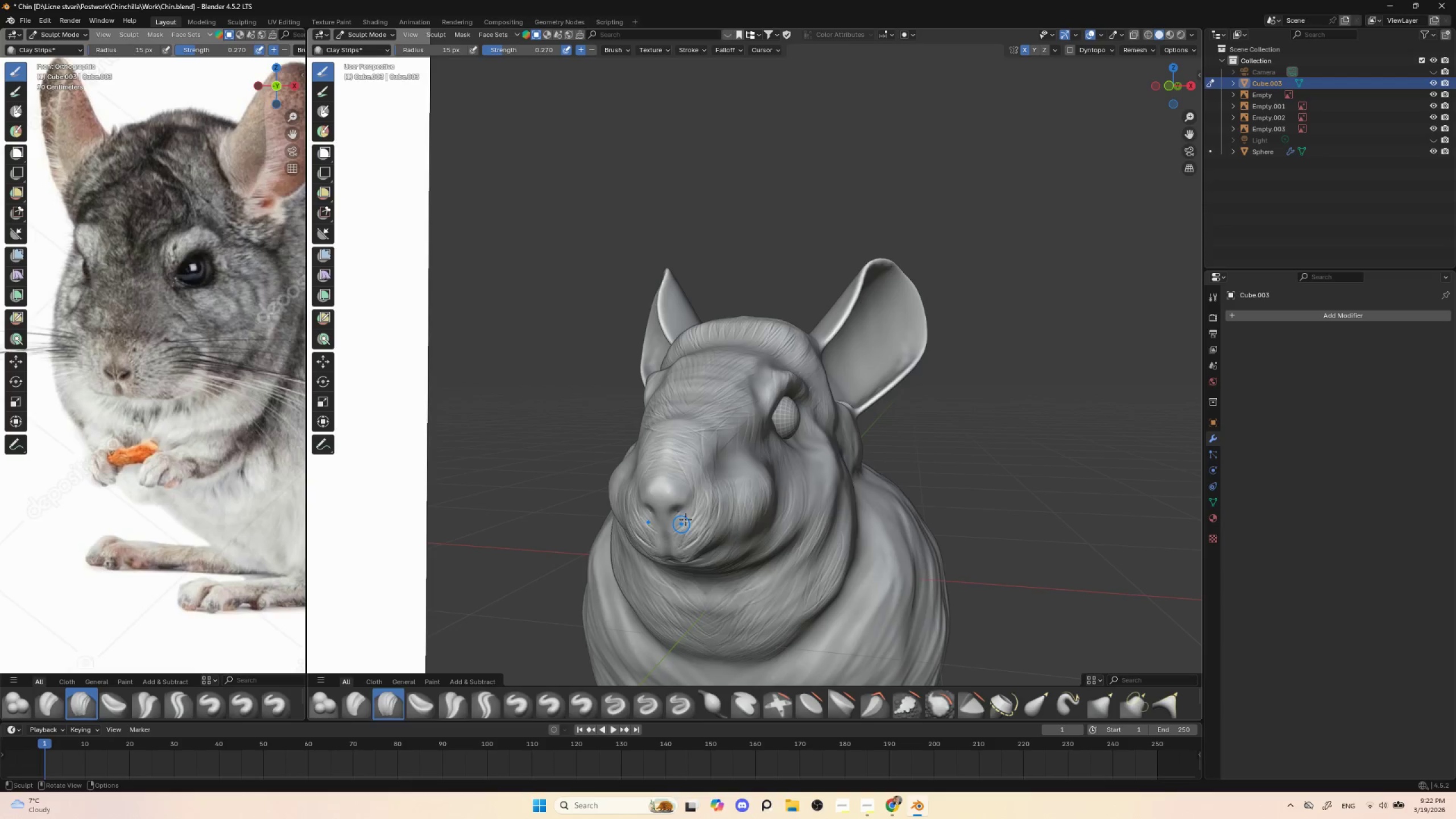 
left_click_drag(start_coordinate=[686, 516], to_coordinate=[678, 528])
 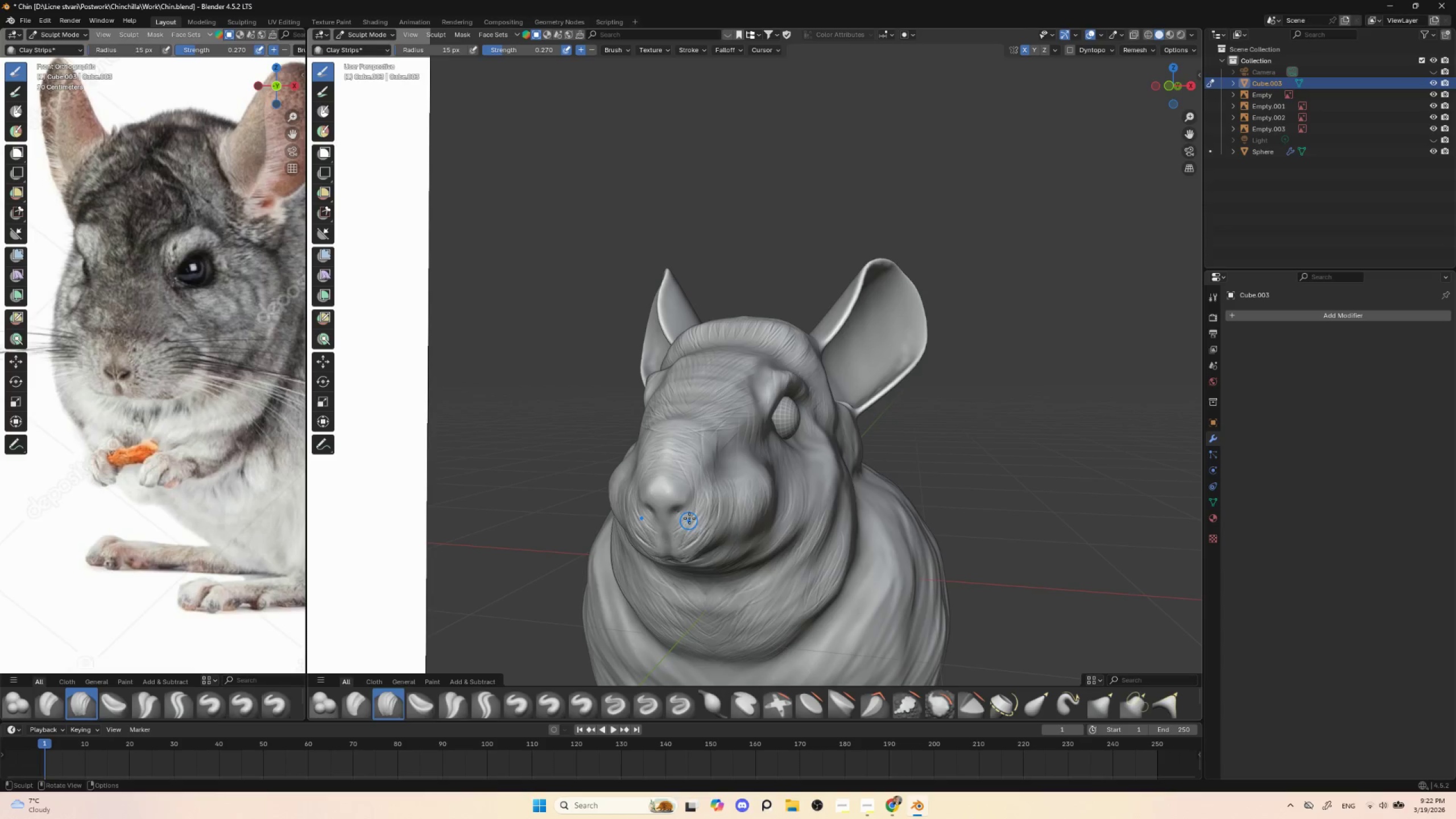 
left_click_drag(start_coordinate=[688, 517], to_coordinate=[680, 535])
 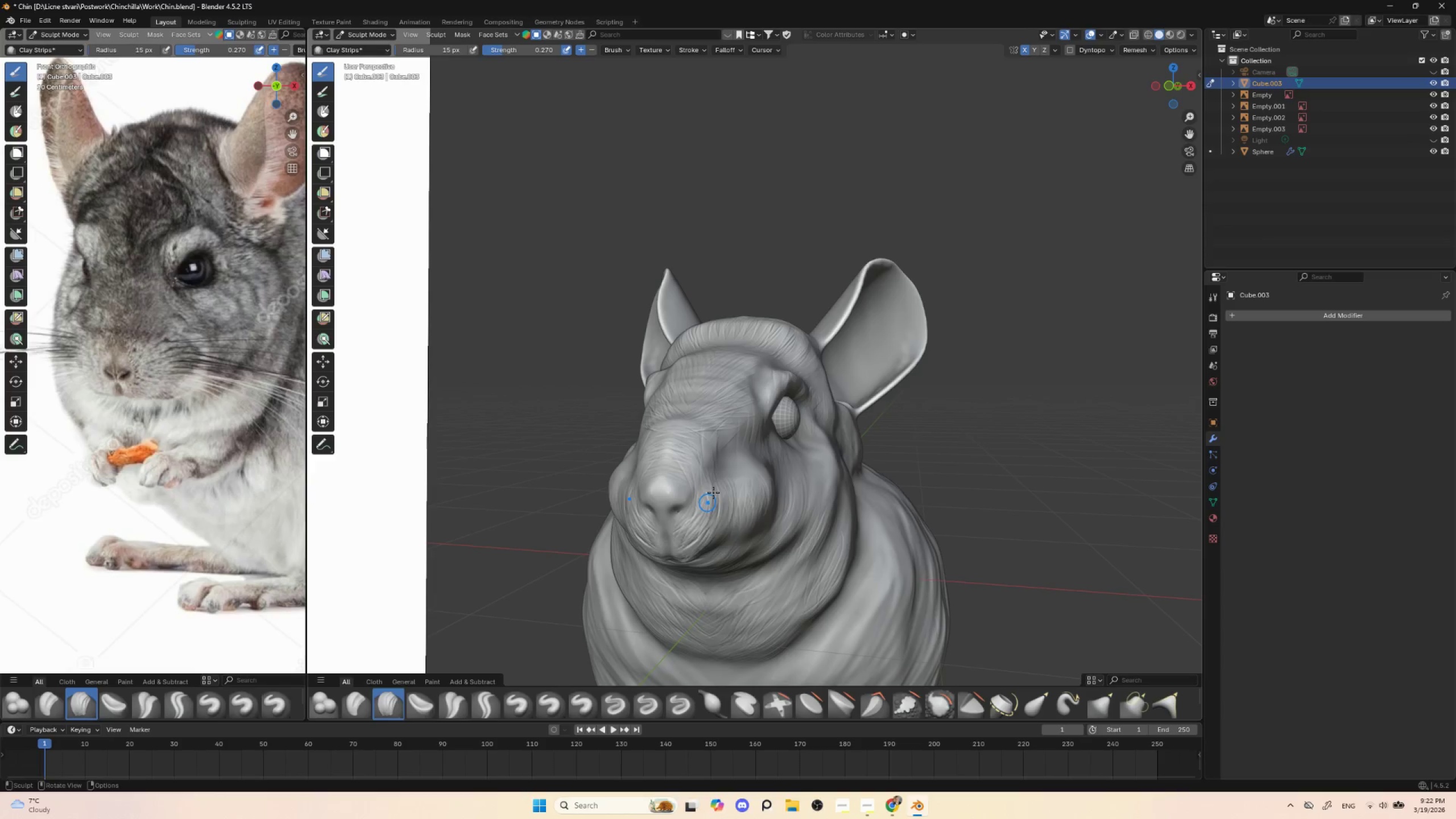 
left_click_drag(start_coordinate=[710, 497], to_coordinate=[702, 522])
 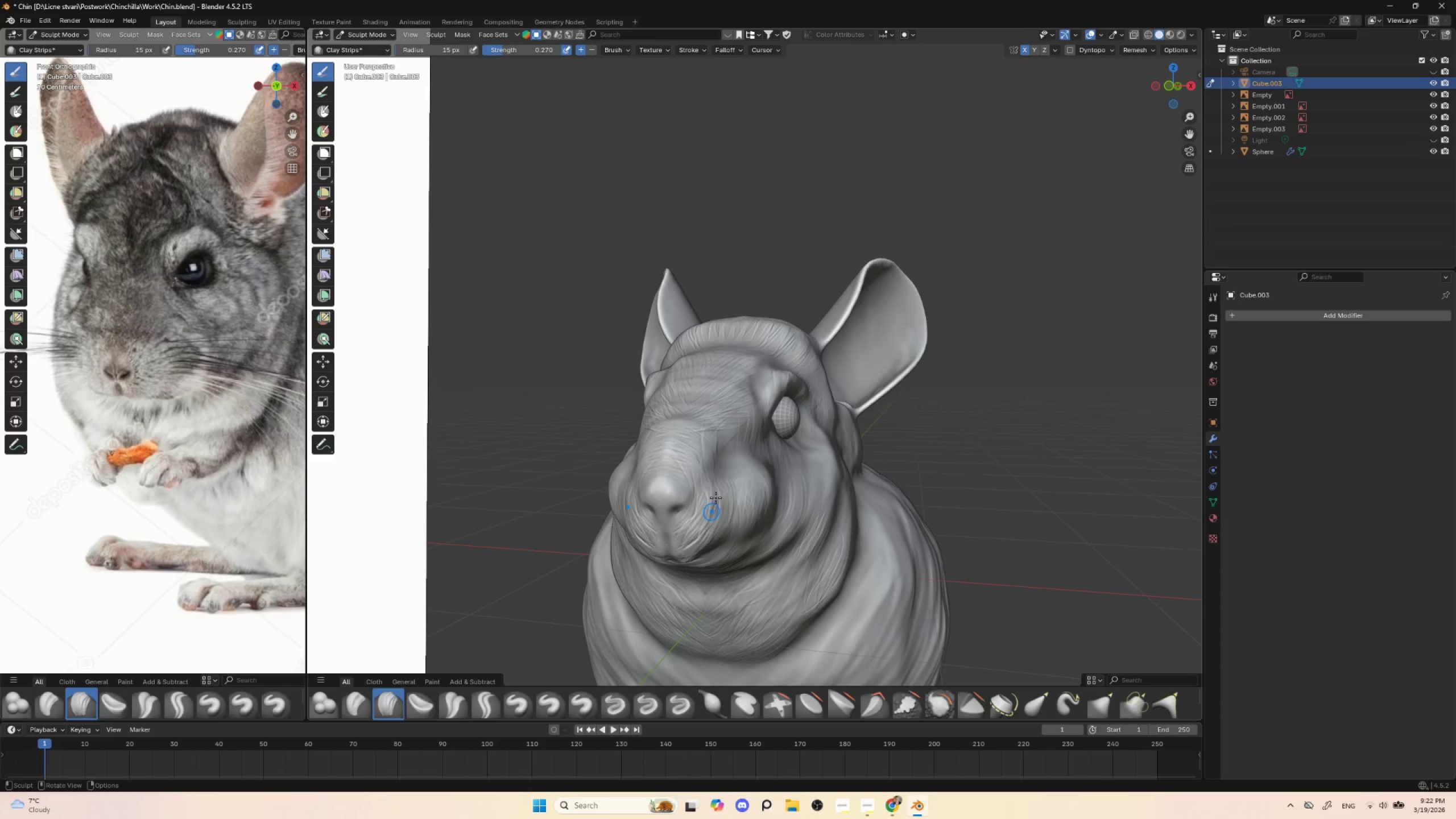 
left_click_drag(start_coordinate=[718, 478], to_coordinate=[710, 521])
 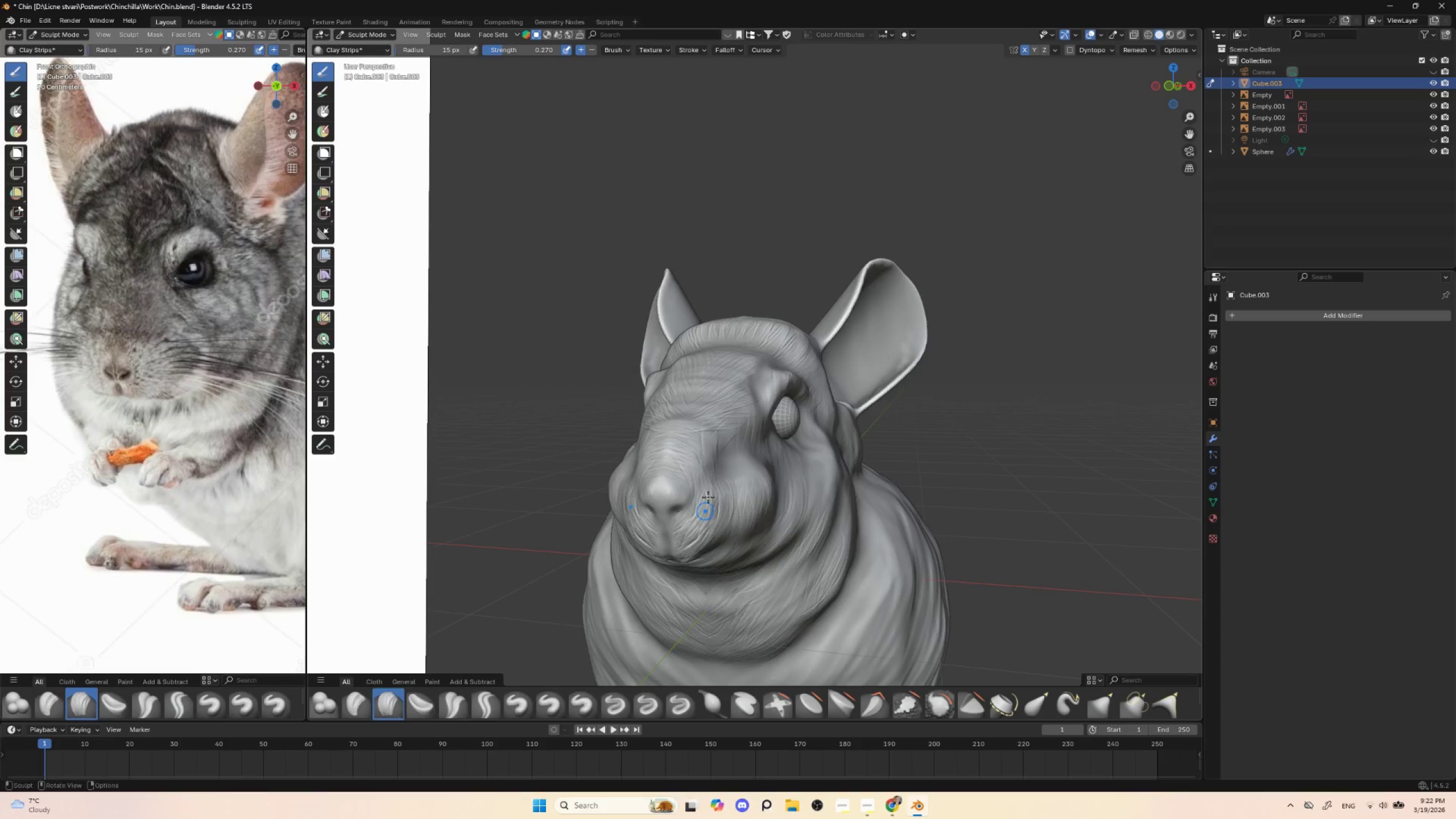 
left_click_drag(start_coordinate=[719, 485], to_coordinate=[709, 524])
 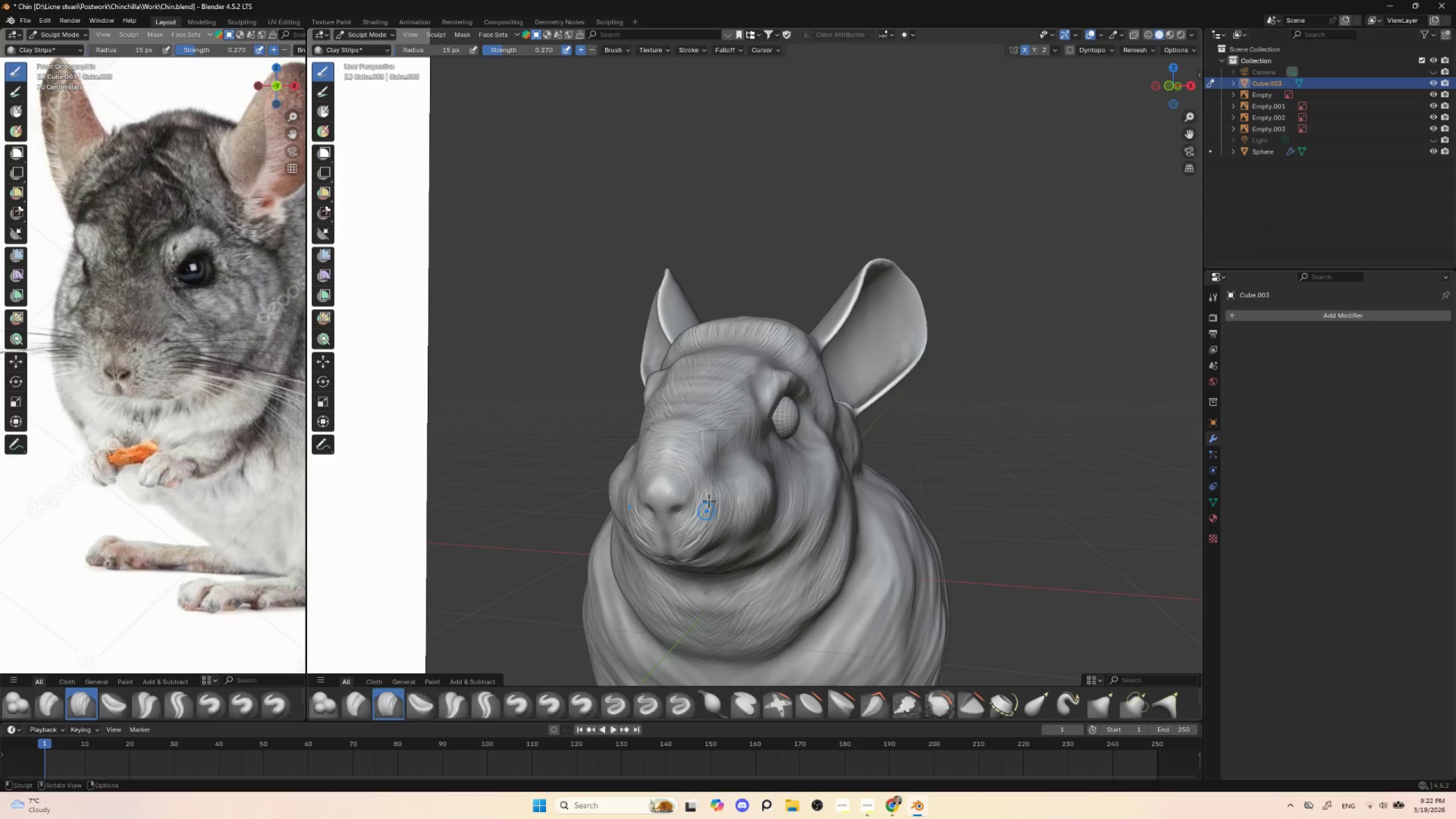 
left_click_drag(start_coordinate=[724, 481], to_coordinate=[712, 530])
 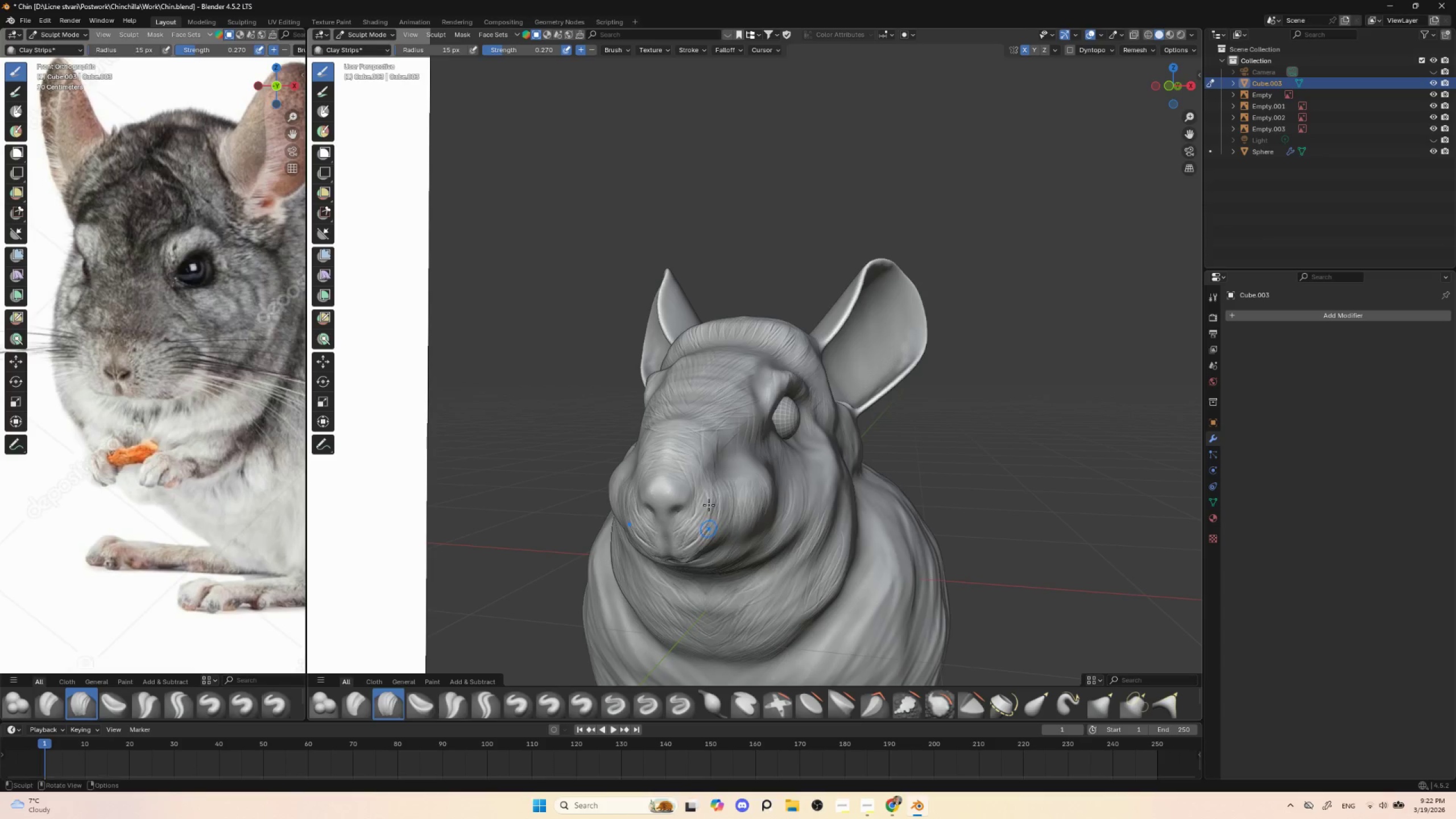 
left_click_drag(start_coordinate=[723, 489], to_coordinate=[710, 533])
 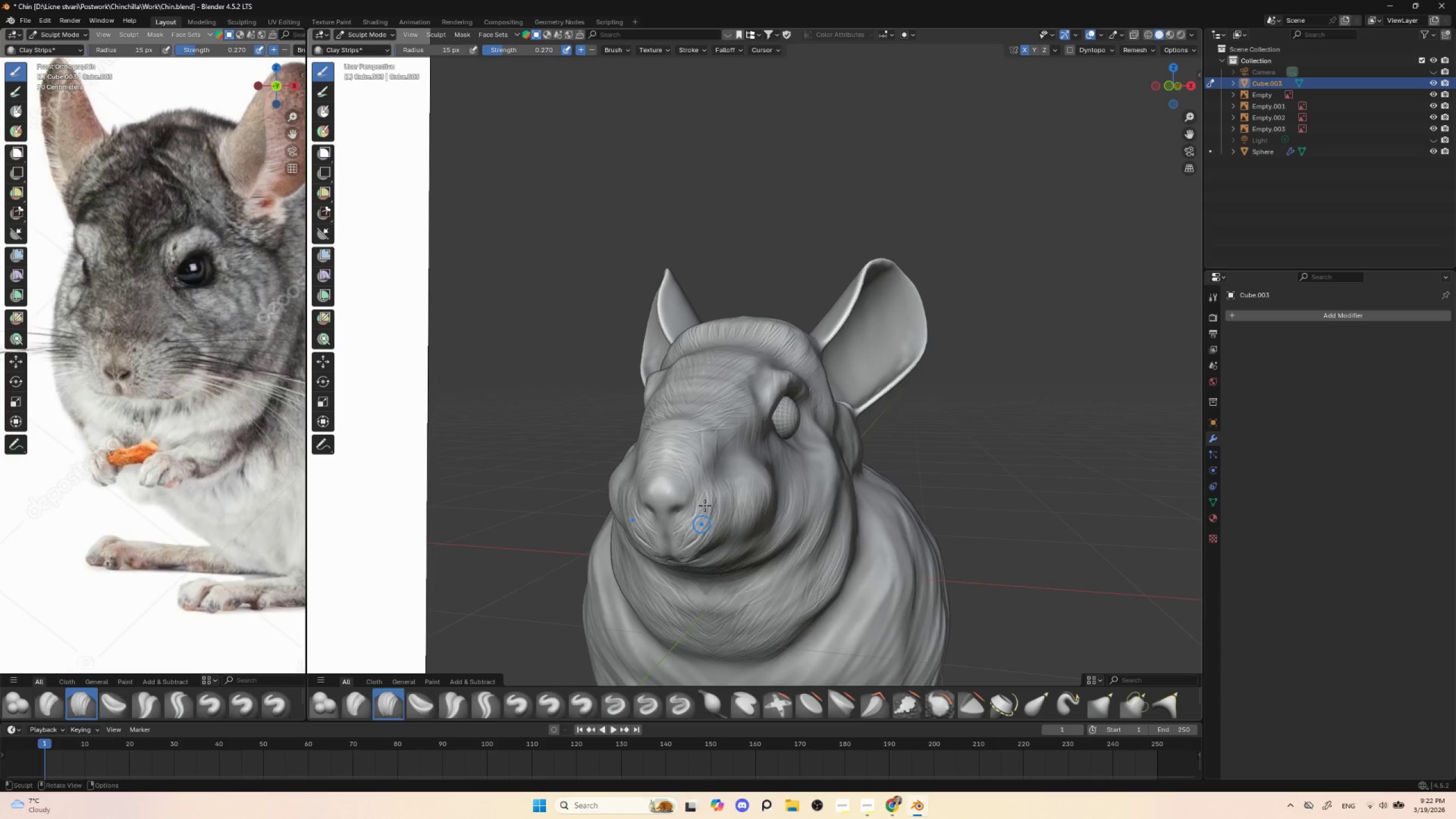 
left_click_drag(start_coordinate=[717, 491], to_coordinate=[708, 535])
 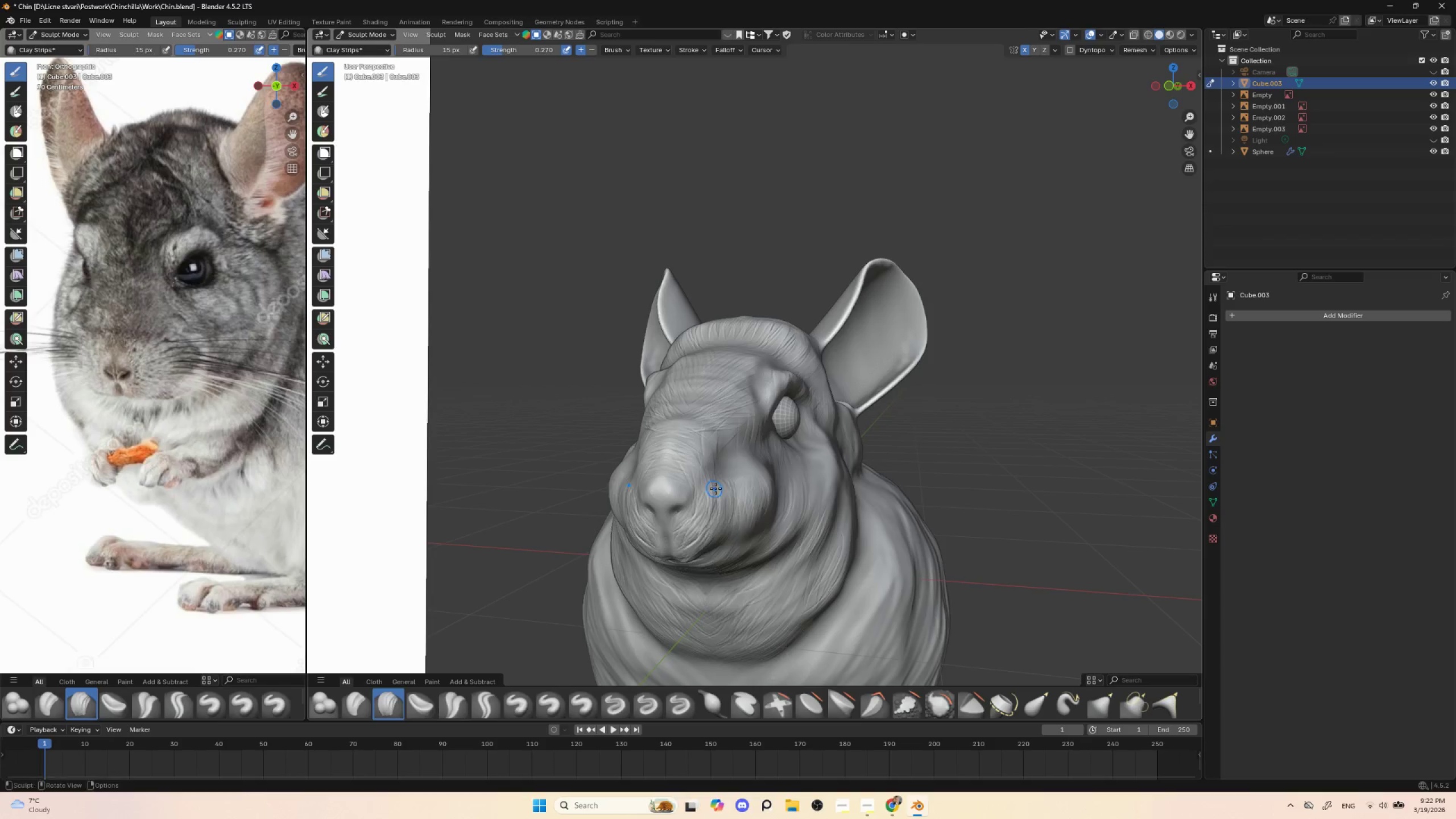 
left_click_drag(start_coordinate=[715, 489], to_coordinate=[702, 534])
 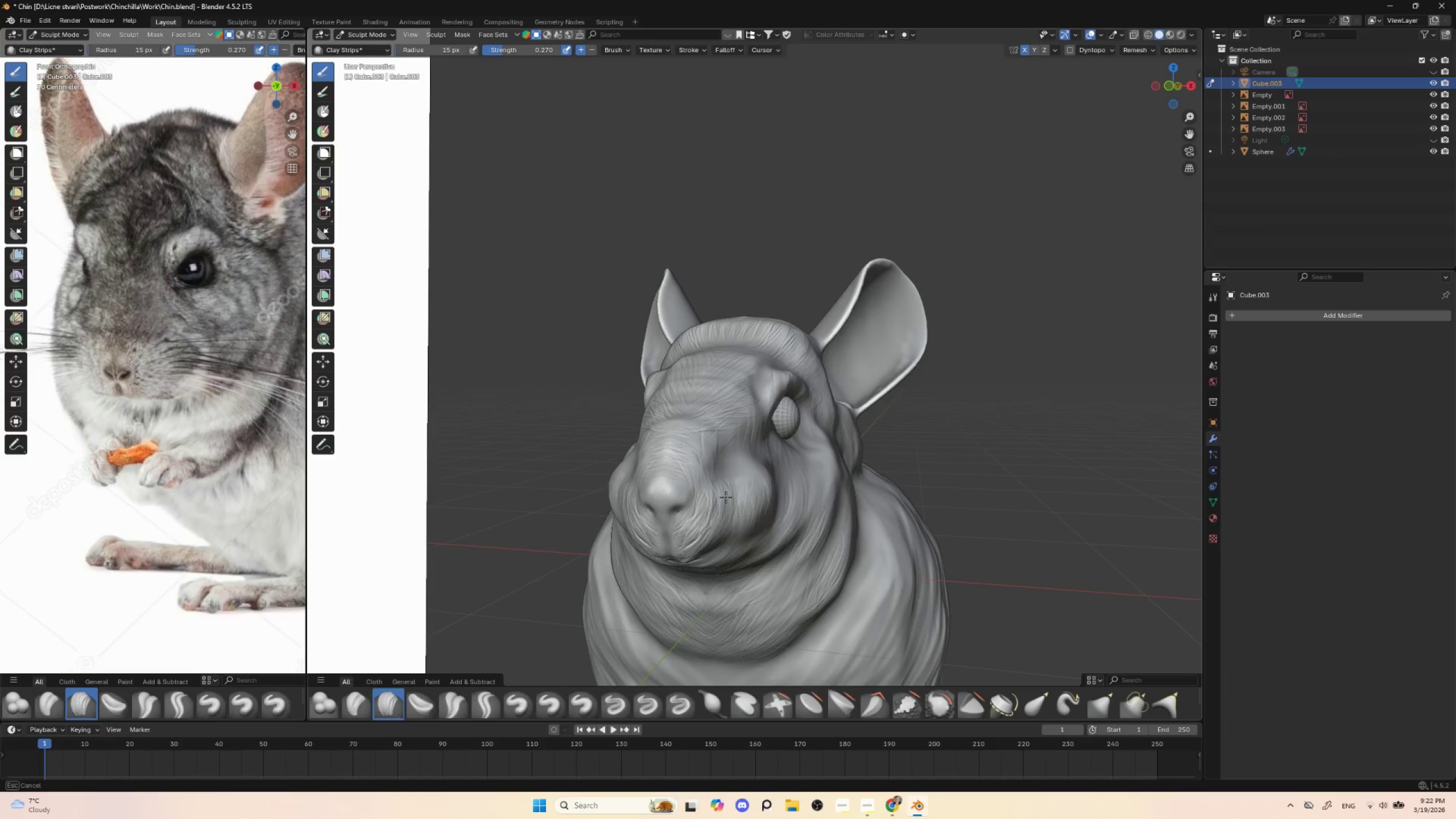 
left_click_drag(start_coordinate=[726, 492], to_coordinate=[719, 526])
 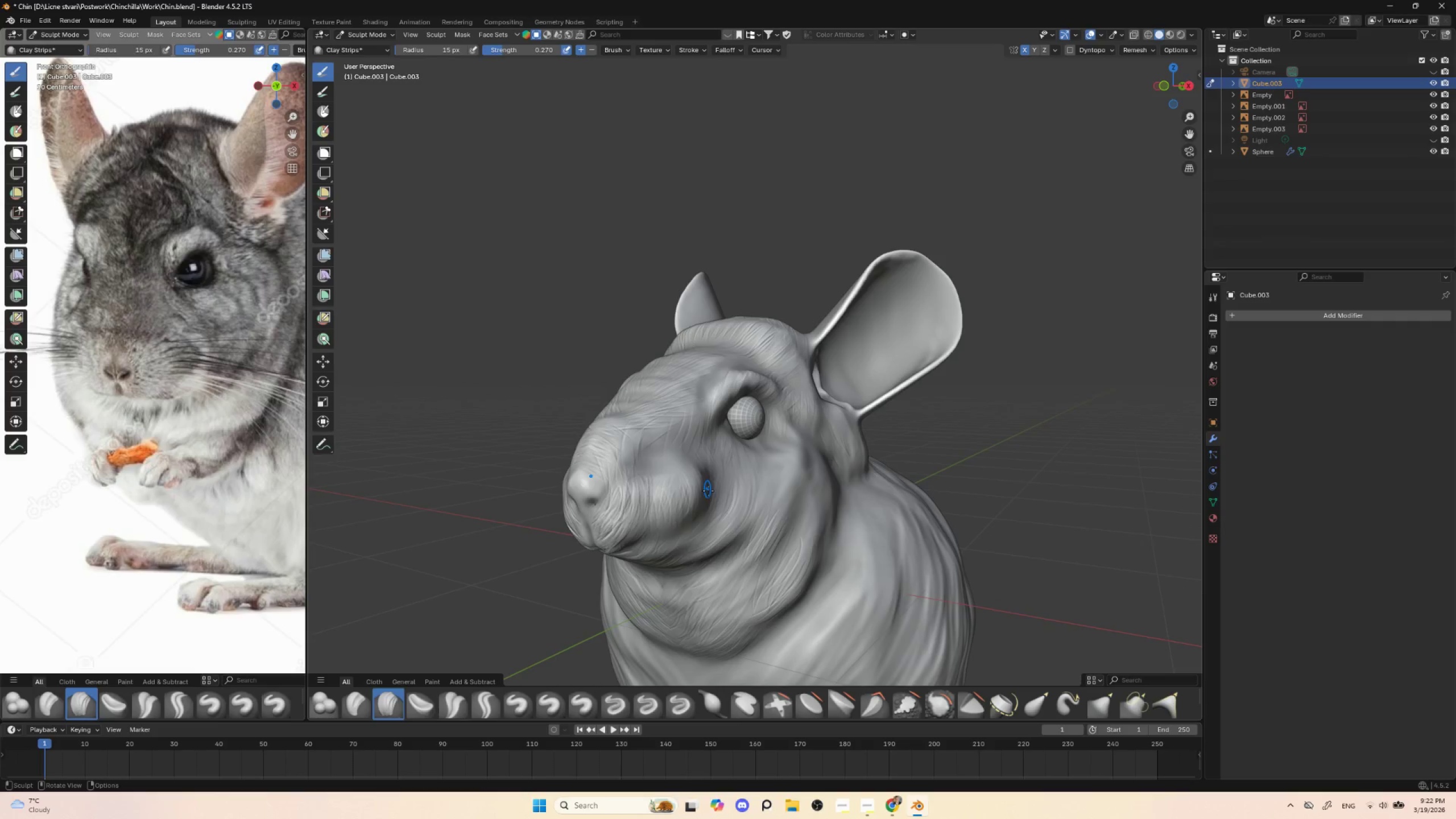 
left_click_drag(start_coordinate=[650, 484], to_coordinate=[636, 526])
 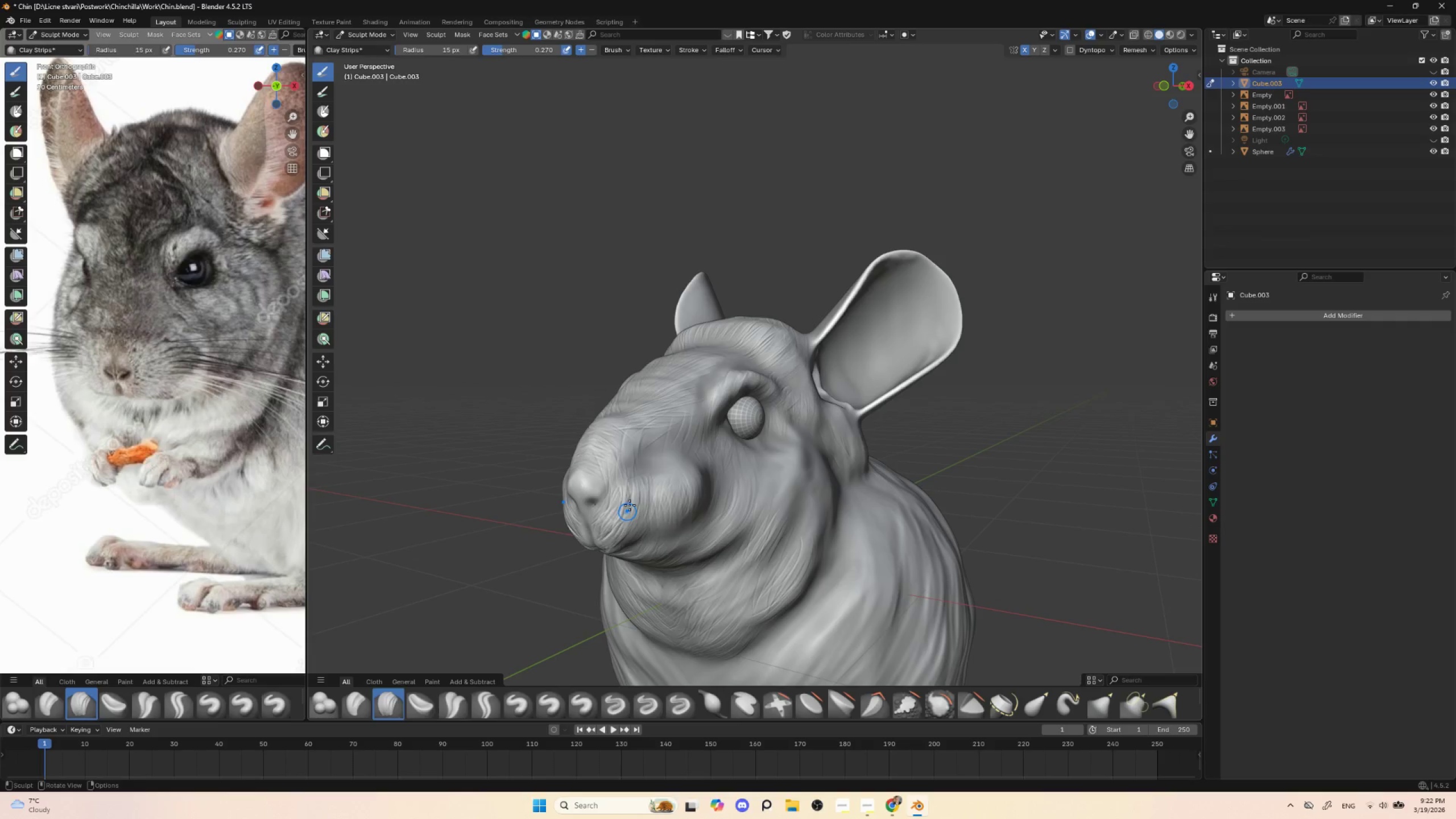 
left_click_drag(start_coordinate=[643, 495], to_coordinate=[631, 528])
 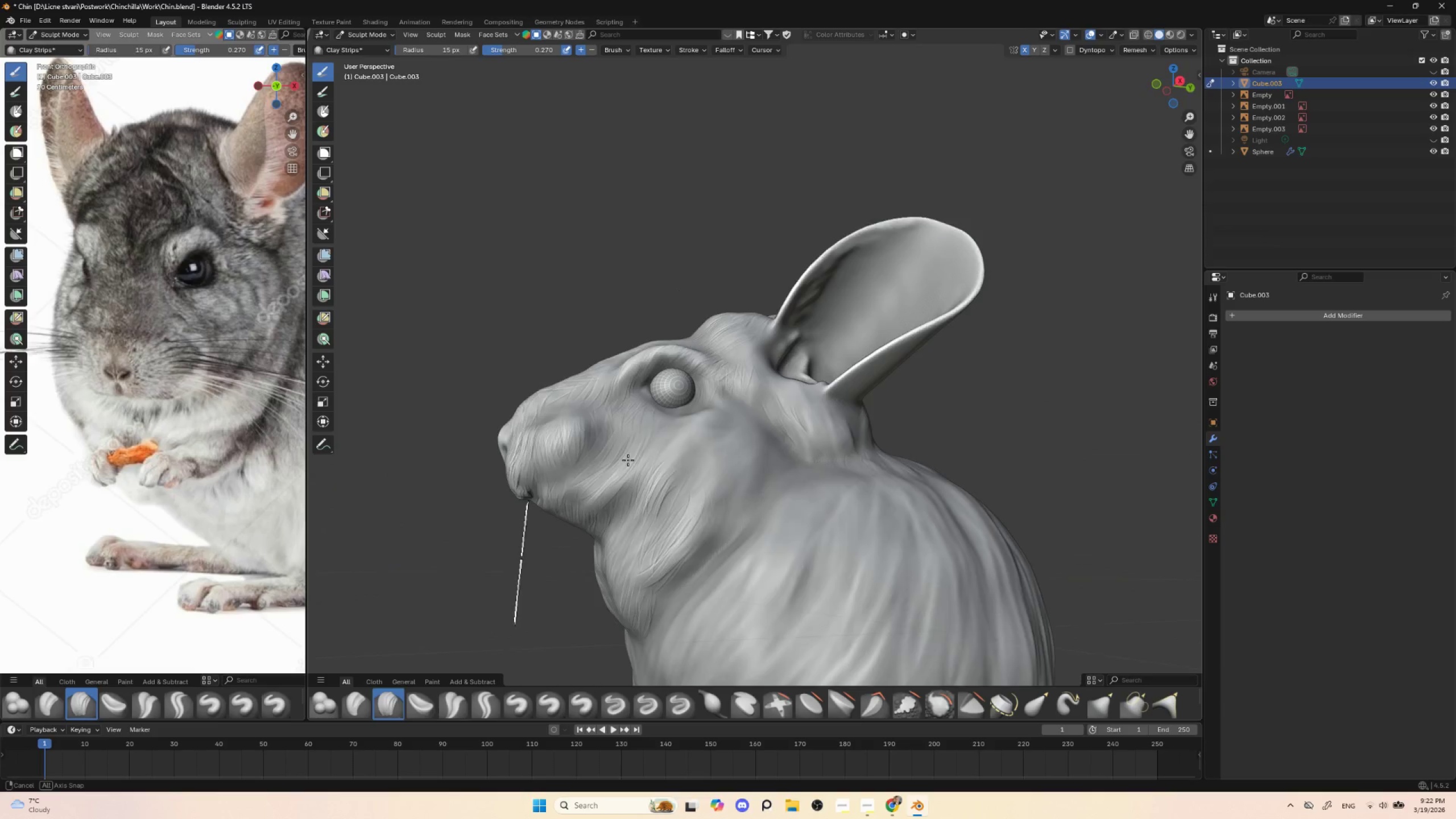 
hold_key(key=AltLeft, duration=0.69)
 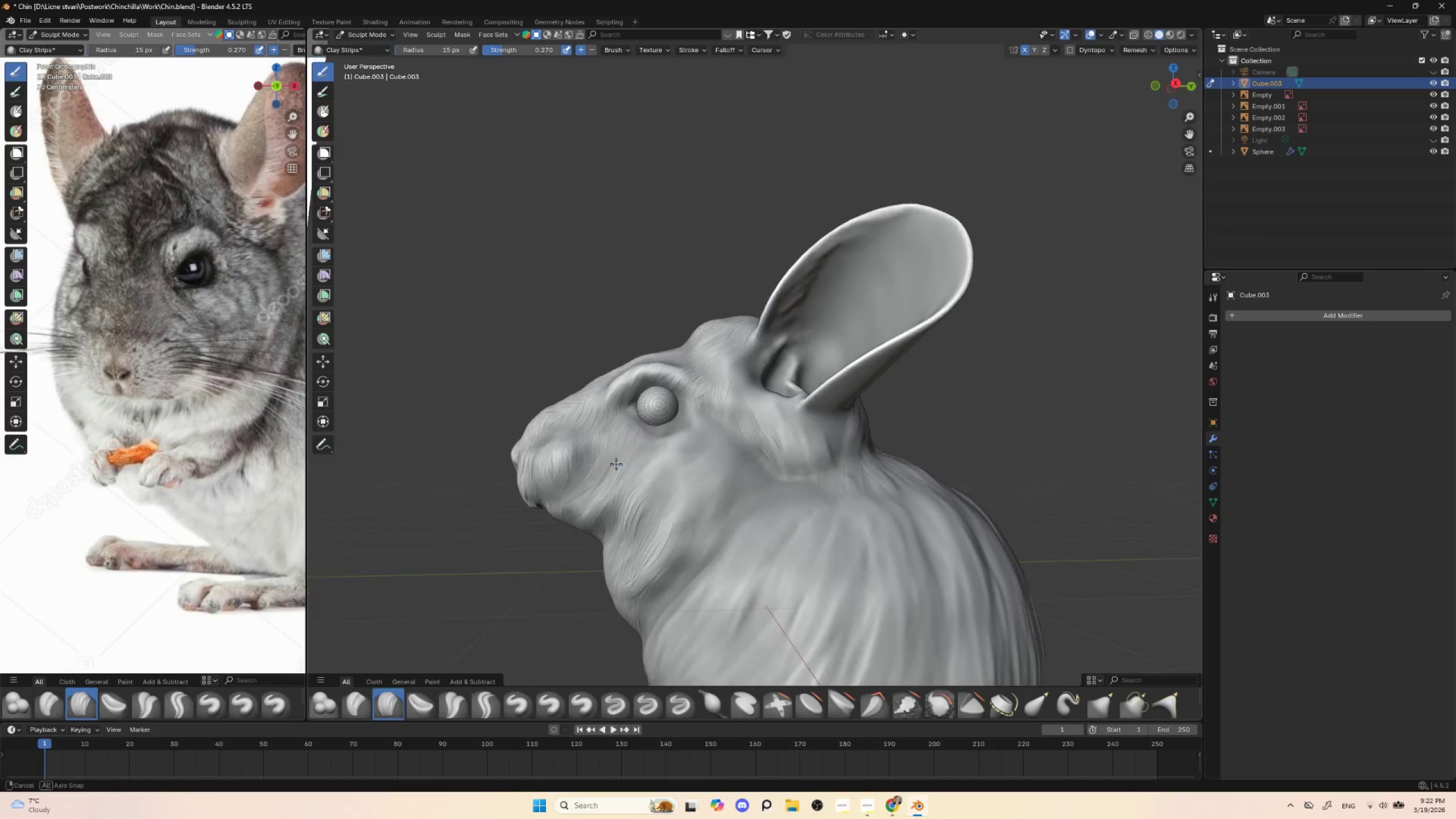 
hold_key(key=AltLeft, duration=0.42)
 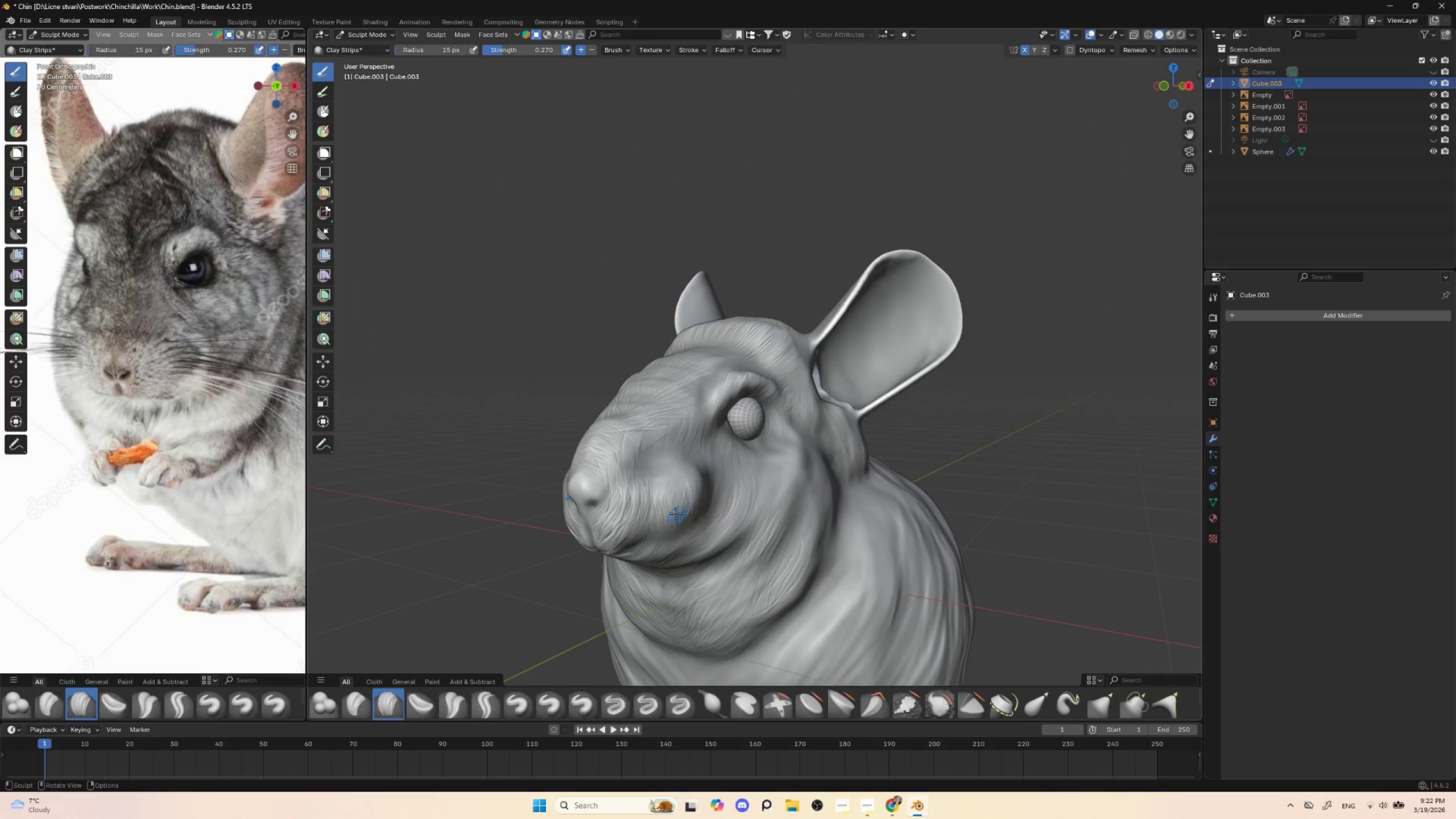 
left_click_drag(start_coordinate=[643, 483], to_coordinate=[636, 530])
 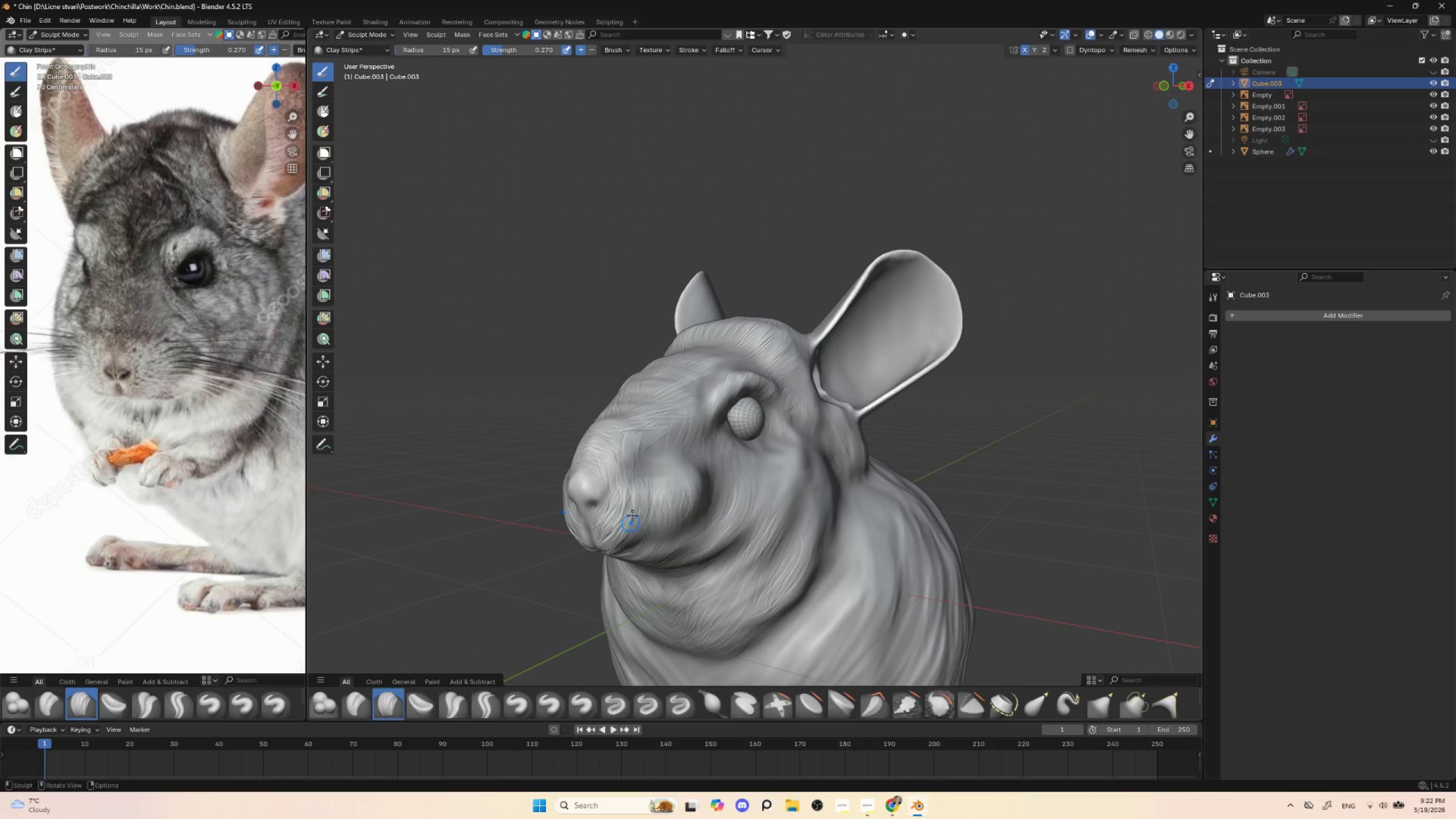 
left_click_drag(start_coordinate=[650, 494], to_coordinate=[632, 528])
 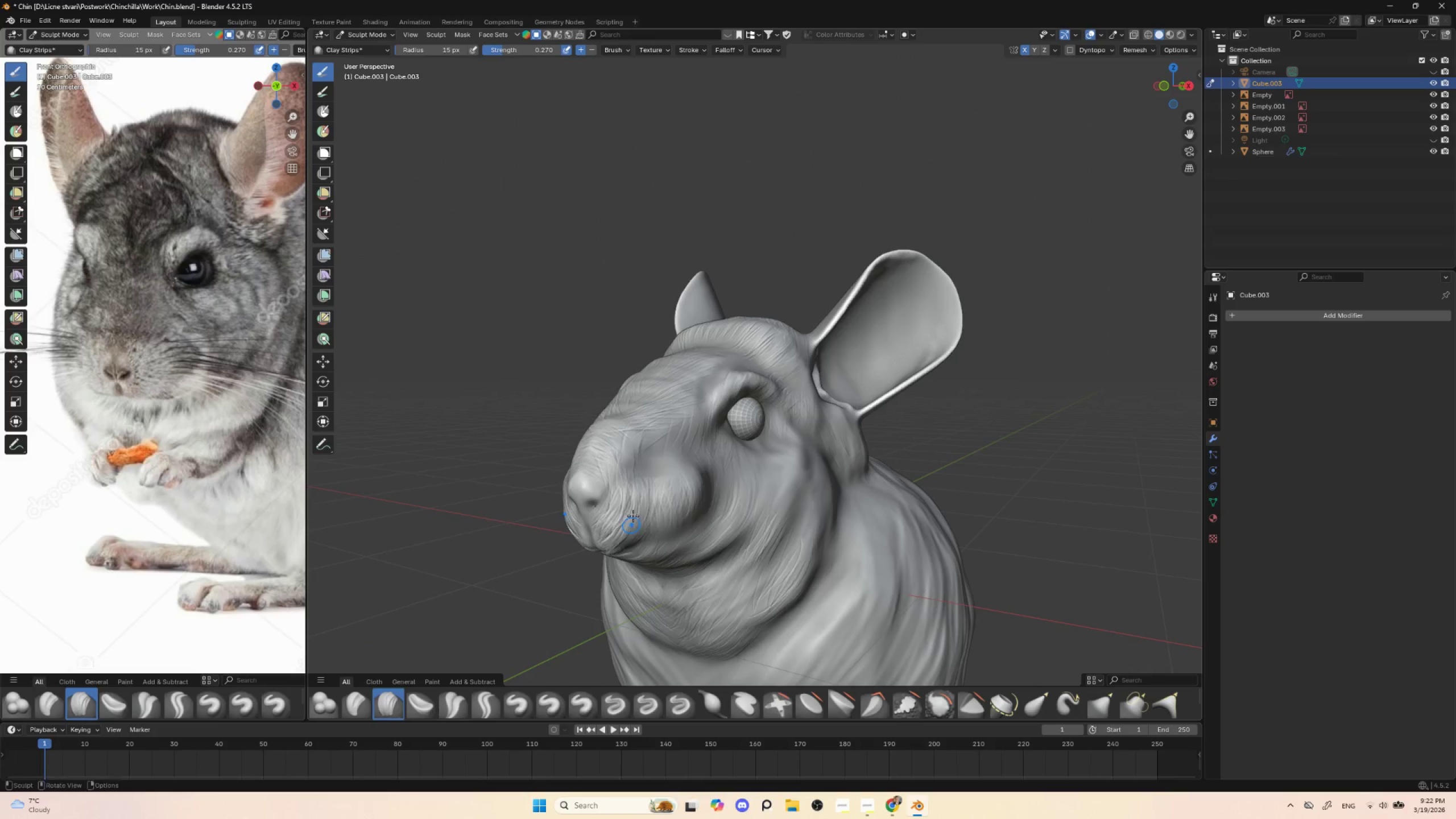 
left_click_drag(start_coordinate=[646, 491], to_coordinate=[636, 528])
 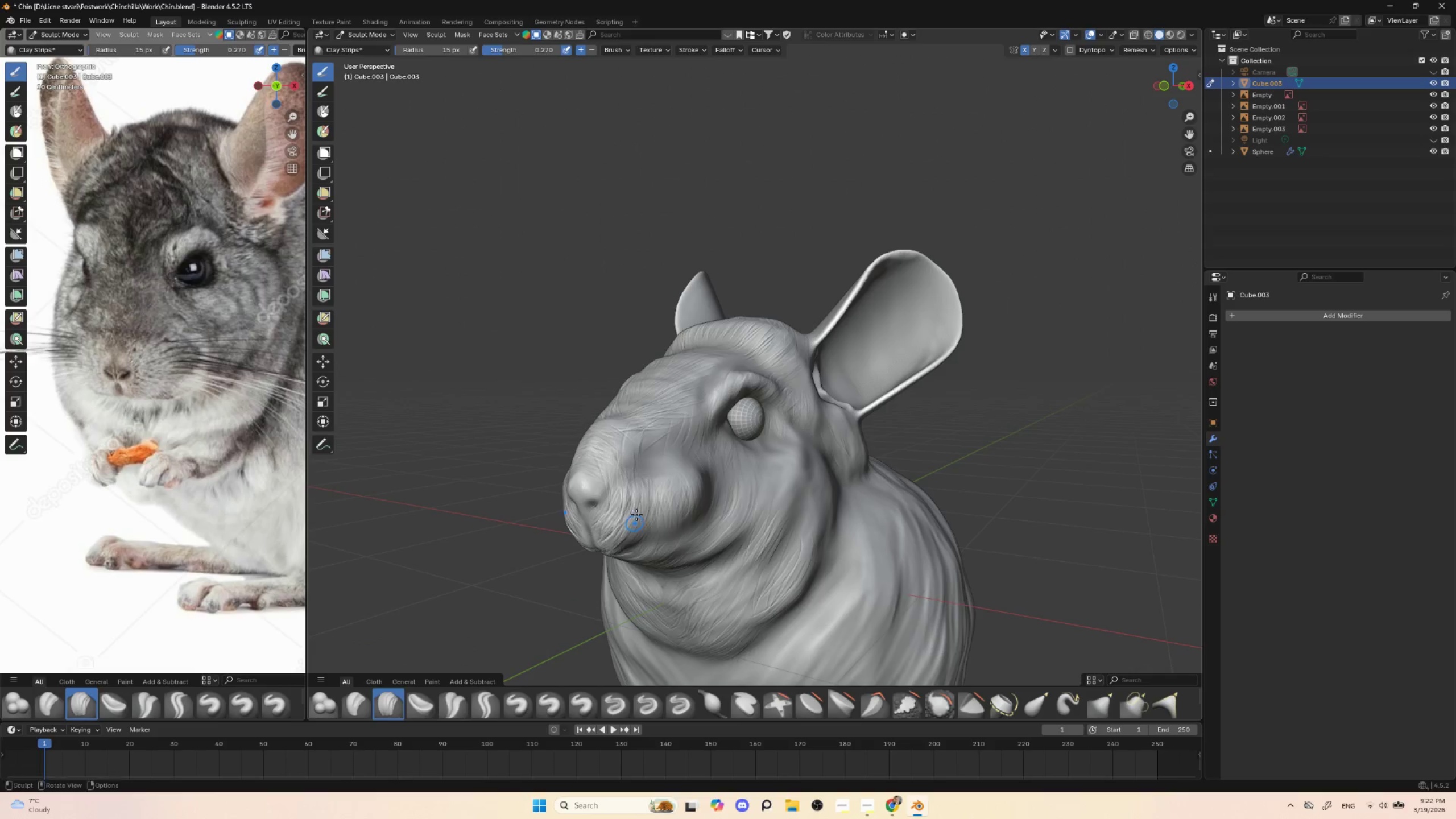 
left_click_drag(start_coordinate=[653, 489], to_coordinate=[640, 524])
 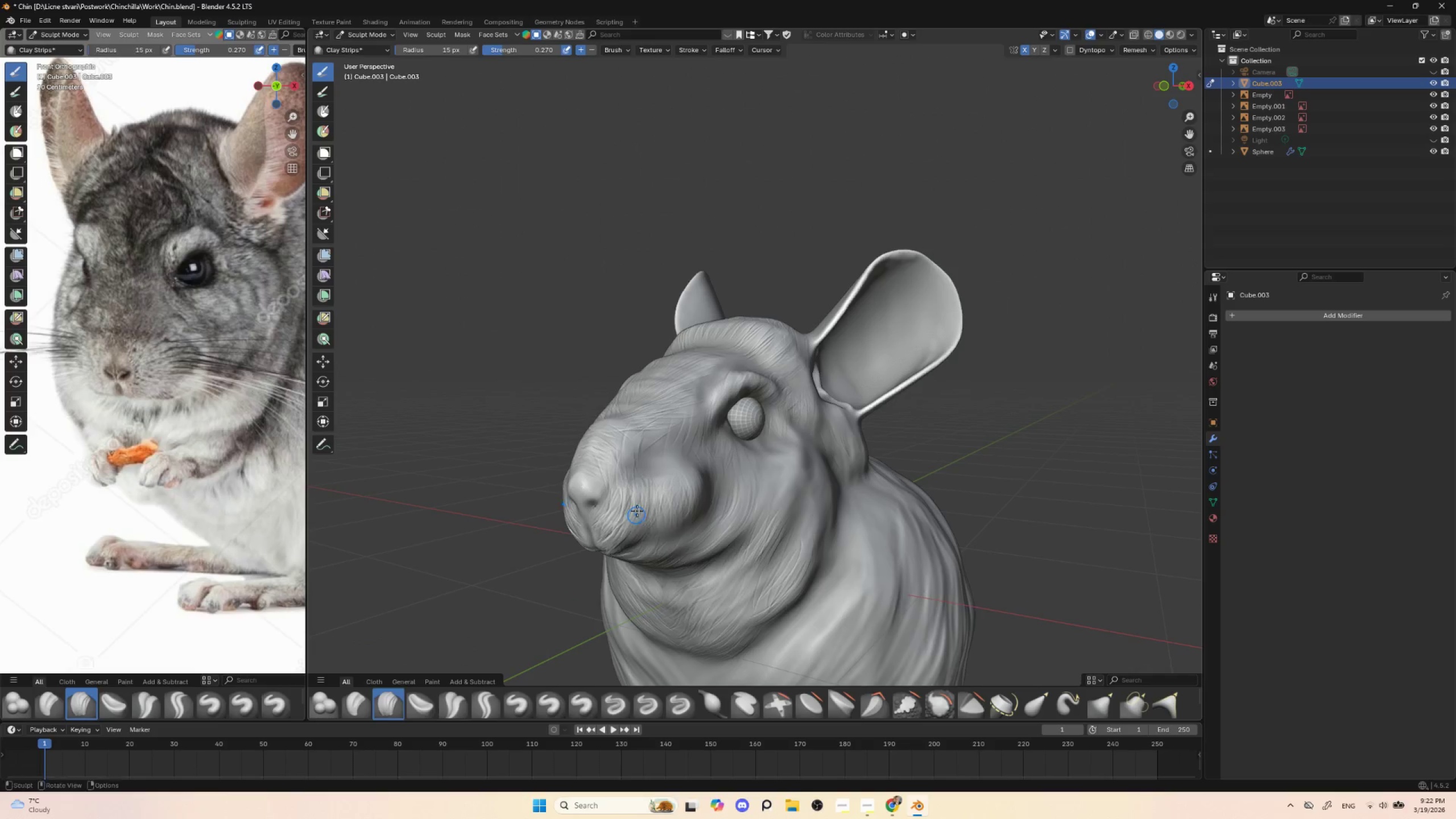 
left_click_drag(start_coordinate=[652, 486], to_coordinate=[643, 526])
 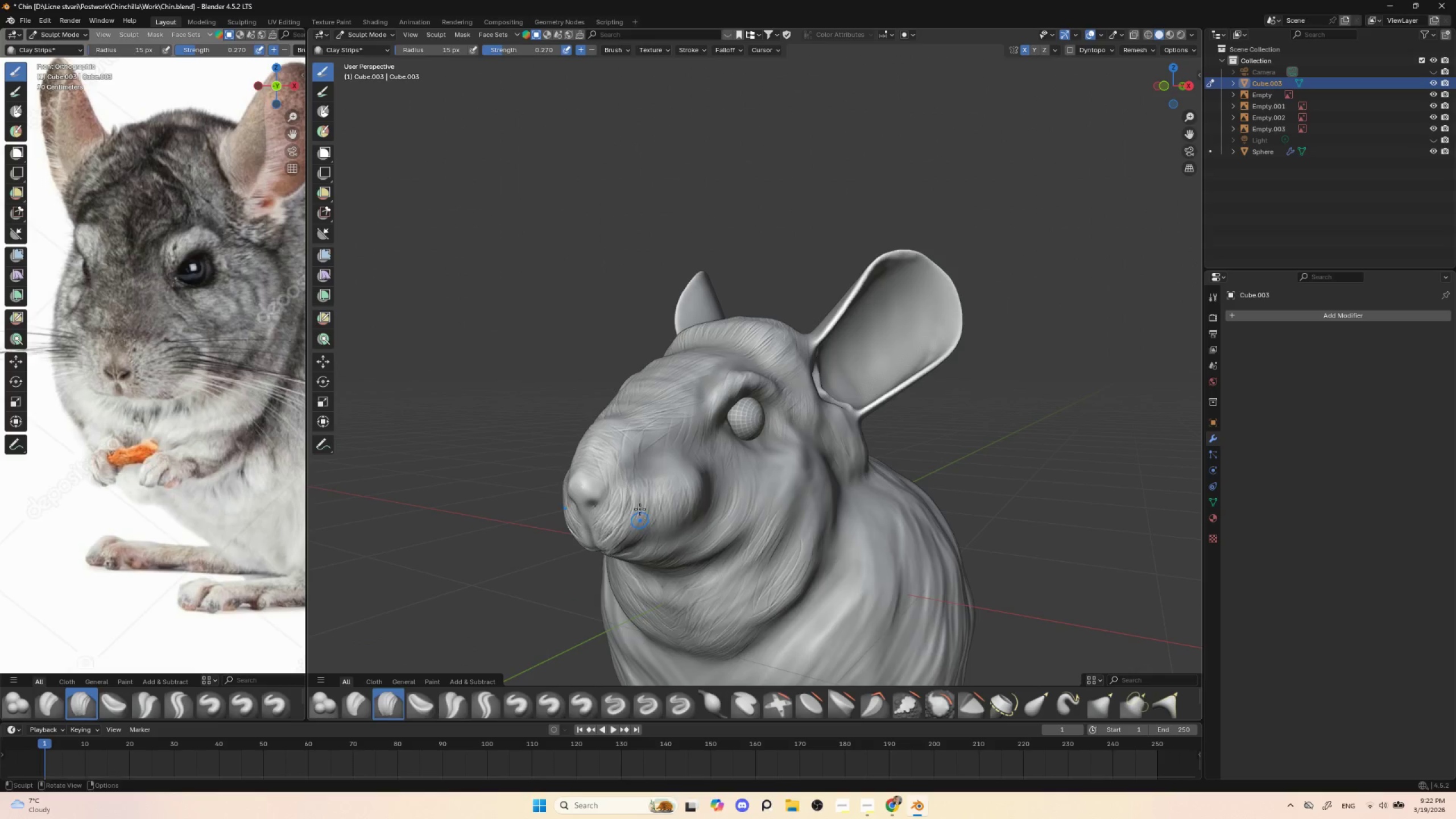 
left_click_drag(start_coordinate=[652, 483], to_coordinate=[634, 523])
 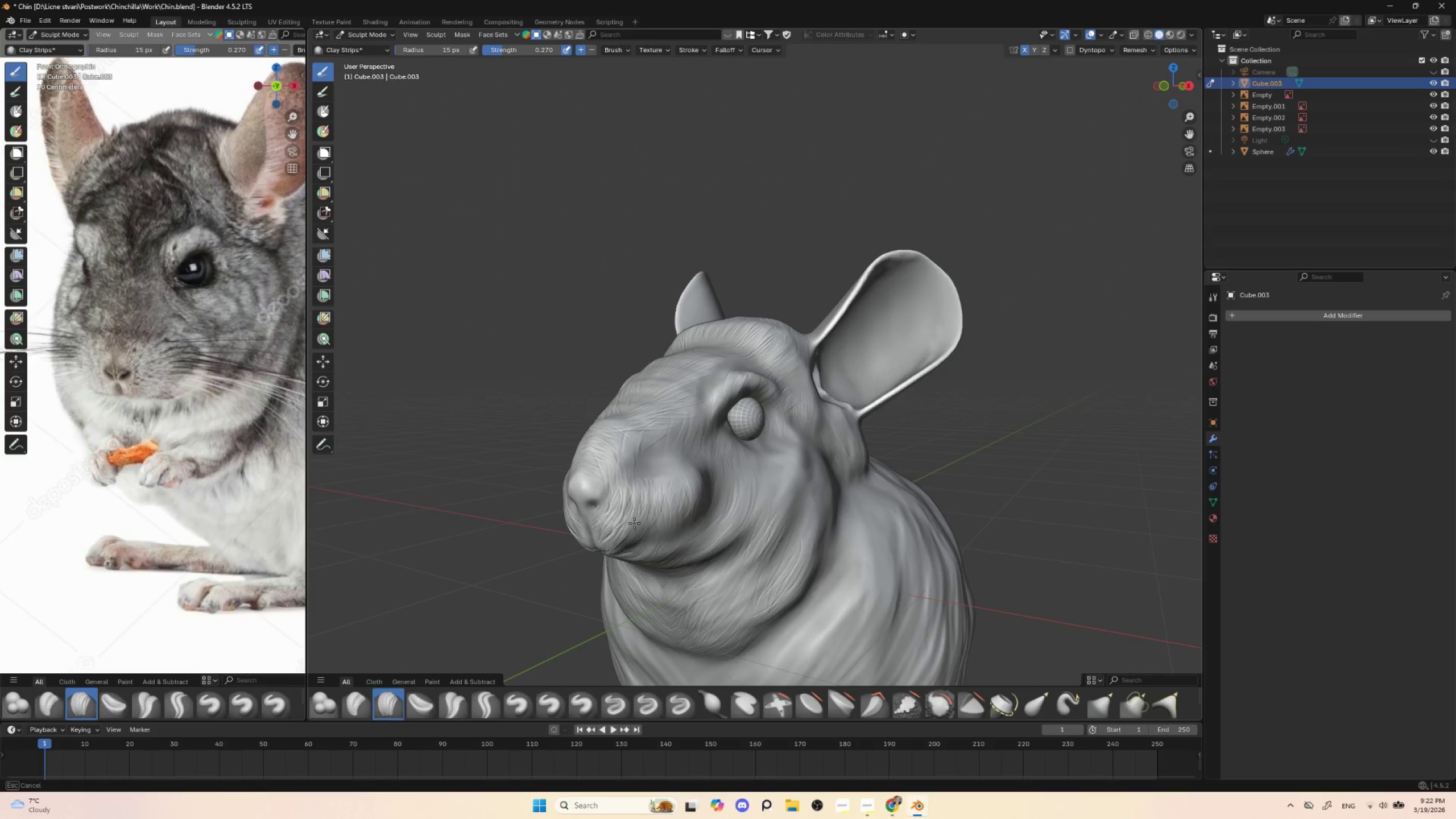 
left_click_drag(start_coordinate=[647, 482], to_coordinate=[638, 526])
 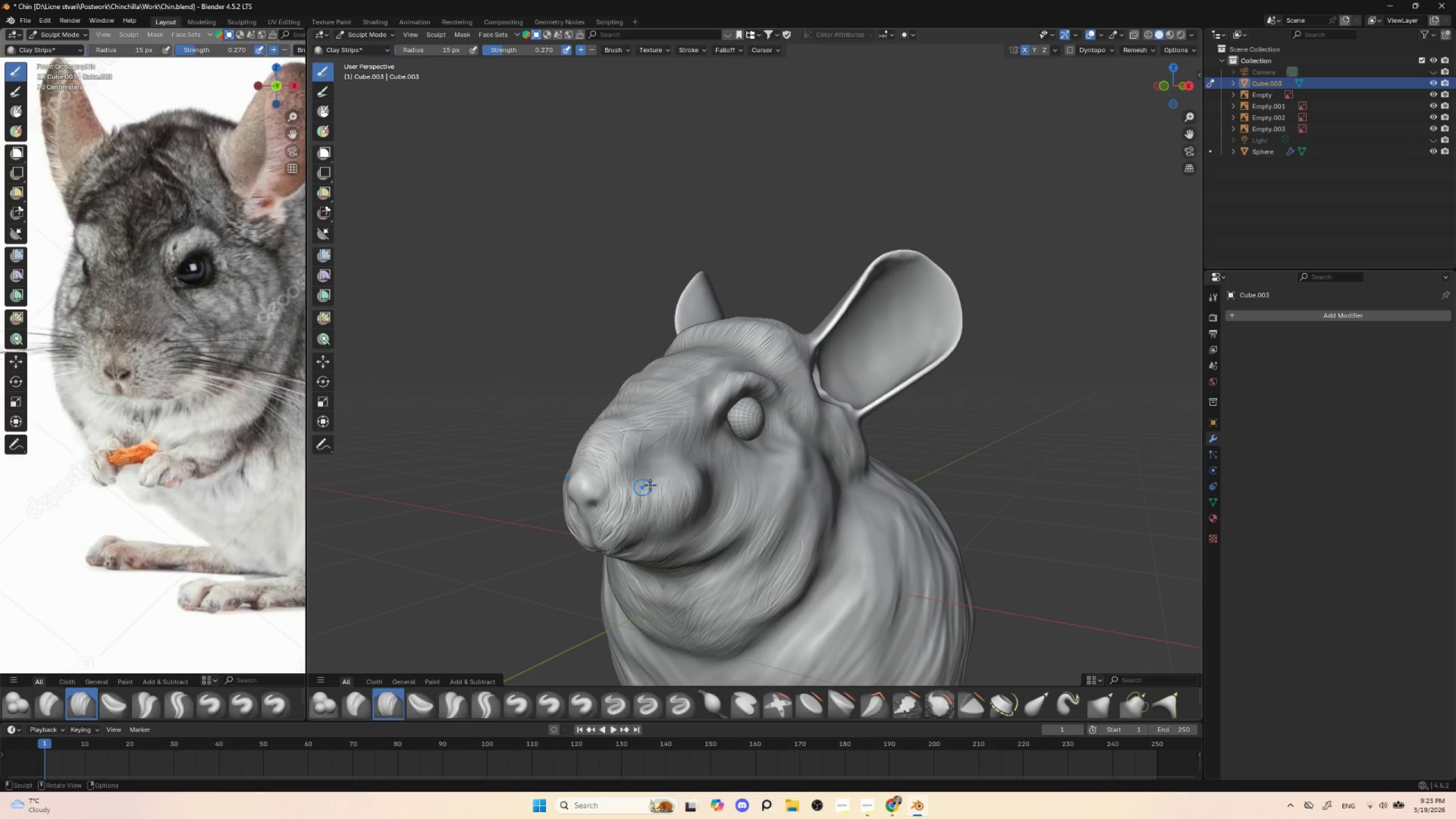 
left_click_drag(start_coordinate=[650, 485], to_coordinate=[639, 526])
 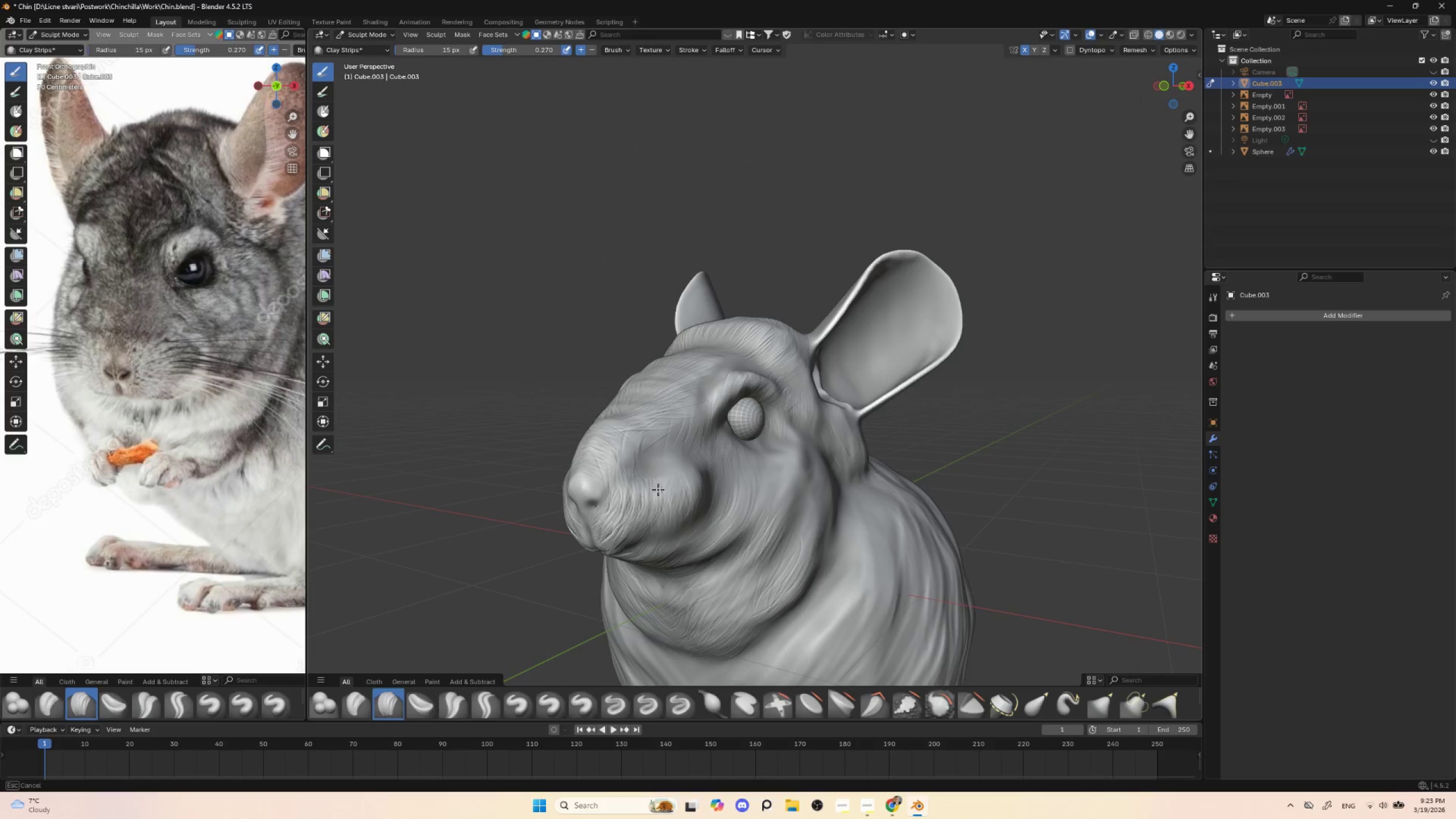 
left_click_drag(start_coordinate=[655, 483], to_coordinate=[643, 529])
 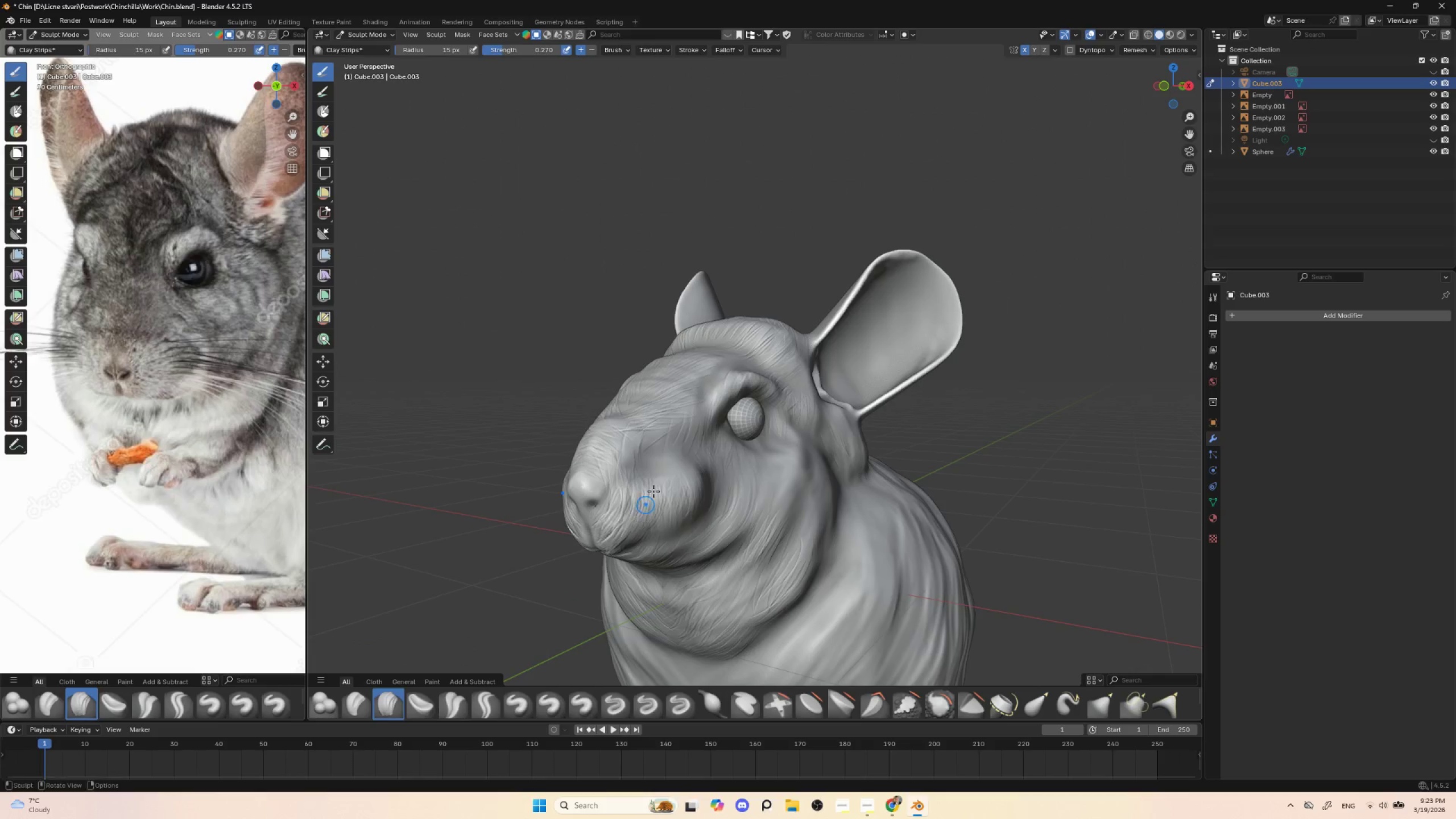 
left_click_drag(start_coordinate=[658, 491], to_coordinate=[643, 531])
 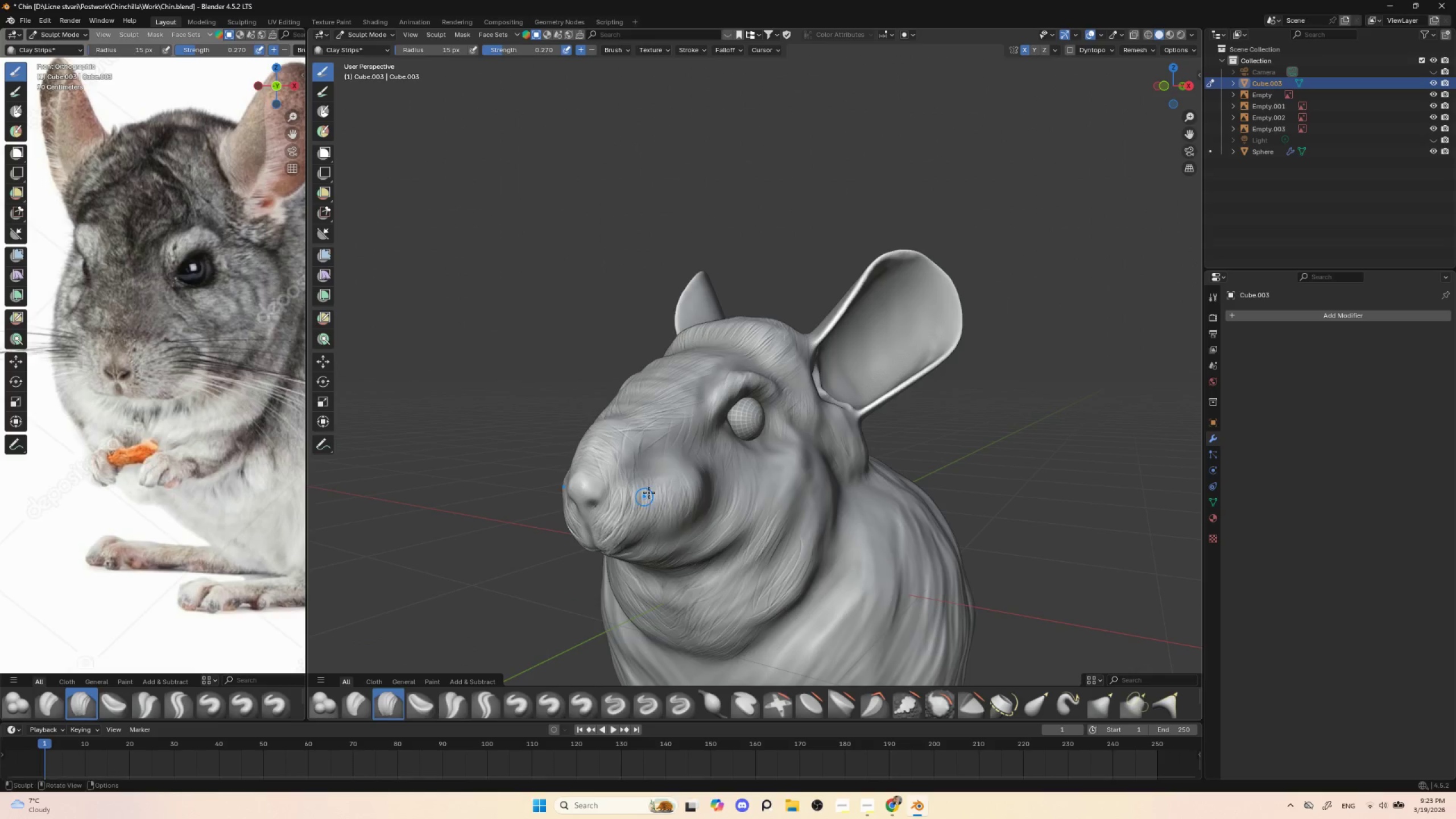 
left_click_drag(start_coordinate=[656, 491], to_coordinate=[644, 530])
 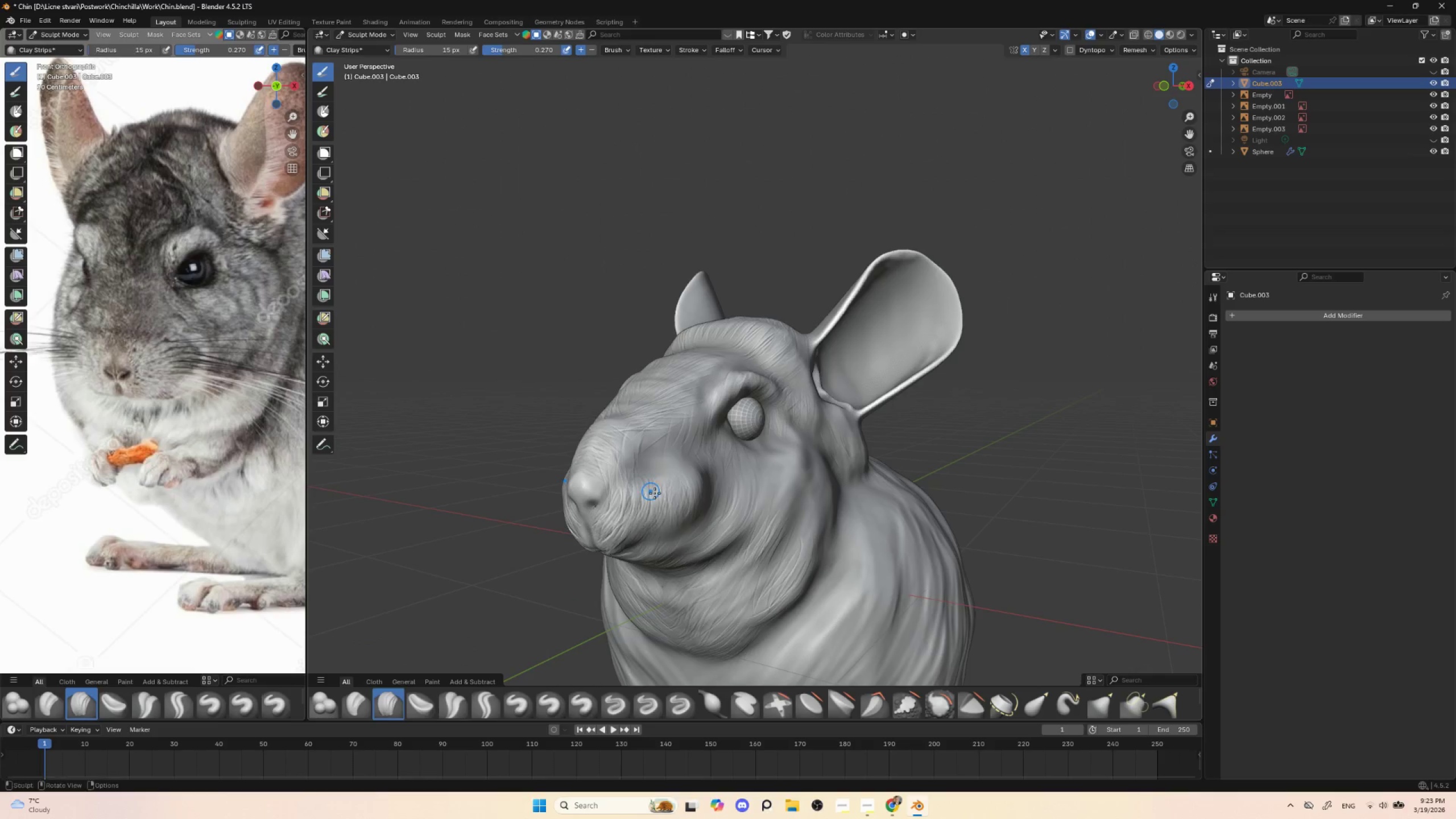 
left_click_drag(start_coordinate=[653, 490], to_coordinate=[646, 535])
 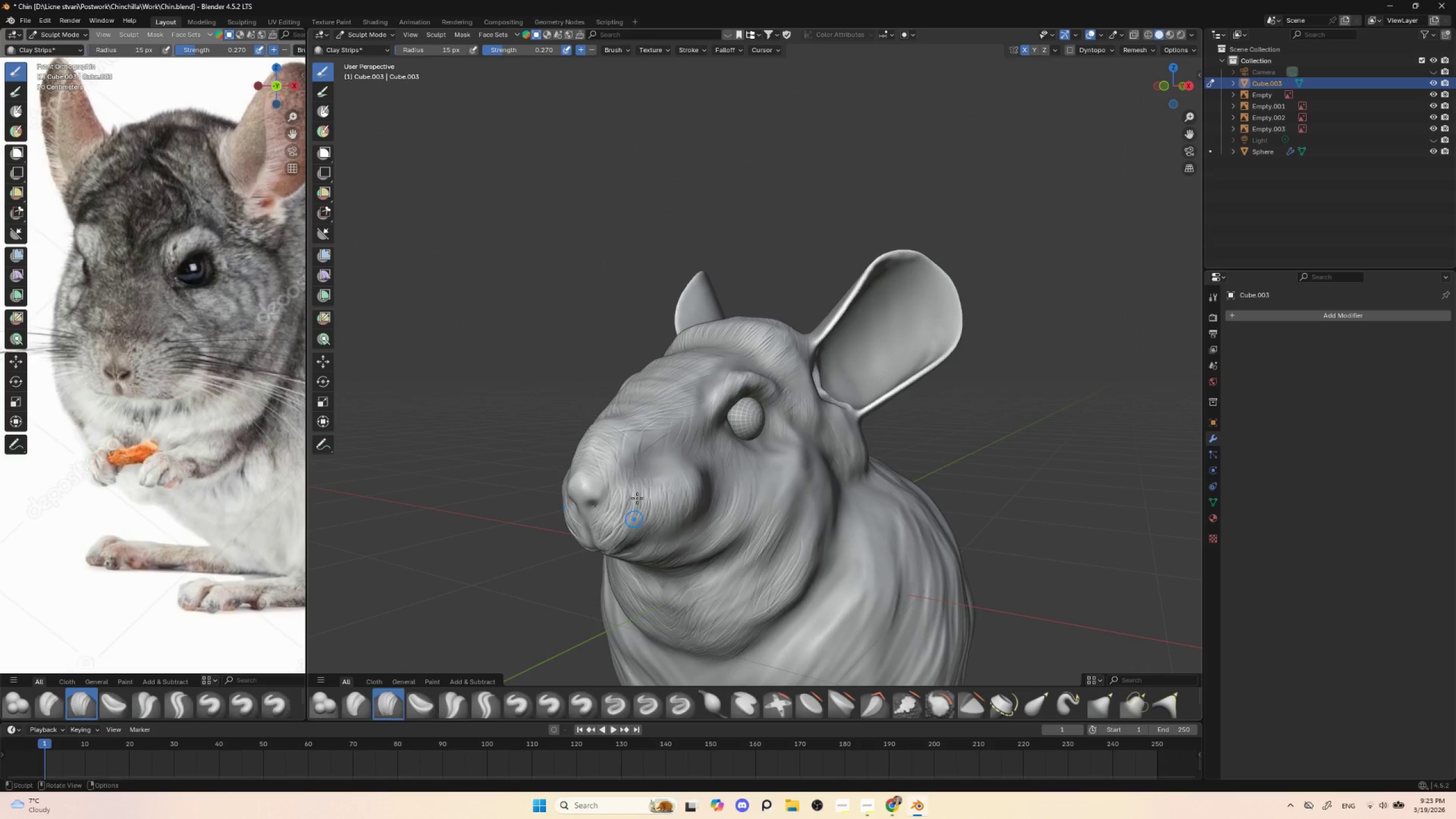 
left_click_drag(start_coordinate=[648, 486], to_coordinate=[646, 520])
 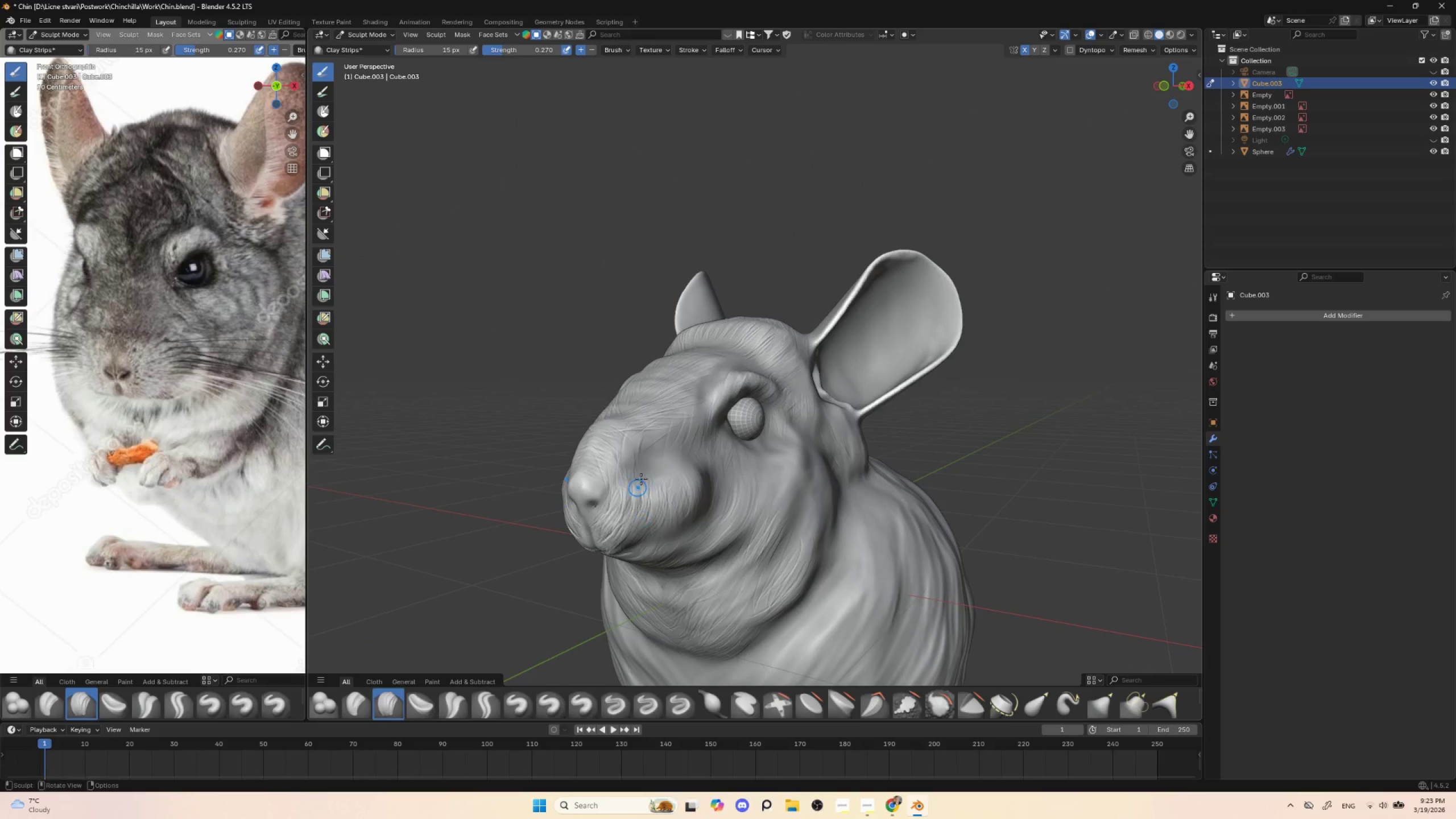 
left_click_drag(start_coordinate=[650, 476], to_coordinate=[657, 500])
 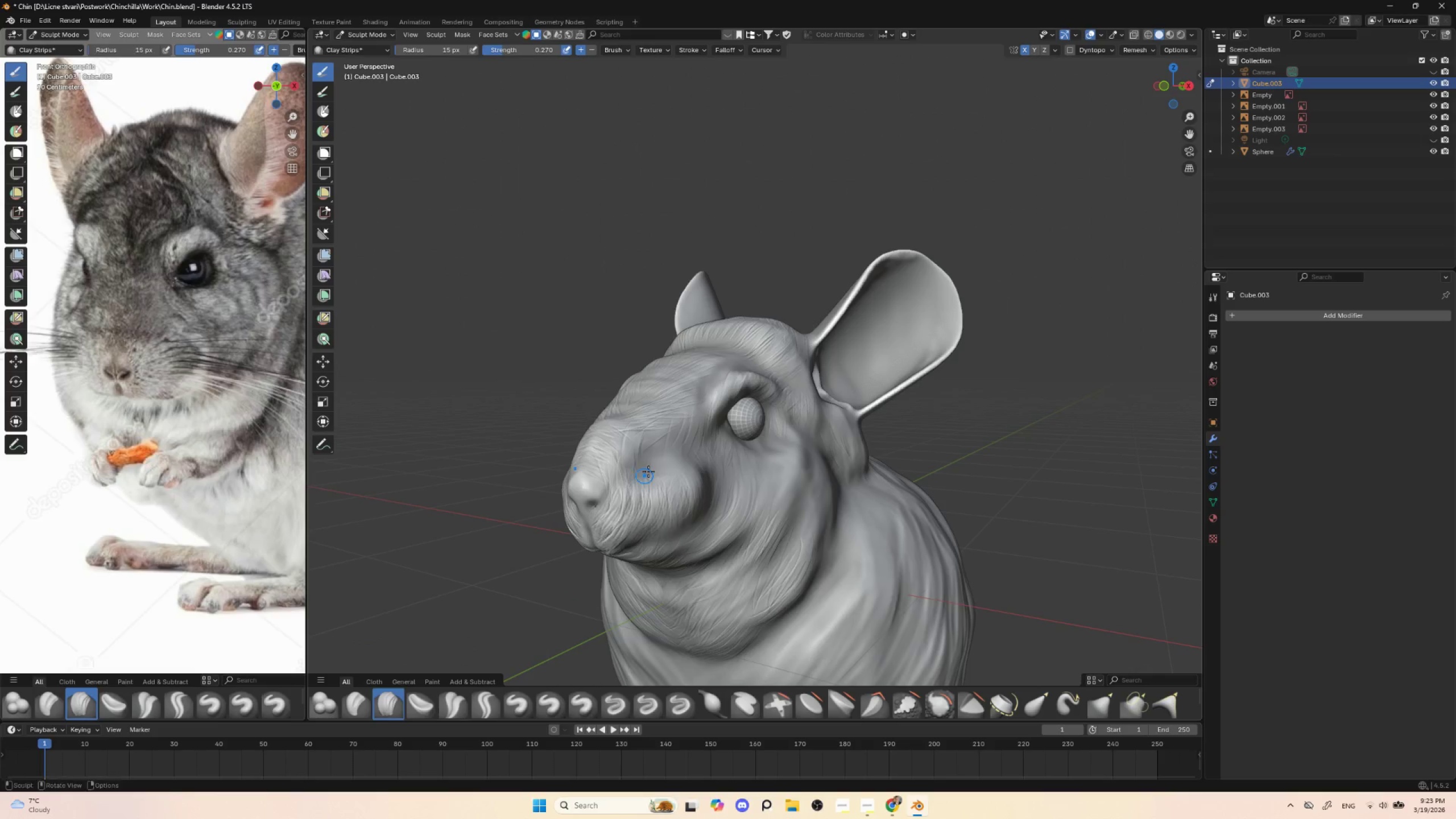 
left_click_drag(start_coordinate=[650, 471], to_coordinate=[663, 495])
 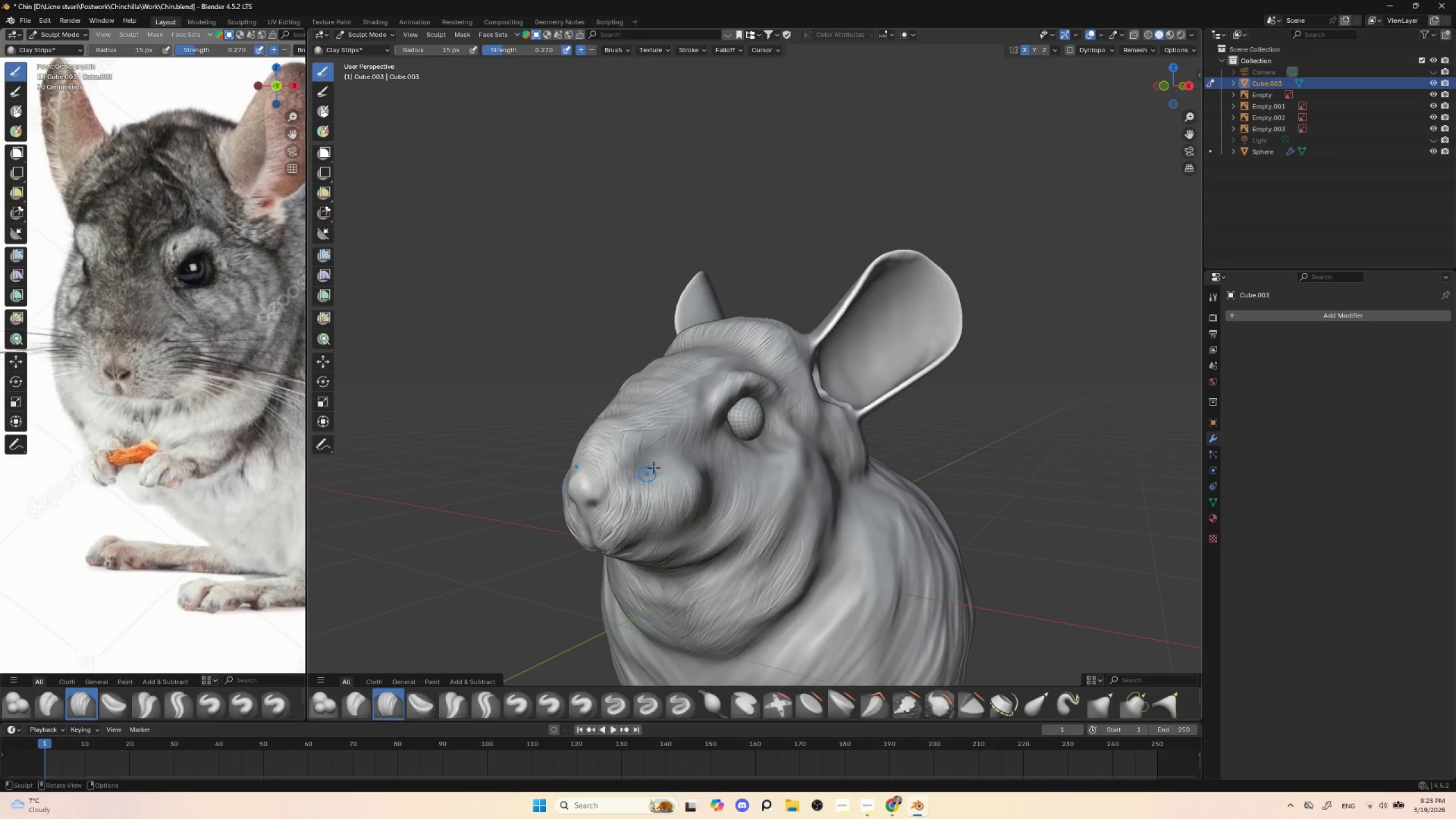 
left_click_drag(start_coordinate=[657, 468], to_coordinate=[667, 488])
 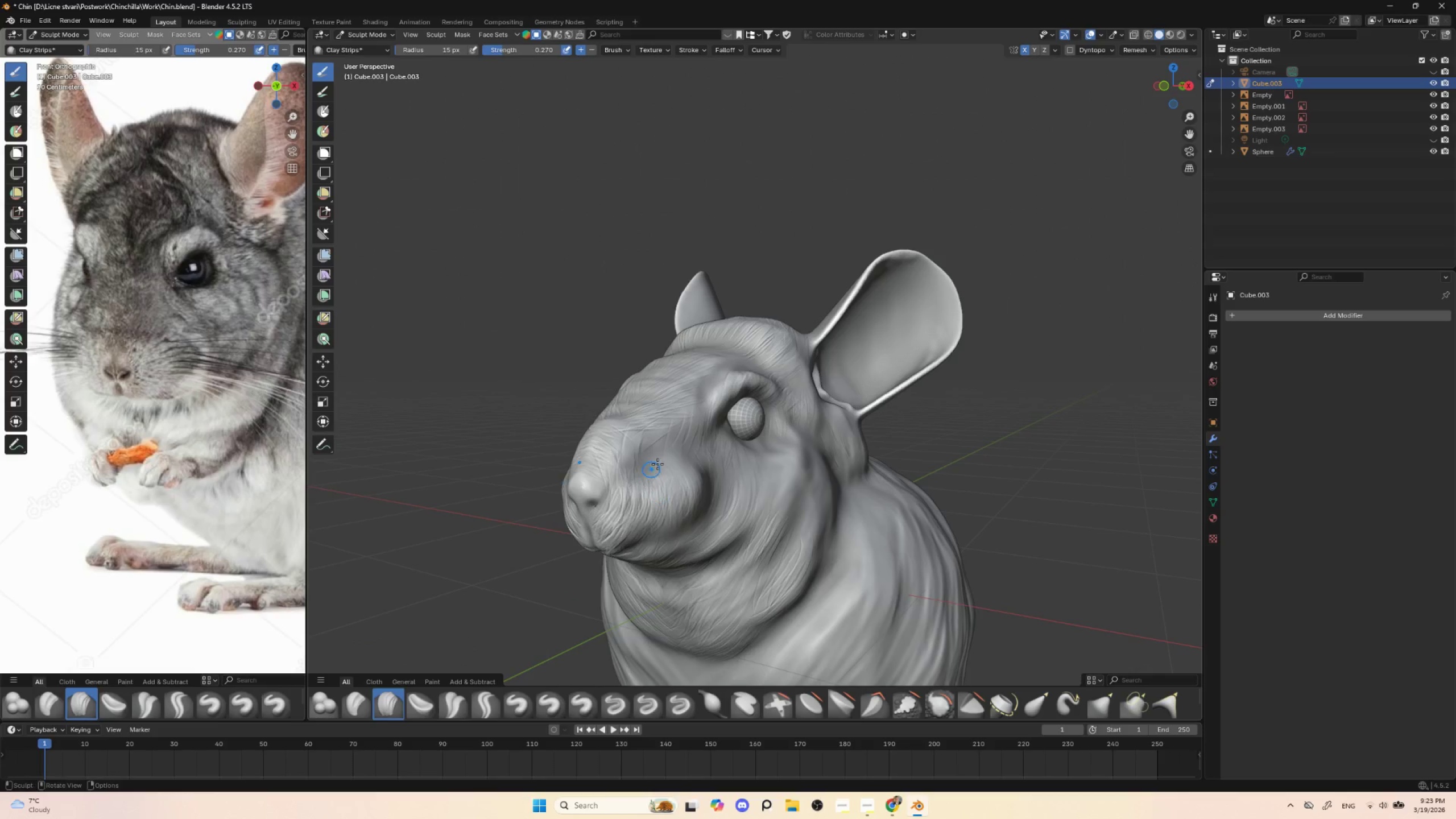 
left_click_drag(start_coordinate=[657, 464], to_coordinate=[677, 481])
 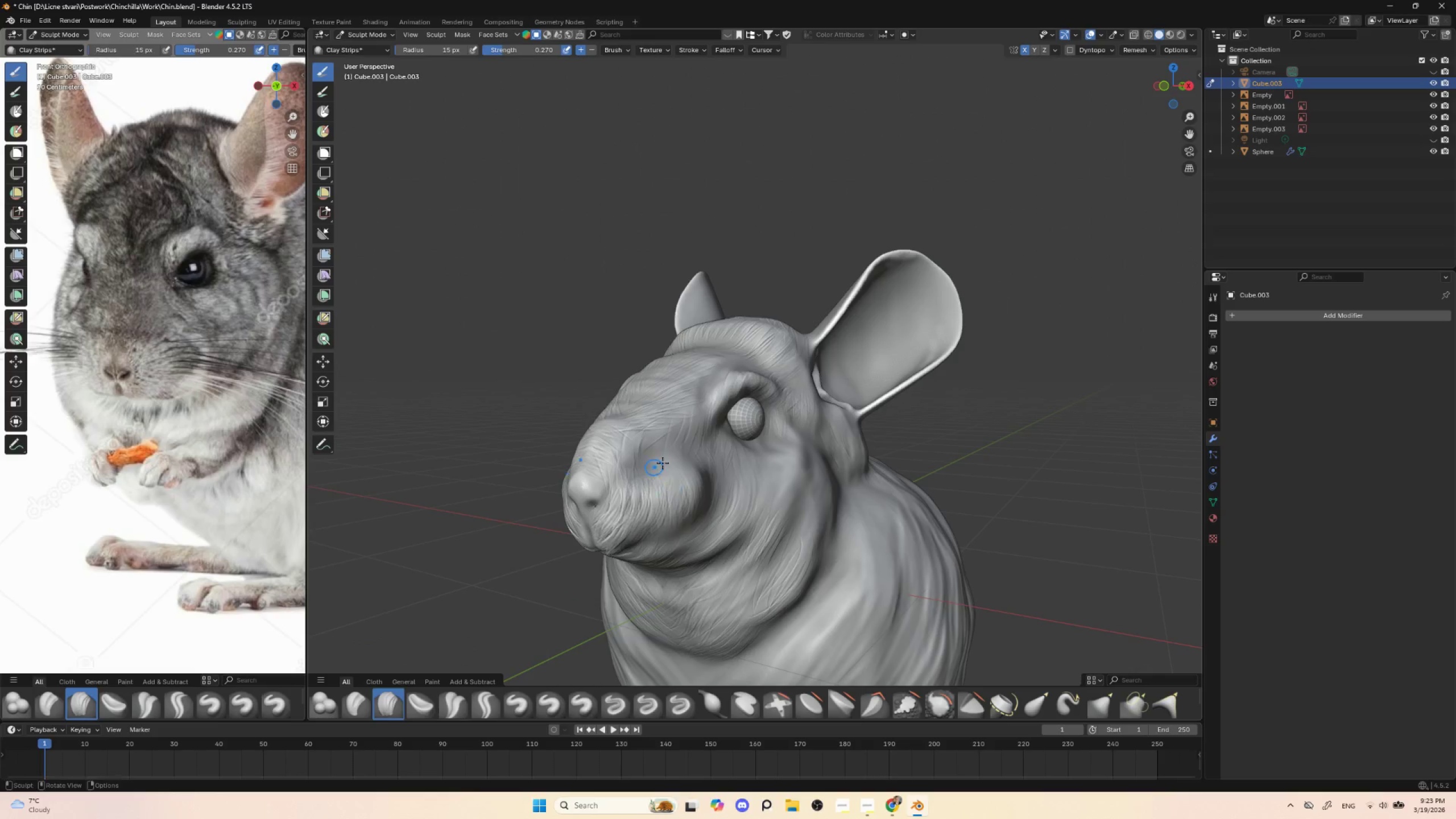 
left_click_drag(start_coordinate=[659, 463], to_coordinate=[675, 483])
 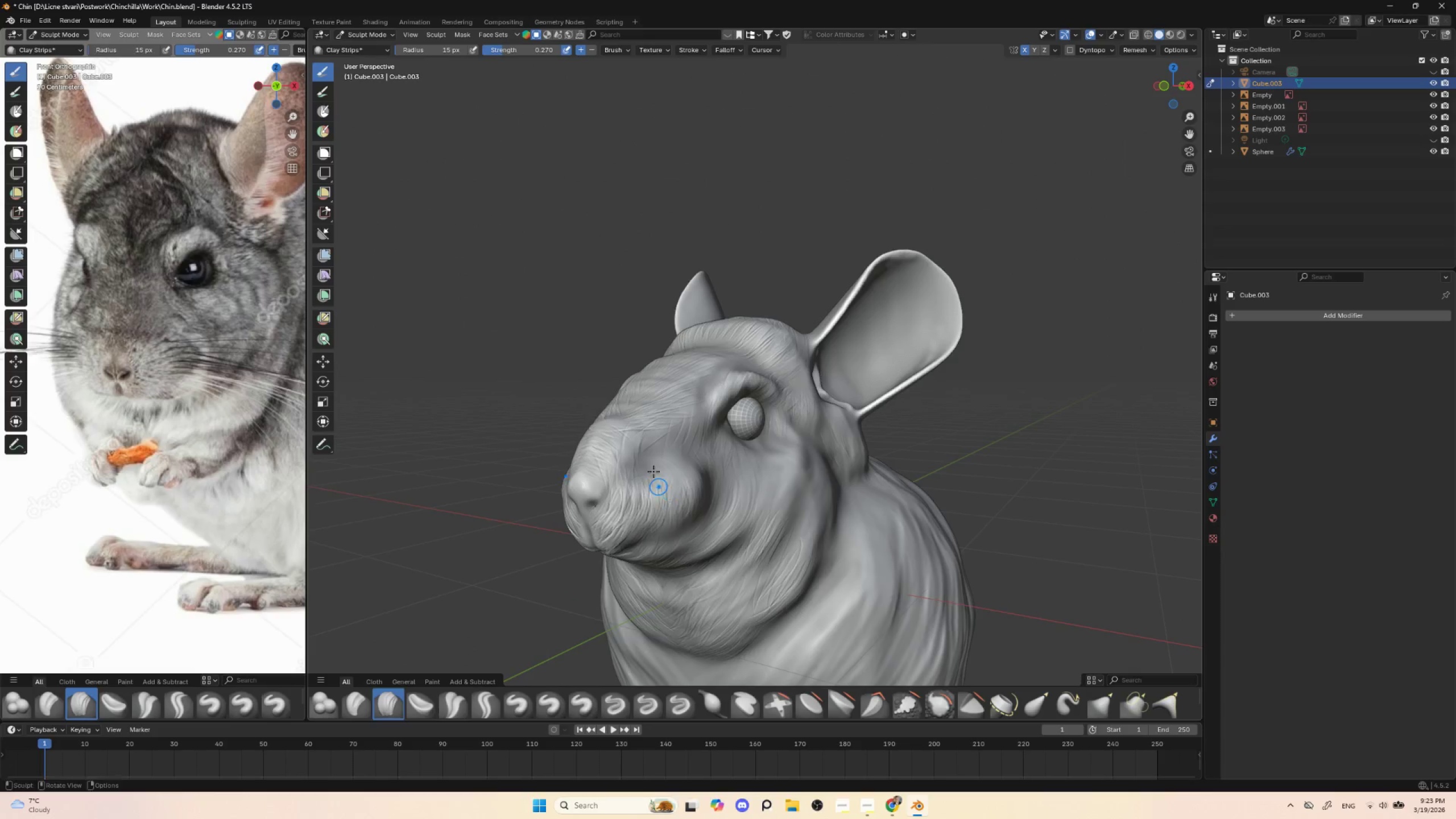 
left_click_drag(start_coordinate=[659, 460], to_coordinate=[675, 480])
 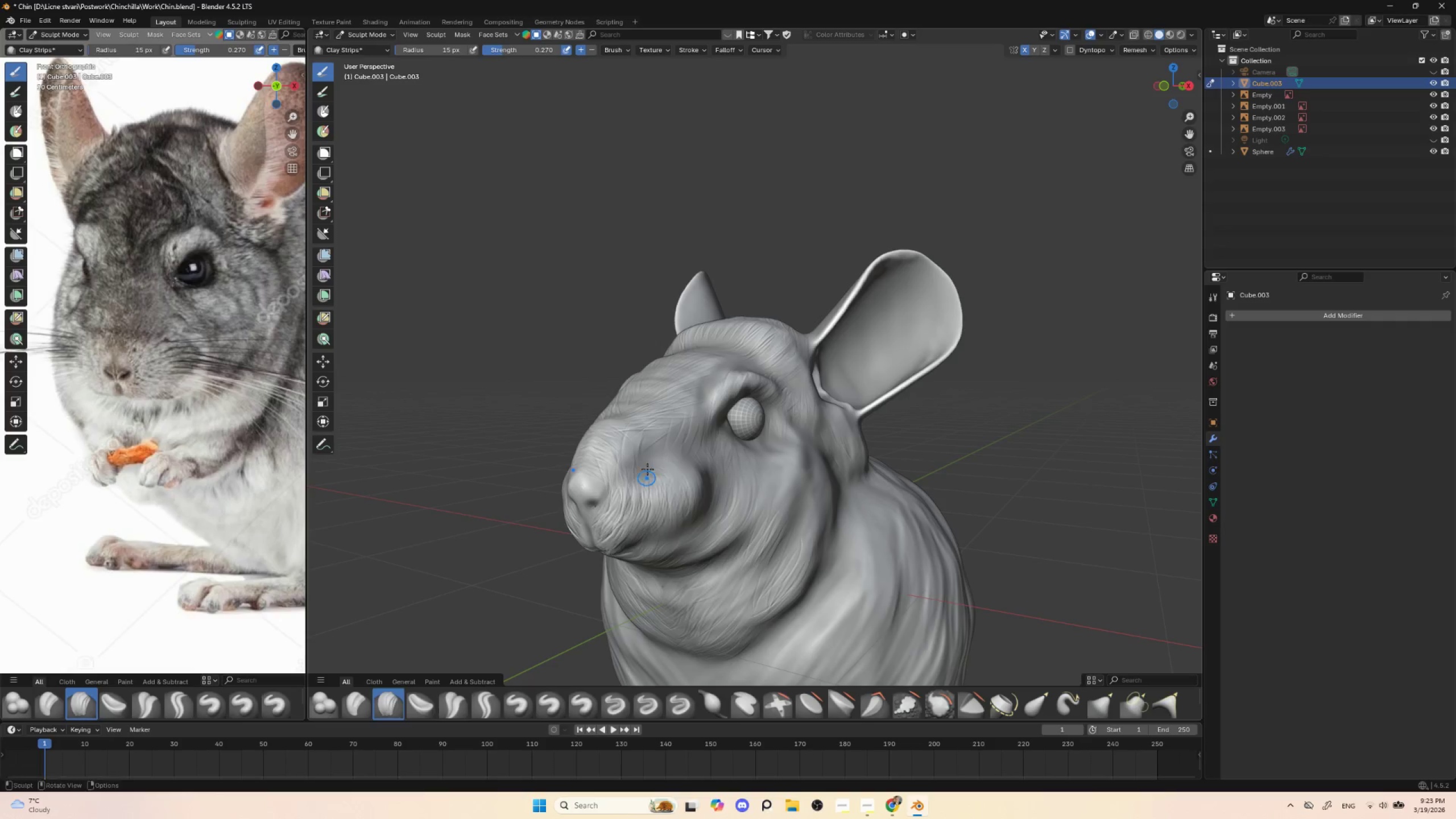 
left_click_drag(start_coordinate=[651, 465], to_coordinate=[665, 496])
 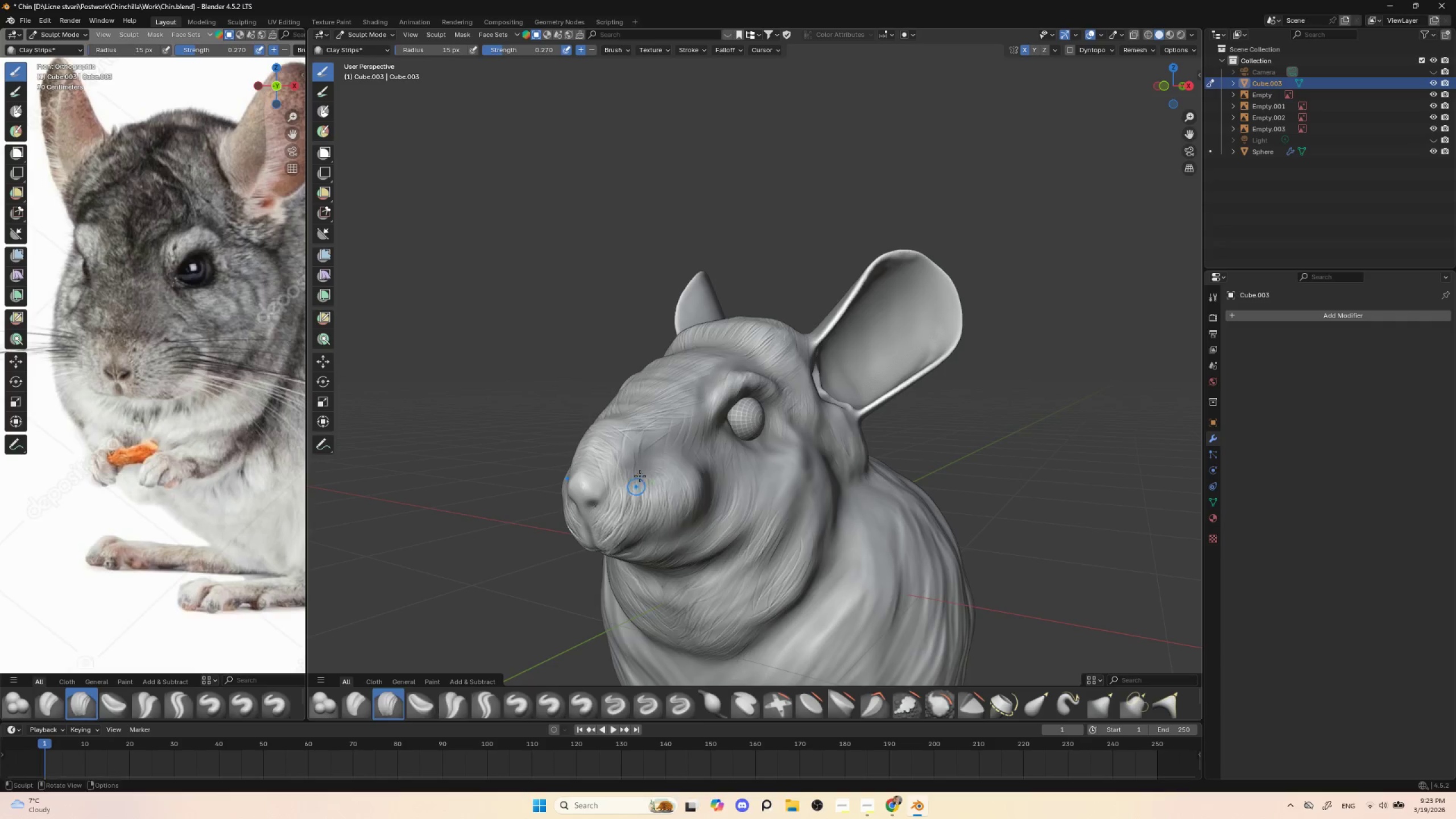 
left_click_drag(start_coordinate=[644, 471], to_coordinate=[664, 490])
 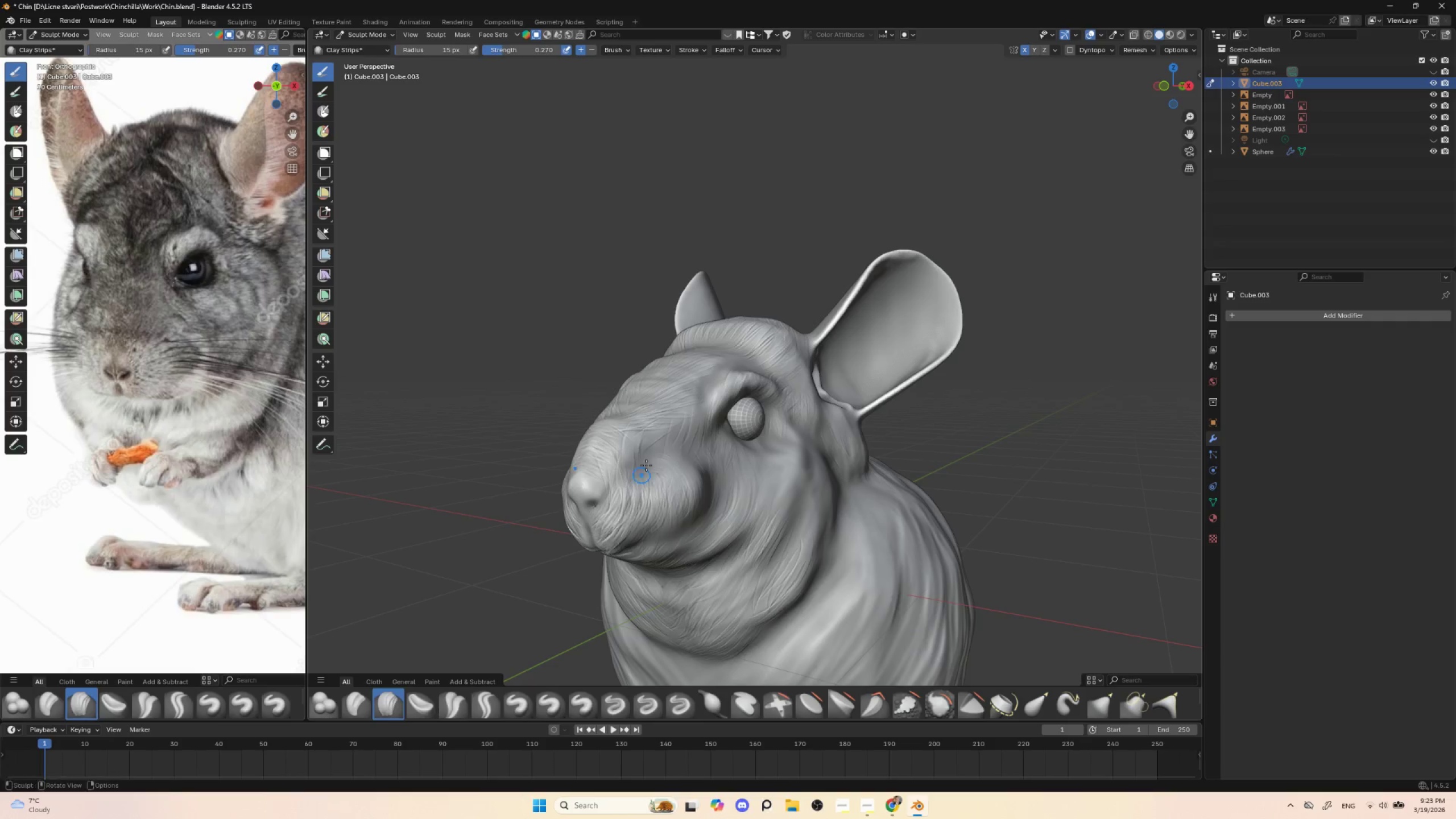 
left_click_drag(start_coordinate=[646, 465], to_coordinate=[669, 491])
 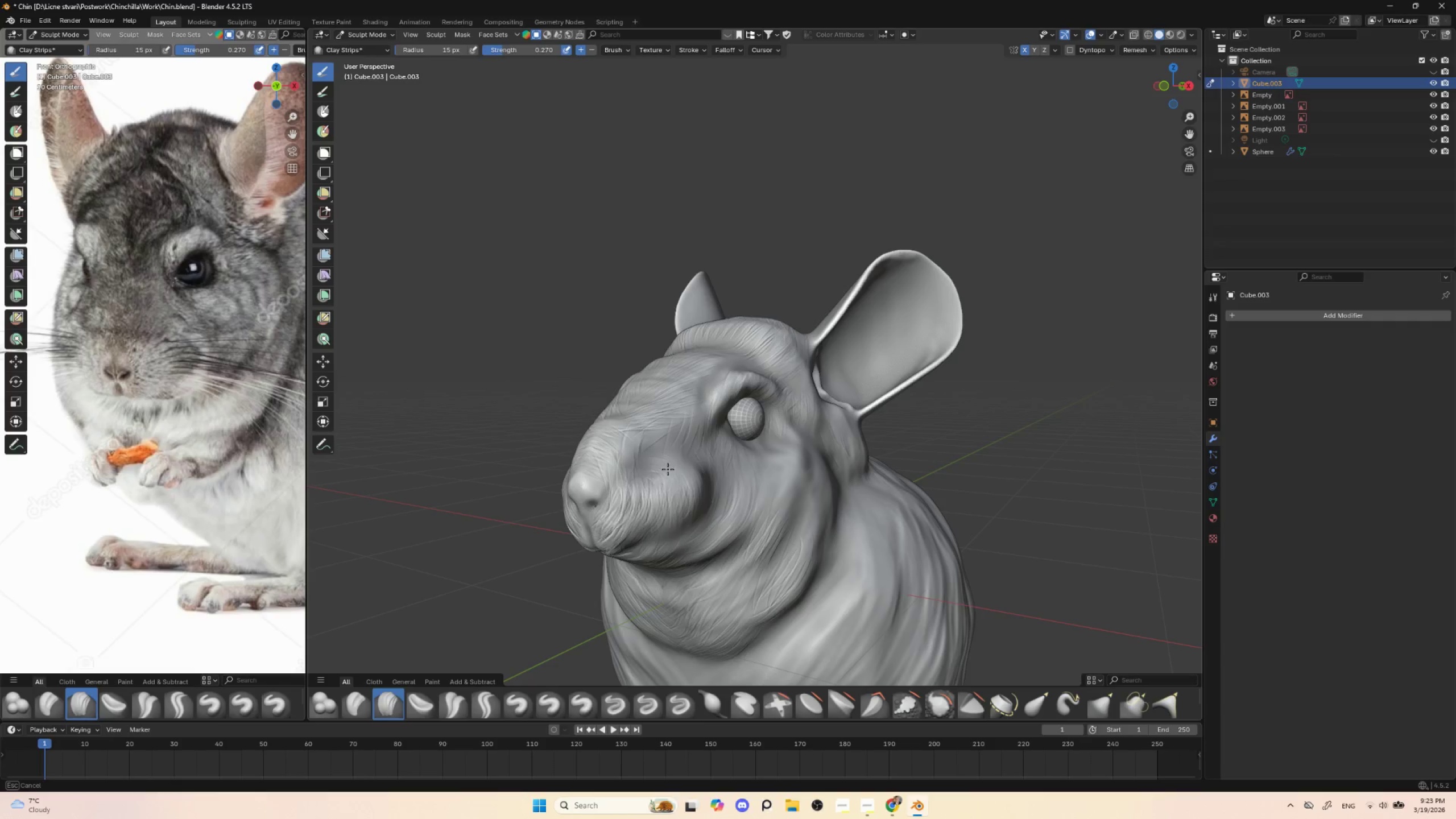 
left_click_drag(start_coordinate=[657, 465], to_coordinate=[677, 495])
 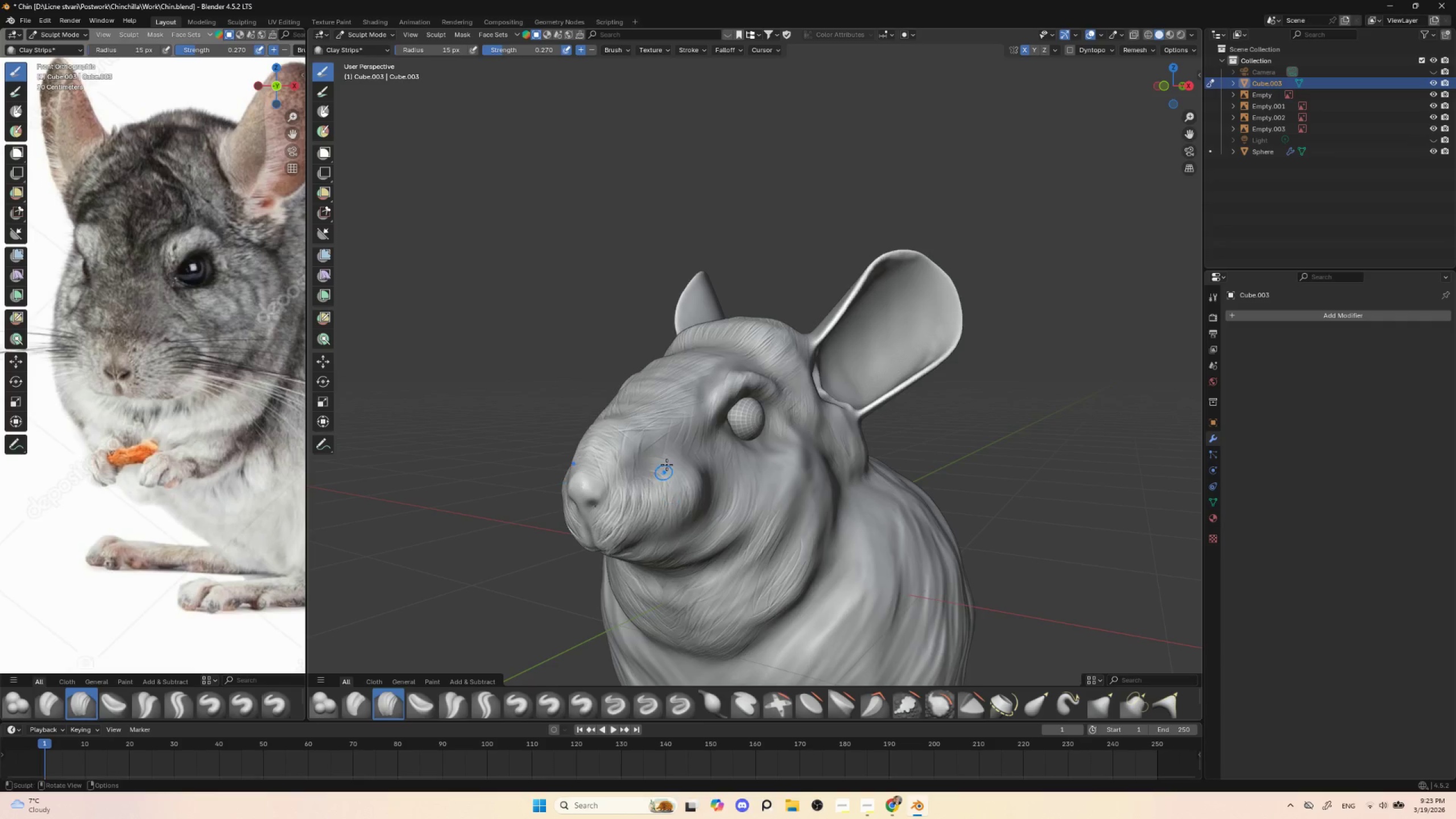 
left_click_drag(start_coordinate=[669, 462], to_coordinate=[680, 507])
 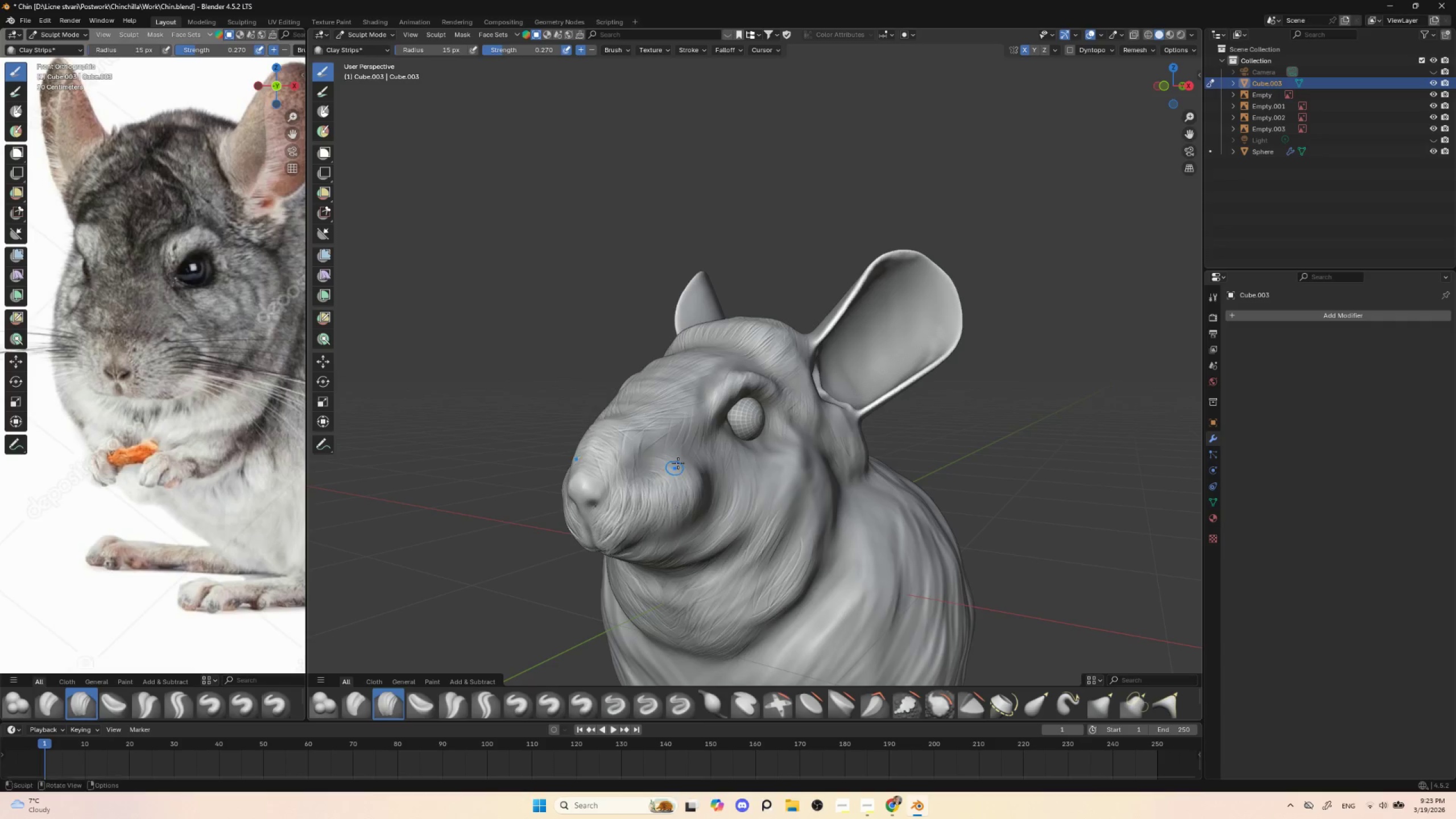 
left_click_drag(start_coordinate=[678, 463], to_coordinate=[687, 507])
 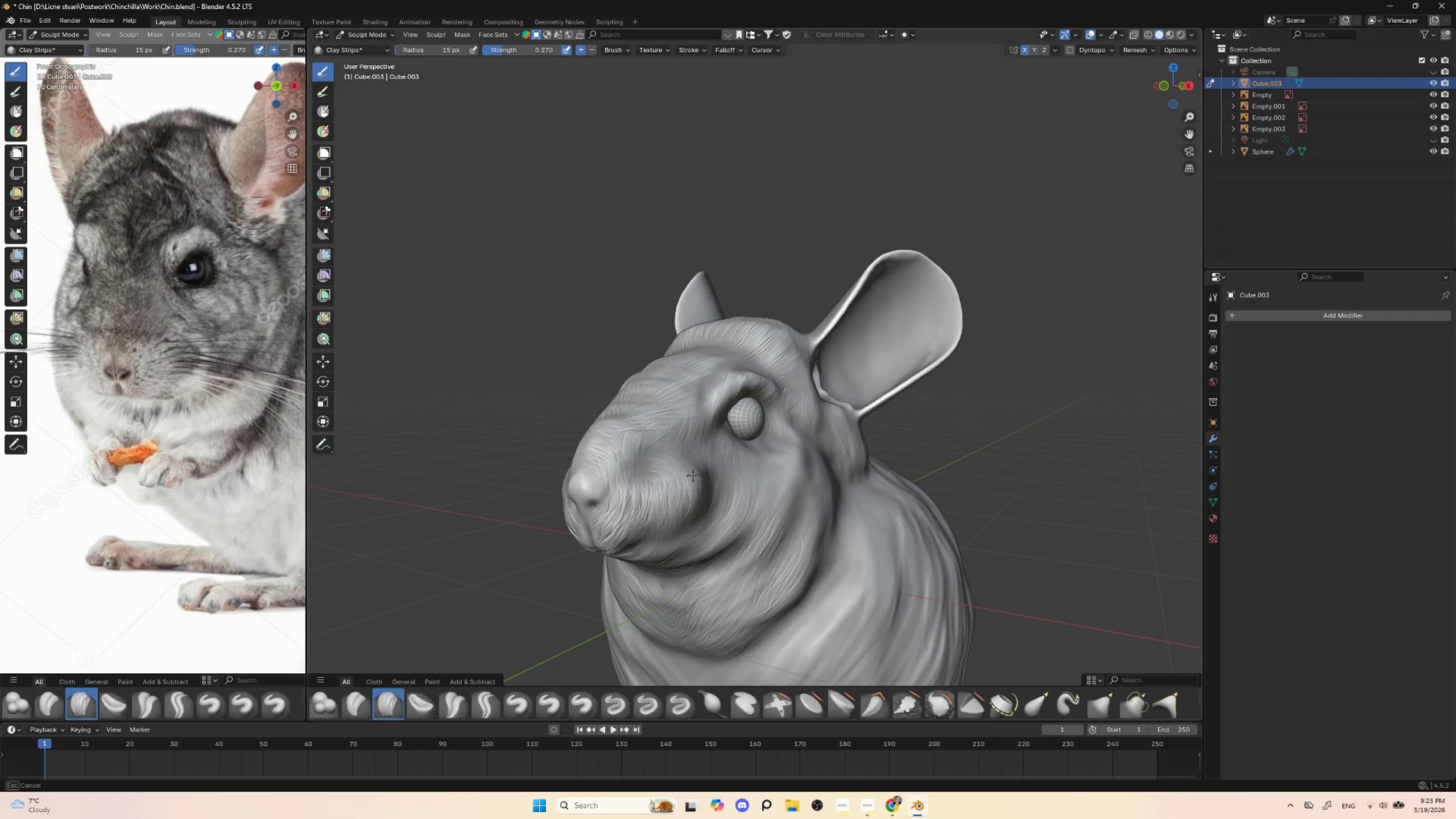 
left_click_drag(start_coordinate=[686, 468], to_coordinate=[683, 510])
 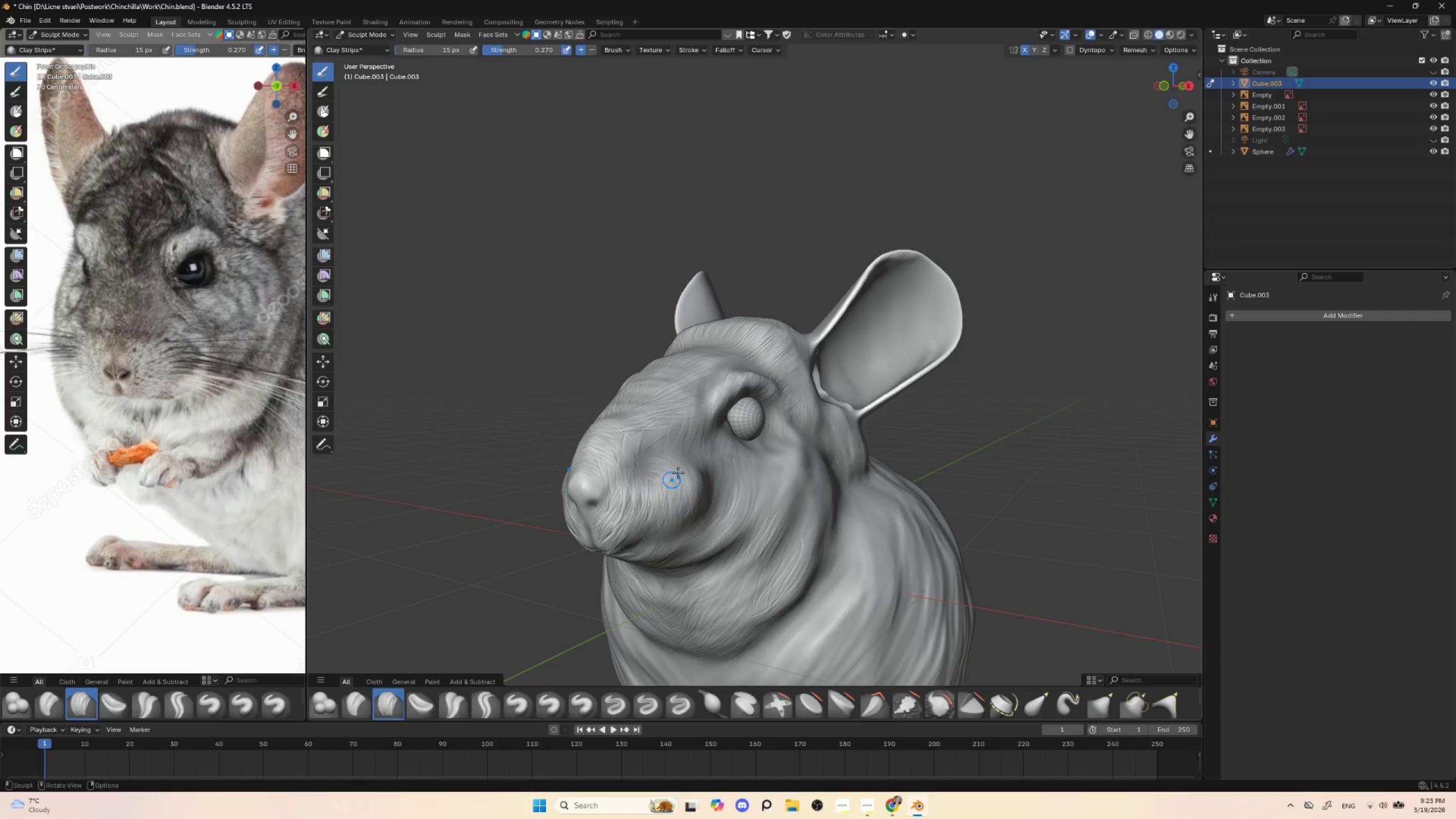 
left_click_drag(start_coordinate=[680, 473], to_coordinate=[690, 497])
 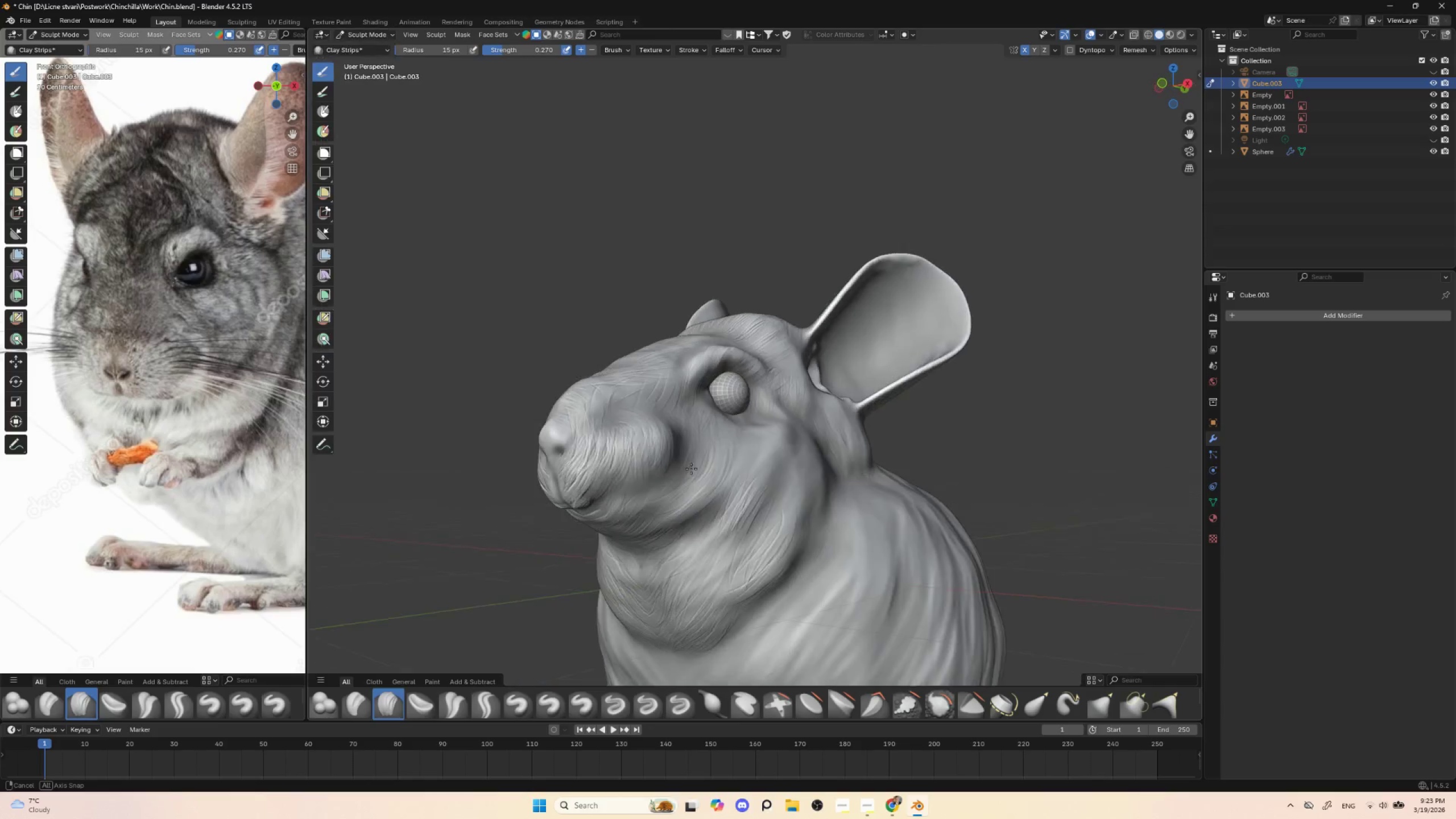 
left_click_drag(start_coordinate=[650, 413], to_coordinate=[651, 465])
 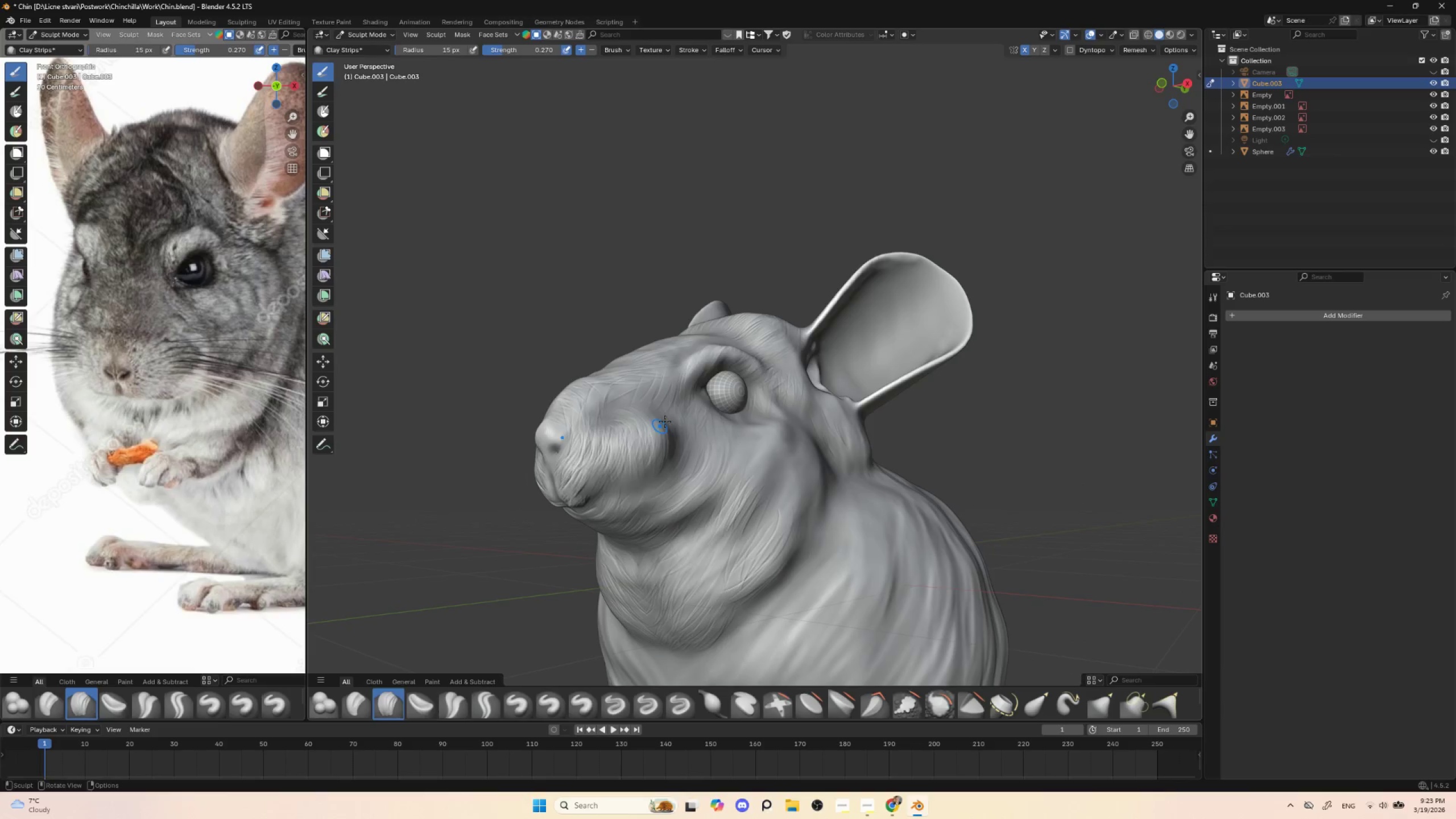 
left_click_drag(start_coordinate=[669, 422], to_coordinate=[653, 461])
 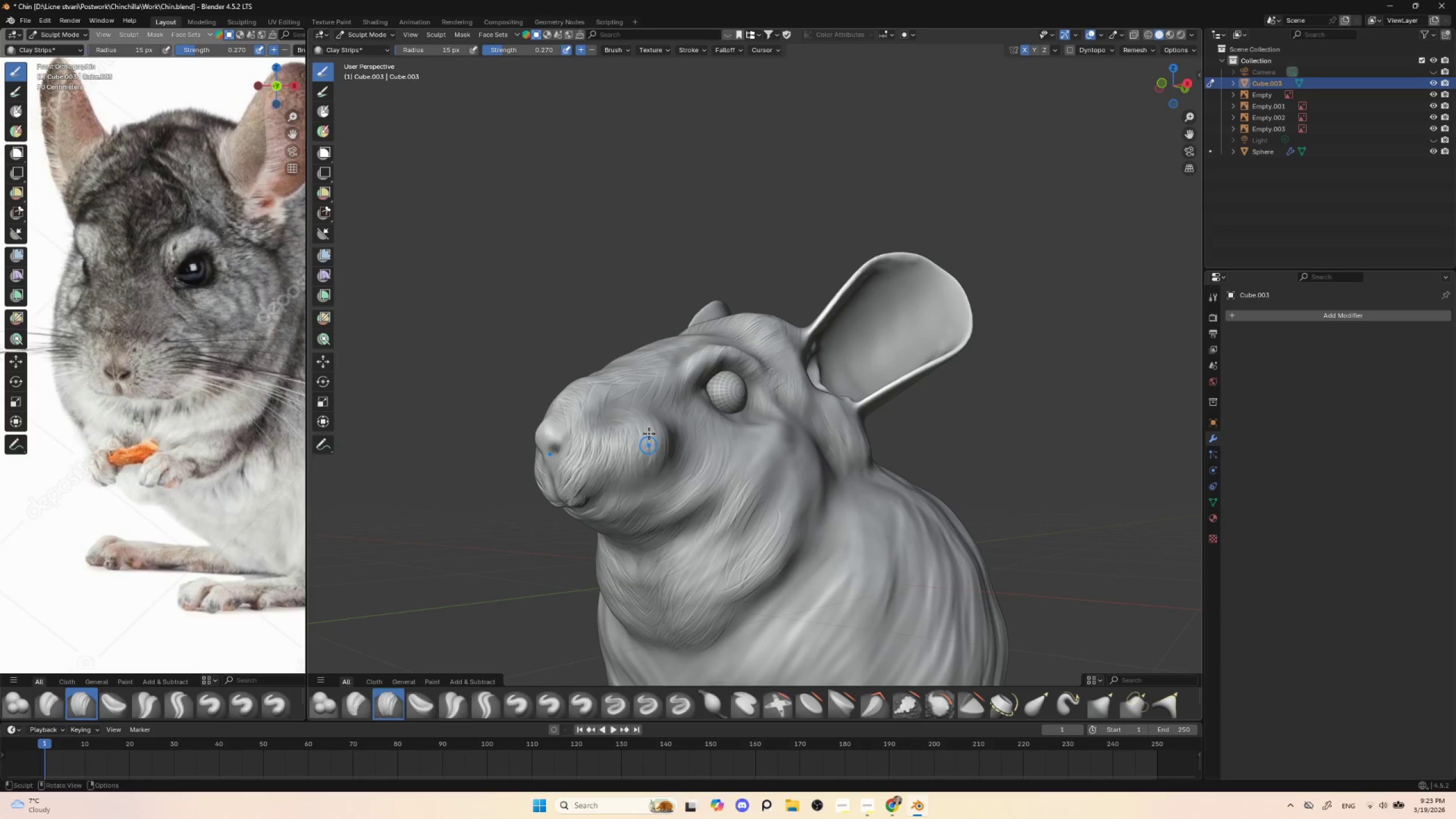 
left_click_drag(start_coordinate=[660, 416], to_coordinate=[639, 471])
 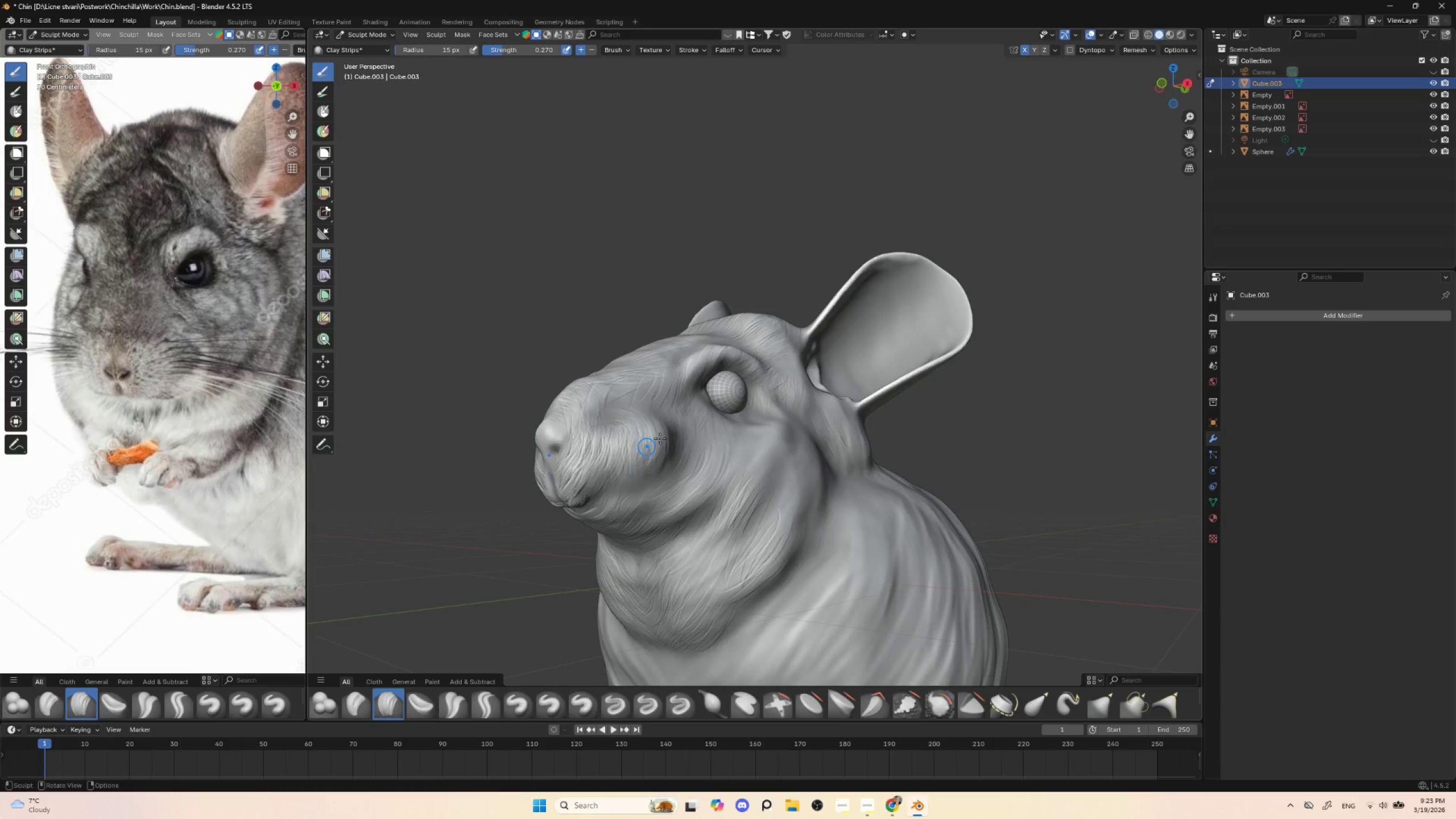 
left_click_drag(start_coordinate=[665, 437], to_coordinate=[630, 479])
 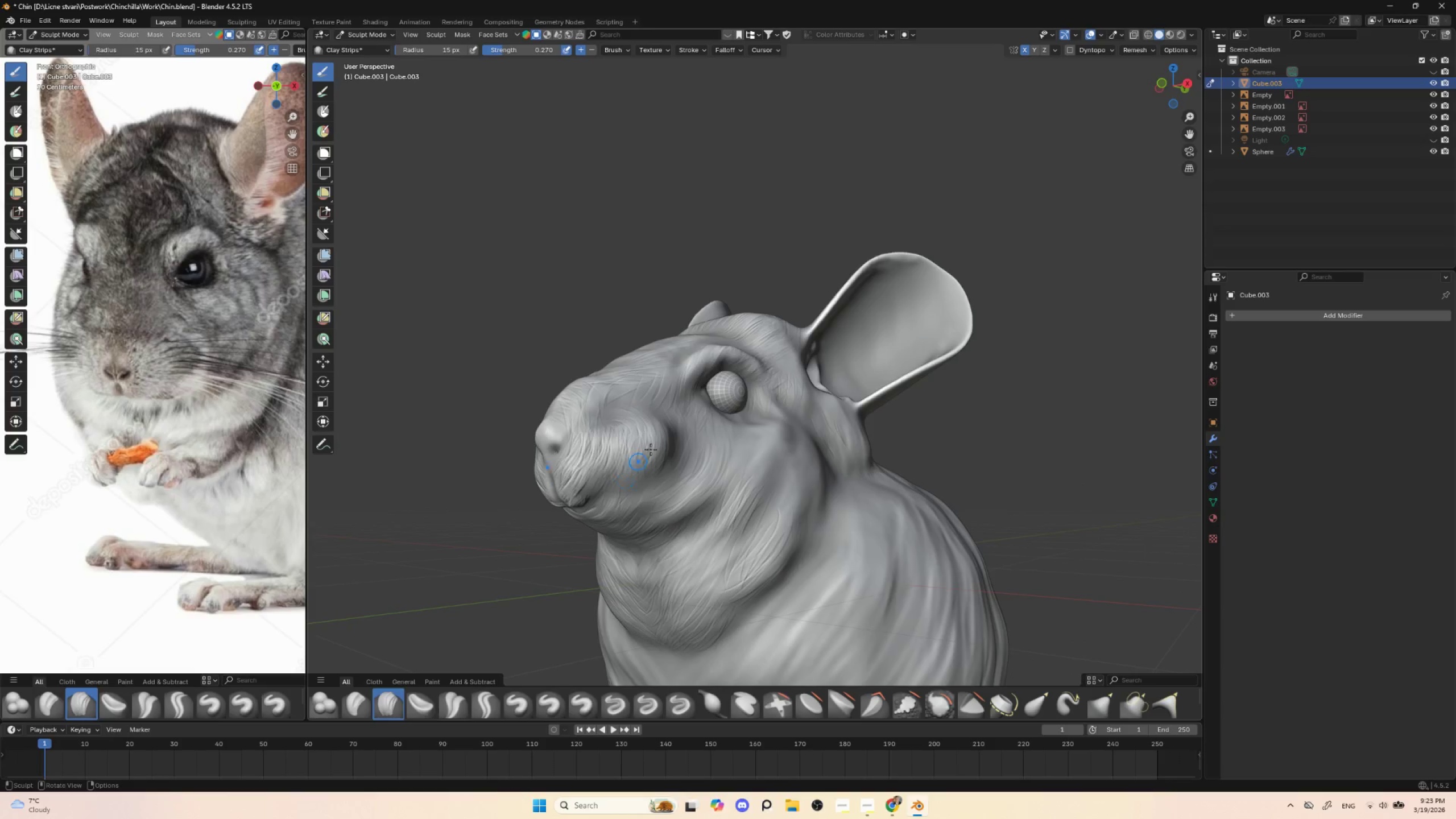 
left_click_drag(start_coordinate=[652, 448], to_coordinate=[626, 490])
 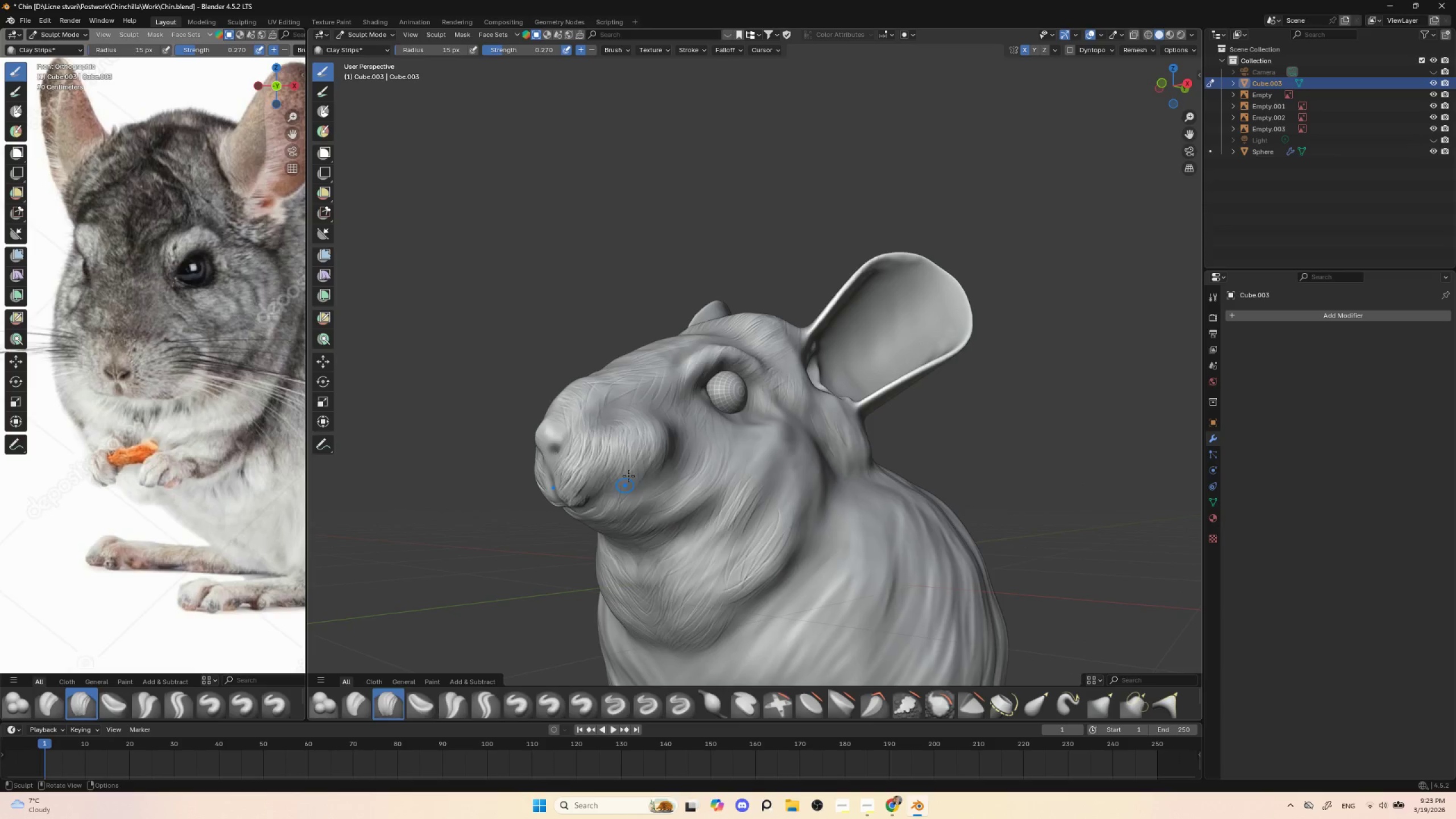 
left_click_drag(start_coordinate=[633, 464], to_coordinate=[613, 491])
 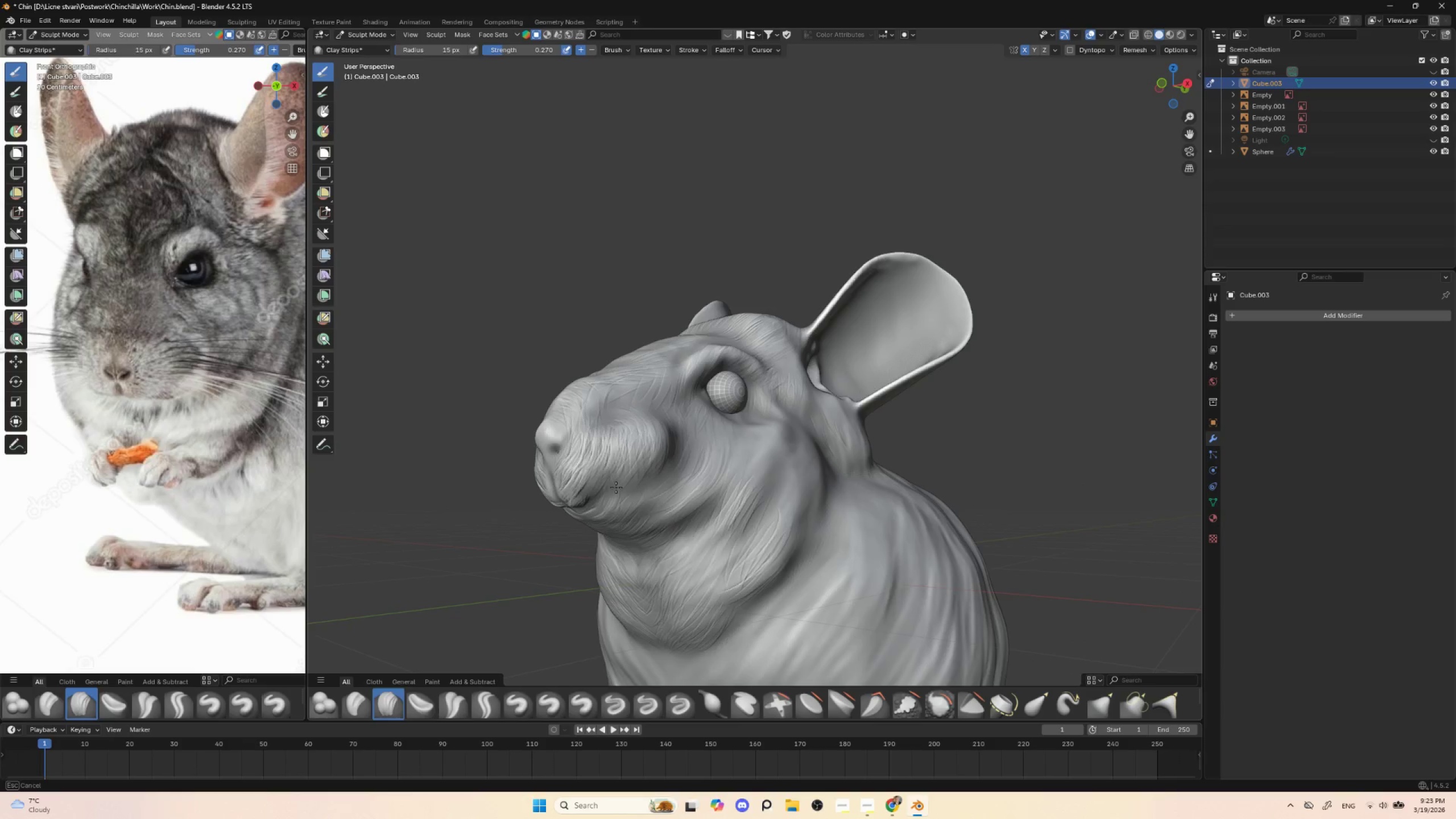 
left_click_drag(start_coordinate=[621, 471], to_coordinate=[611, 487])
 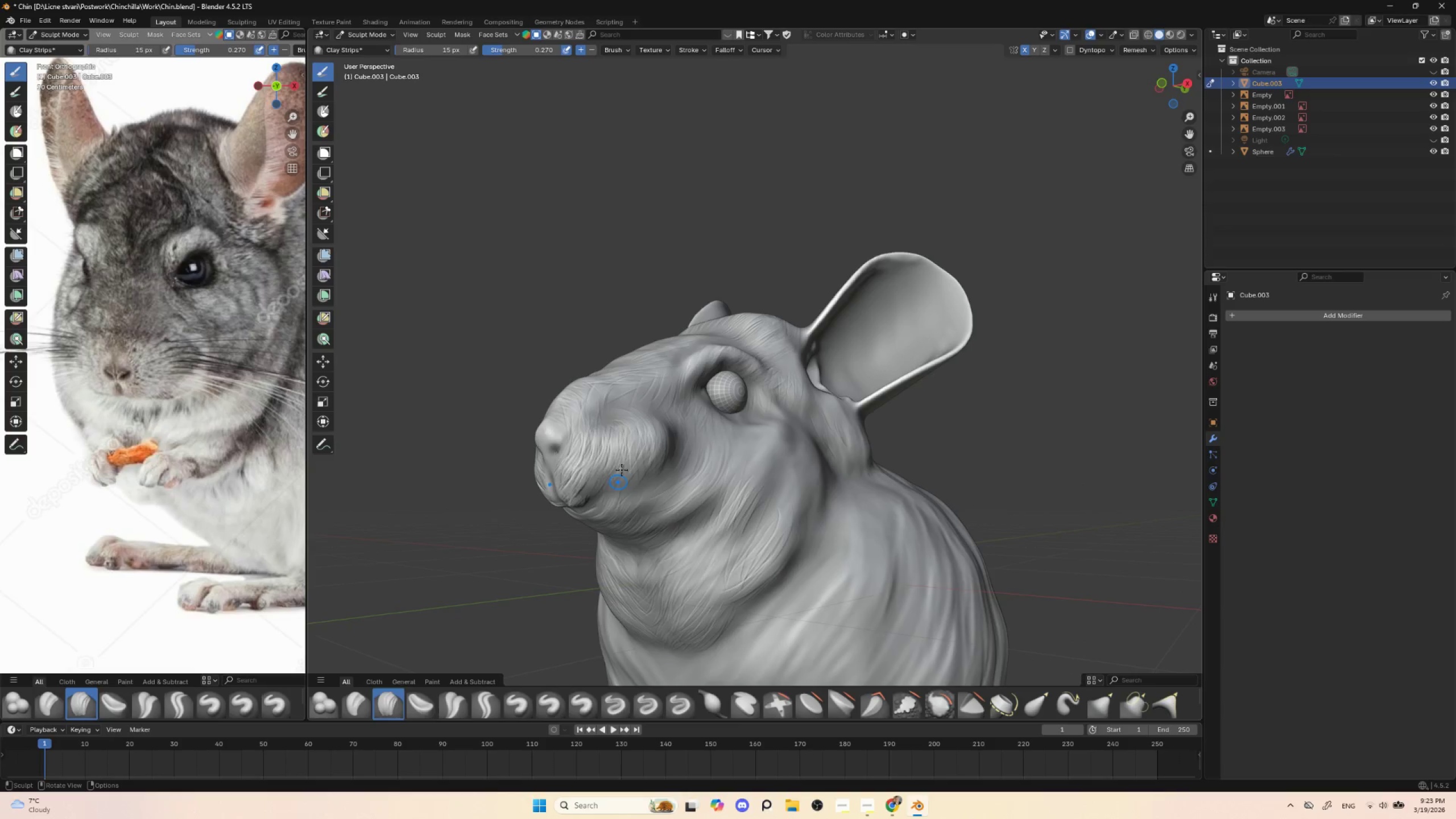 
left_click_drag(start_coordinate=[612, 471], to_coordinate=[602, 492])
 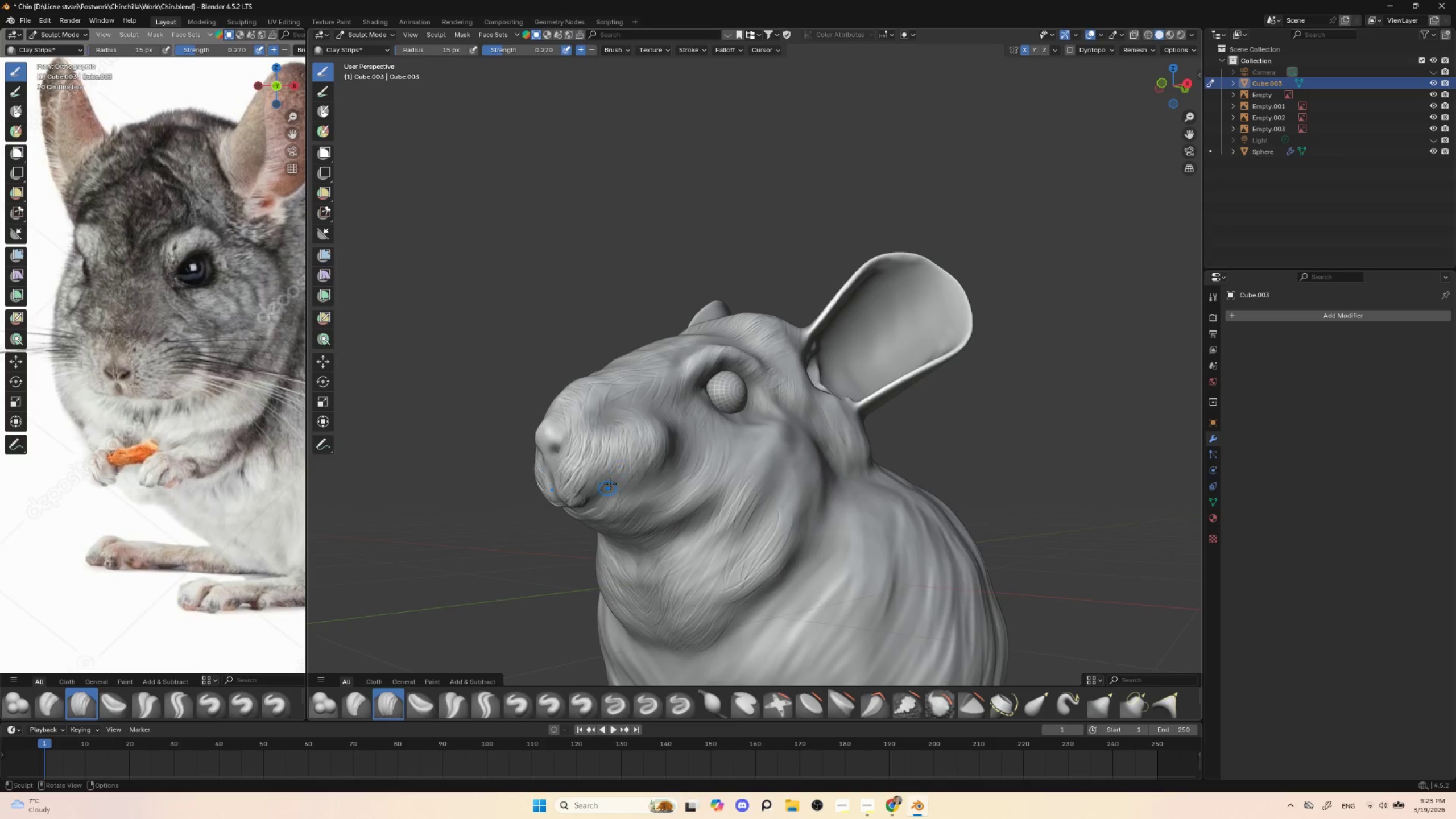 
triple_click([609, 477])
 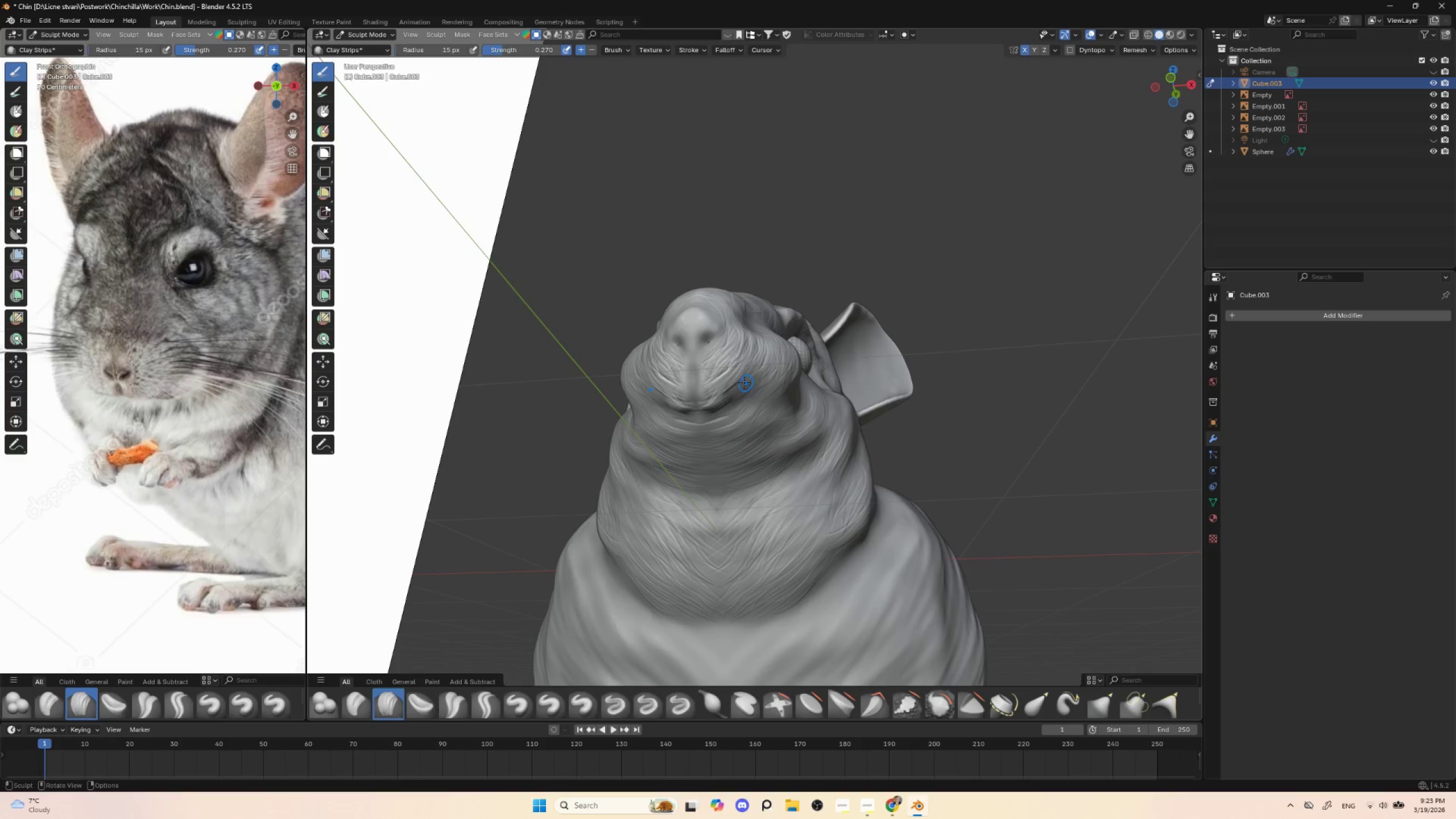 
left_click_drag(start_coordinate=[743, 377], to_coordinate=[713, 399])
 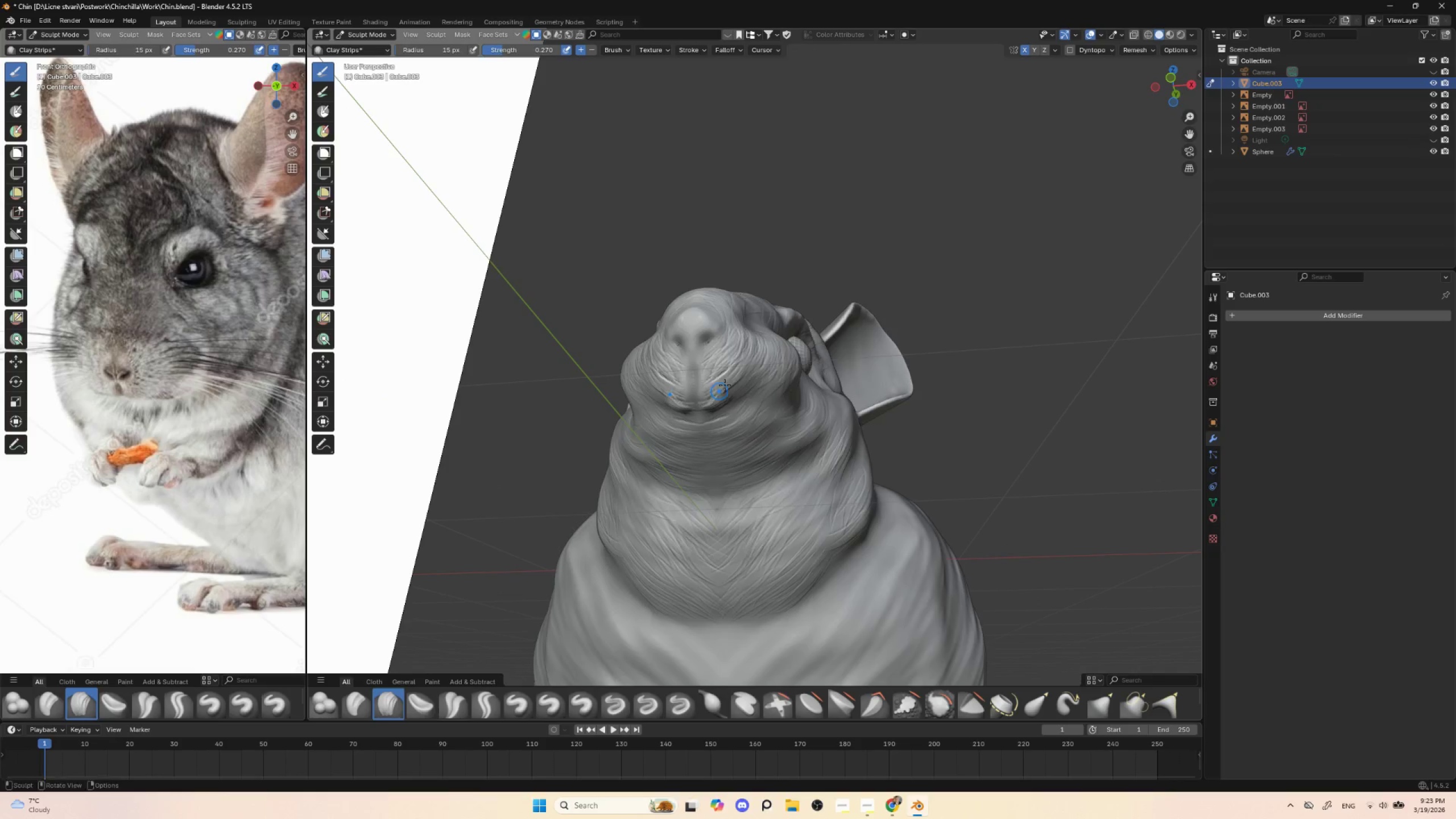 
left_click_drag(start_coordinate=[735, 377], to_coordinate=[726, 387])
 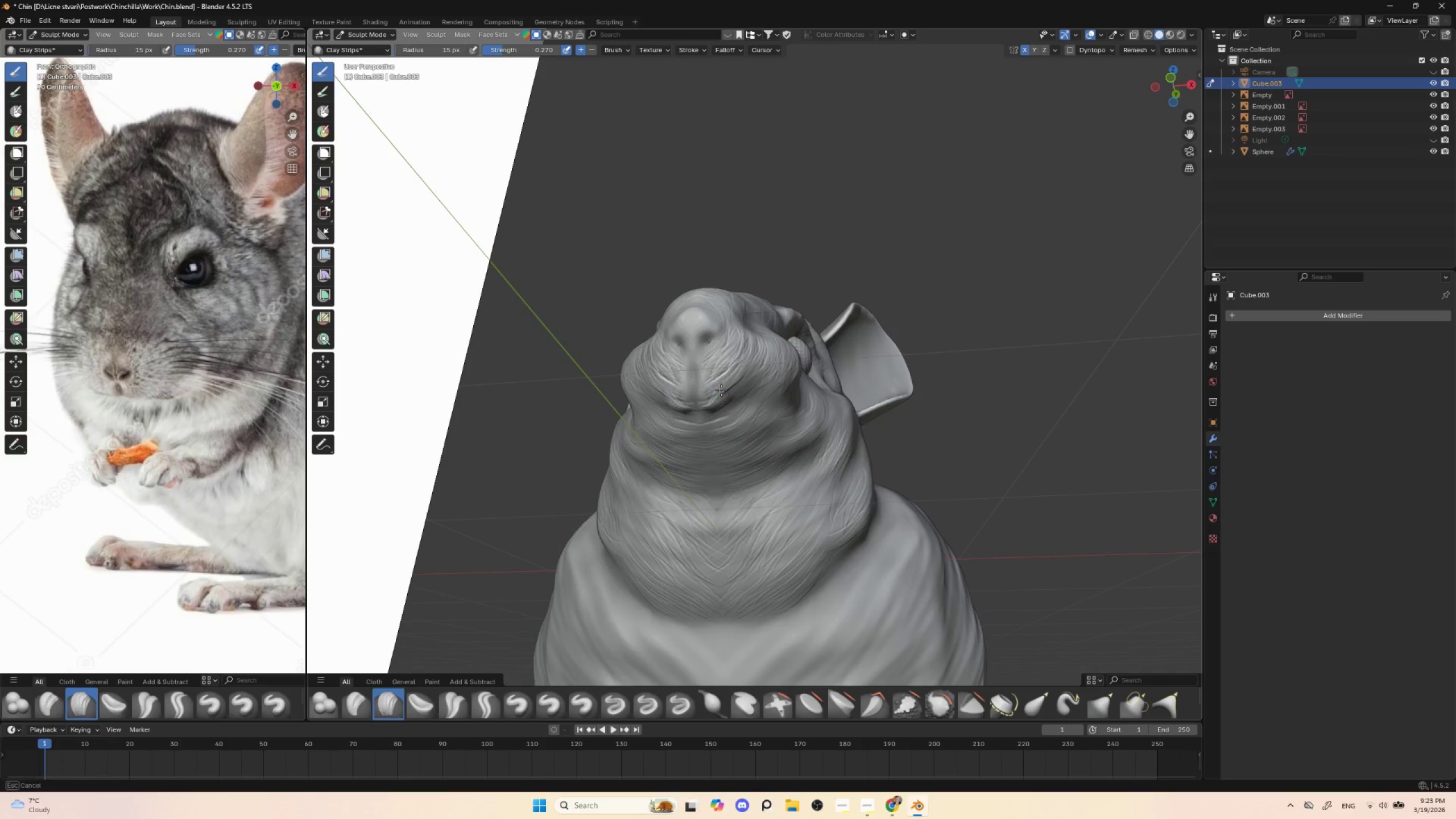 
triple_click([715, 395])
 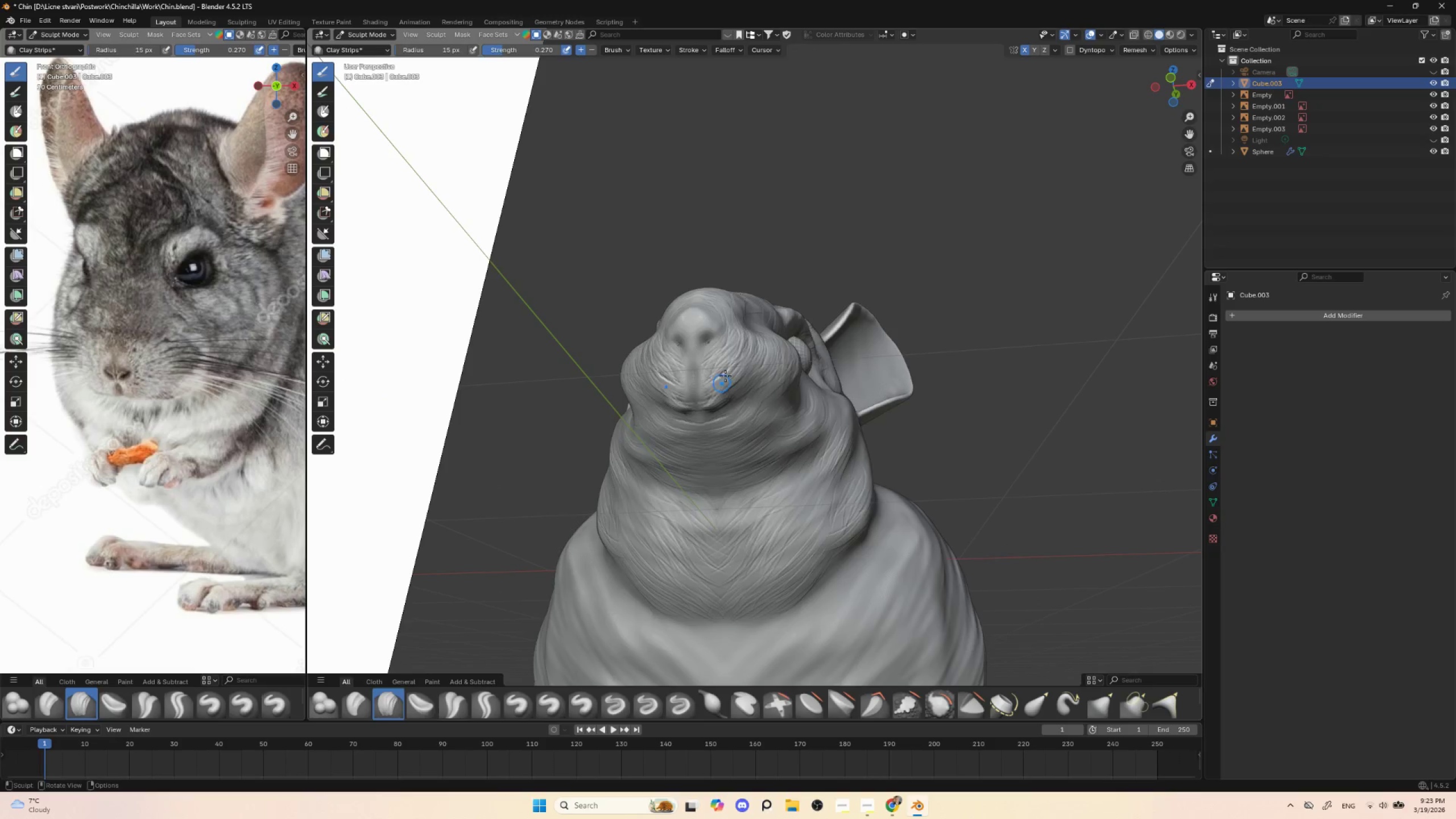 
left_click_drag(start_coordinate=[722, 379], to_coordinate=[708, 391])
 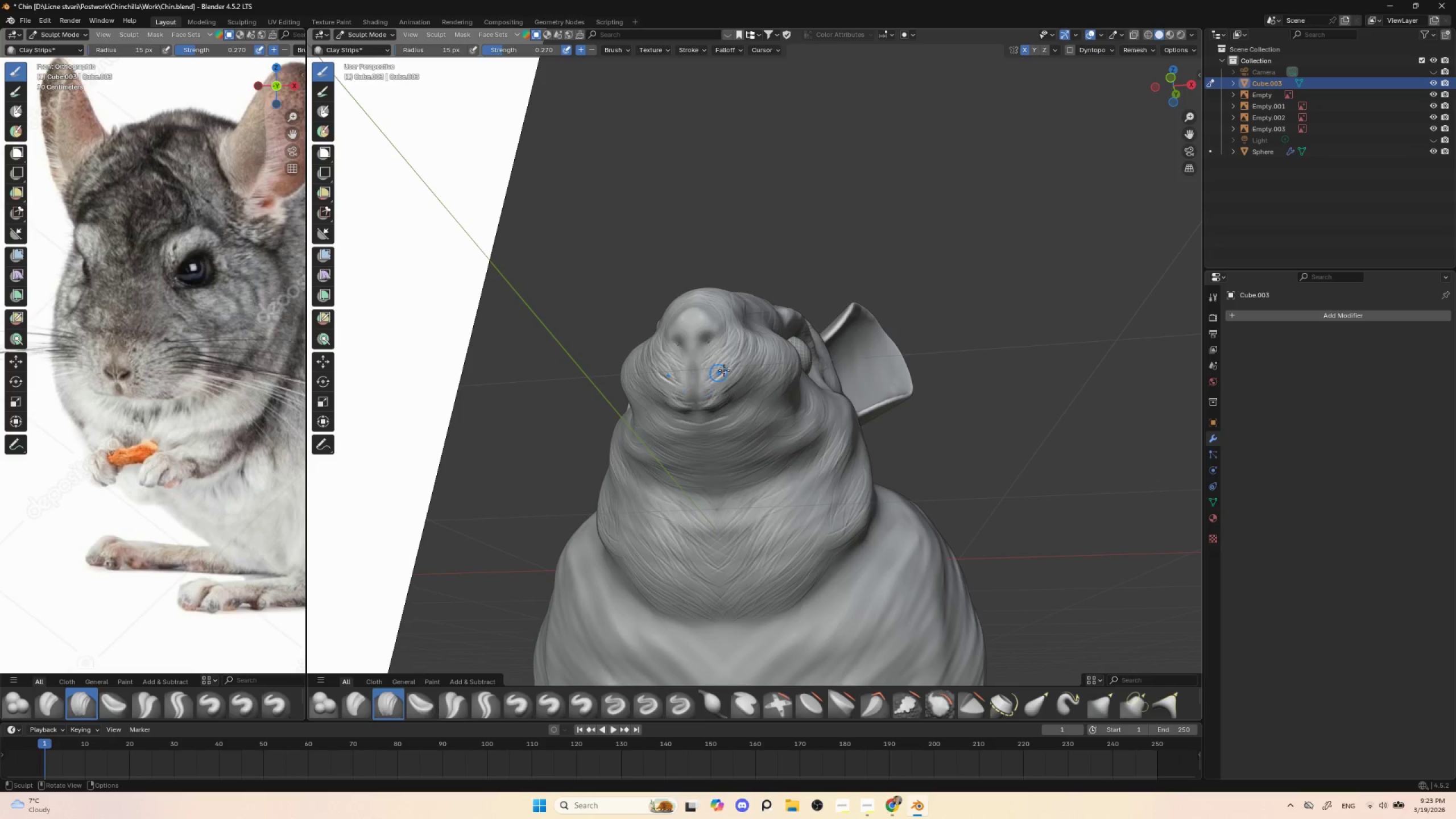 
left_click_drag(start_coordinate=[721, 374], to_coordinate=[704, 391])
 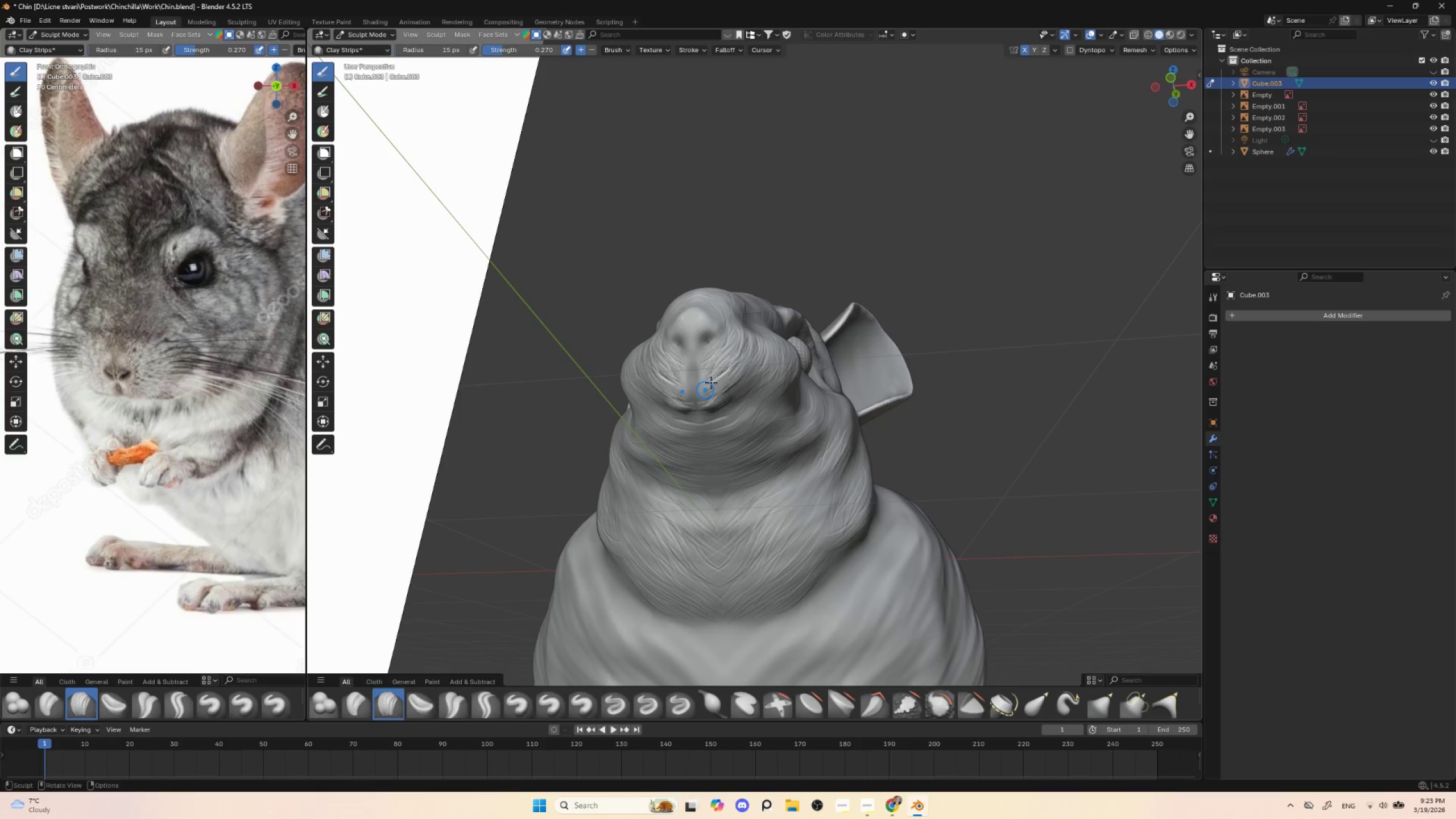 
left_click_drag(start_coordinate=[714, 382], to_coordinate=[709, 391])
 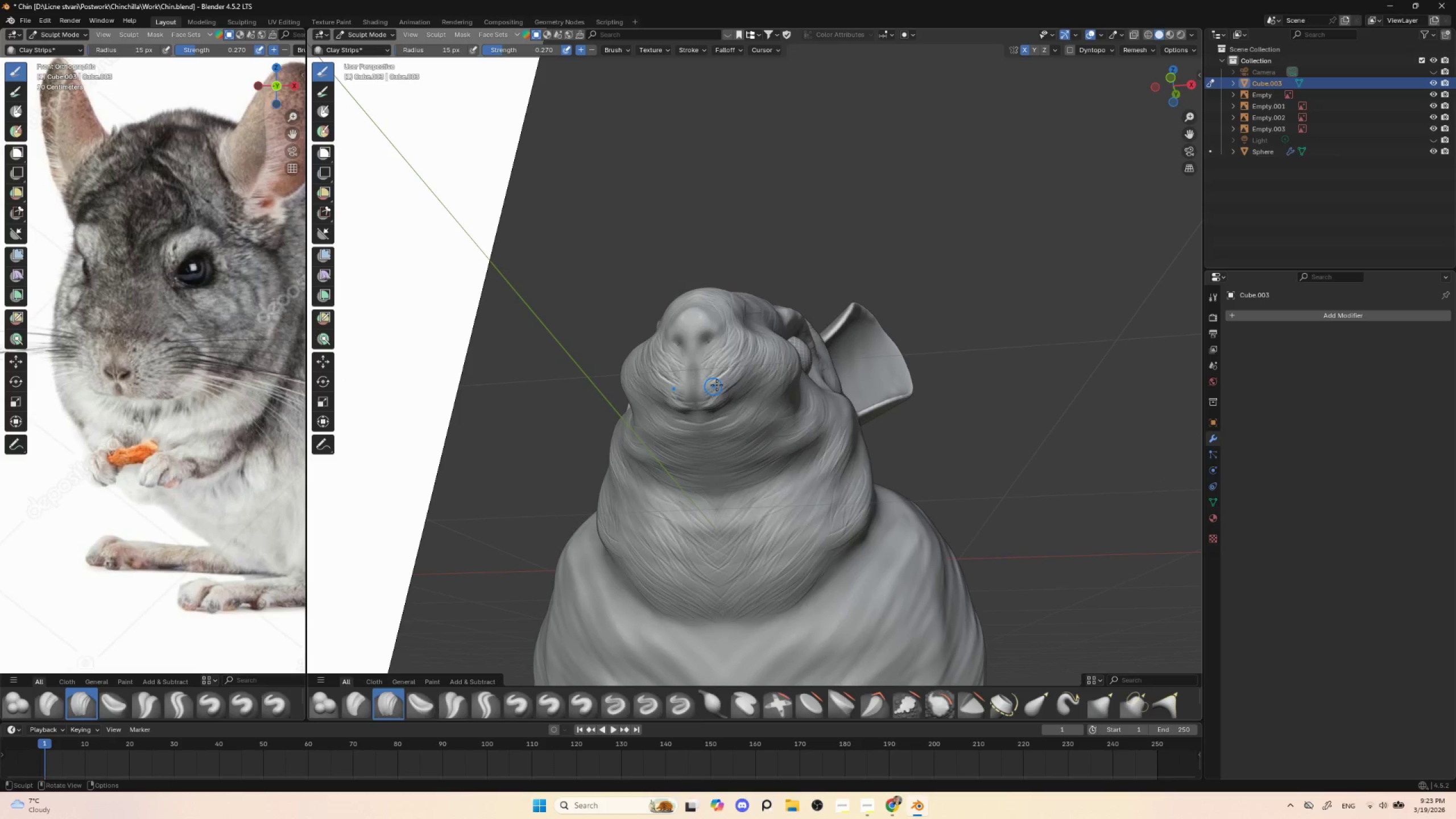 
left_click_drag(start_coordinate=[717, 385], to_coordinate=[704, 400])
 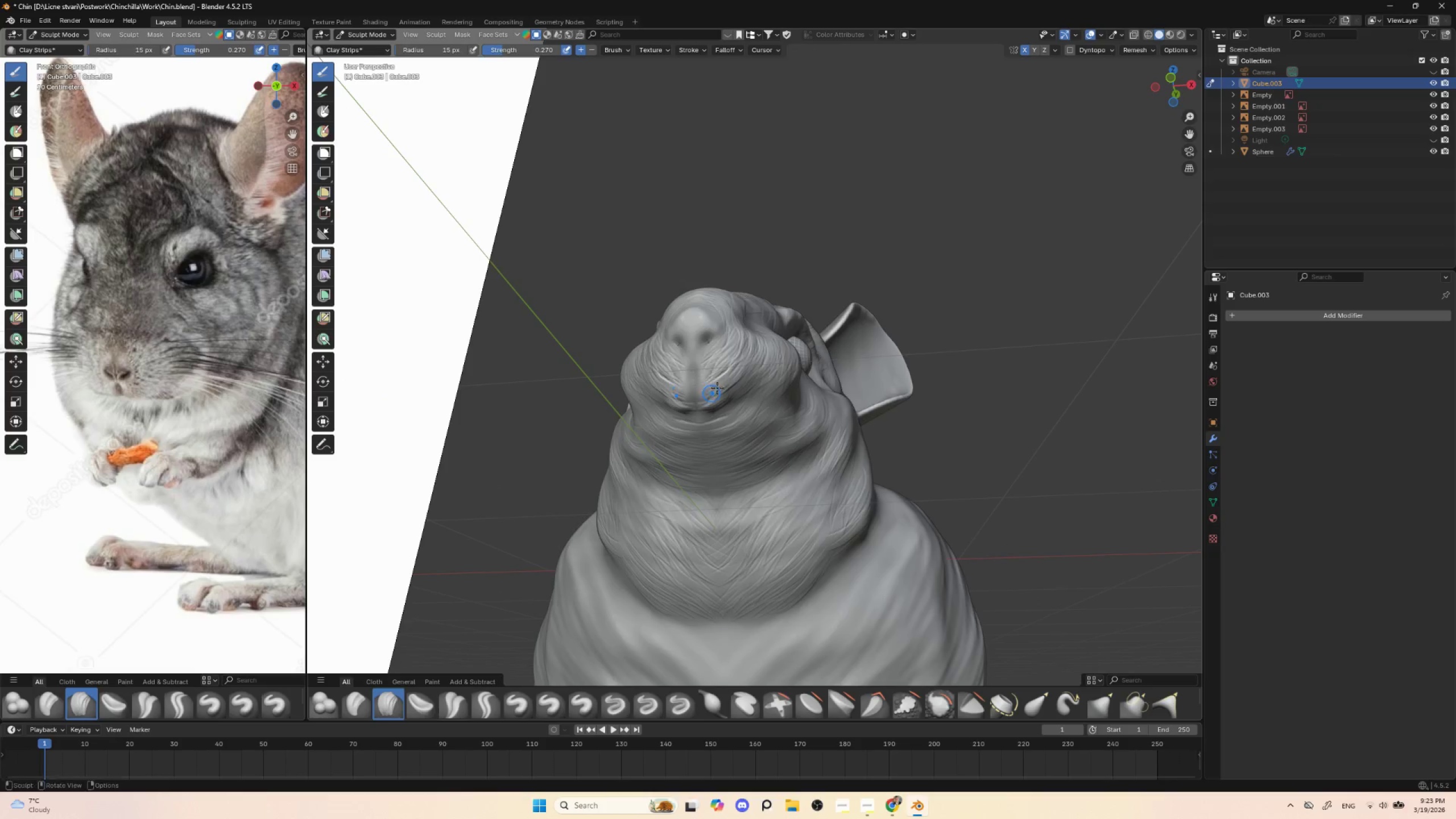 
left_click_drag(start_coordinate=[719, 388], to_coordinate=[704, 403])
 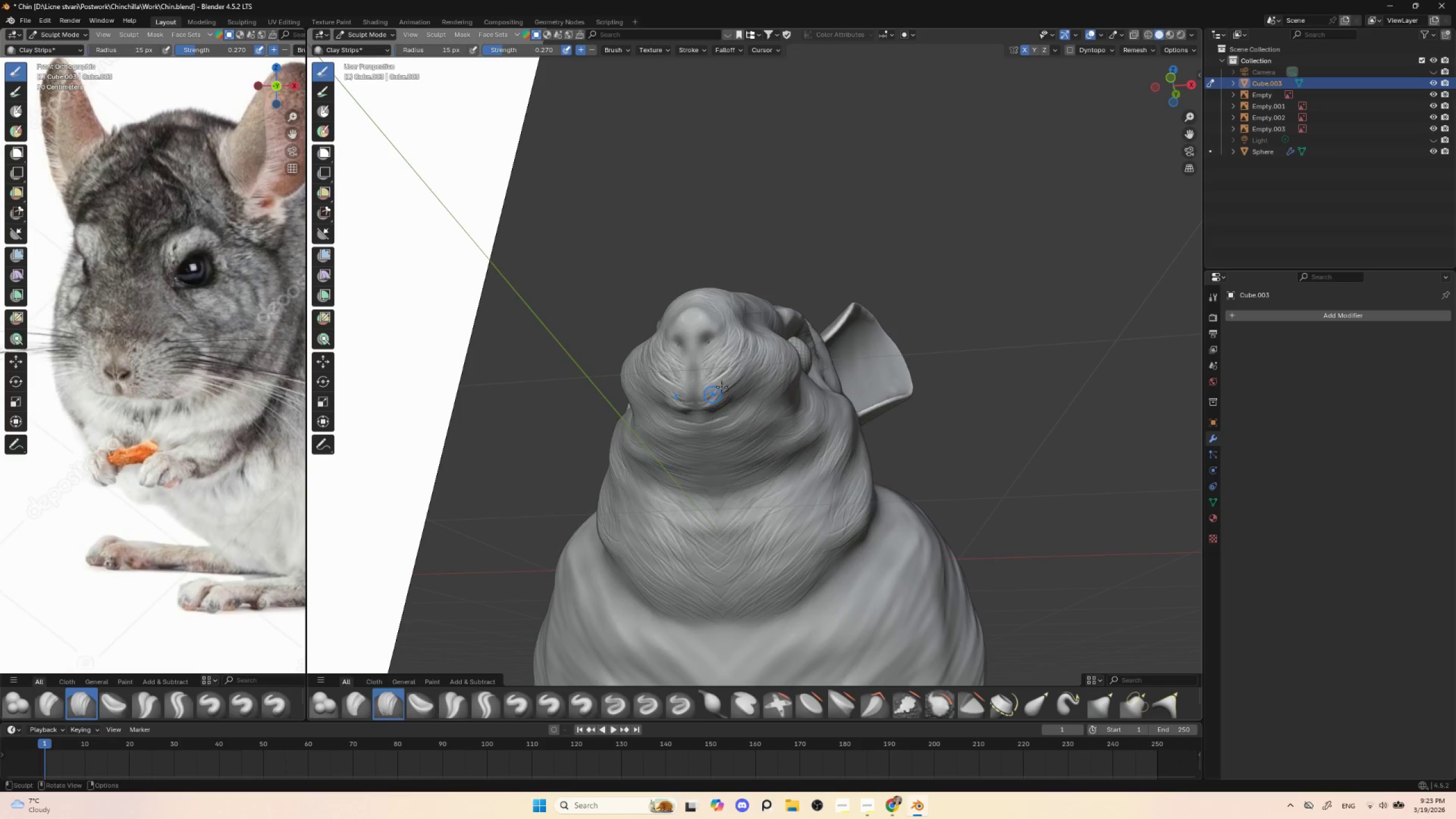 
left_click_drag(start_coordinate=[723, 390], to_coordinate=[718, 397])
 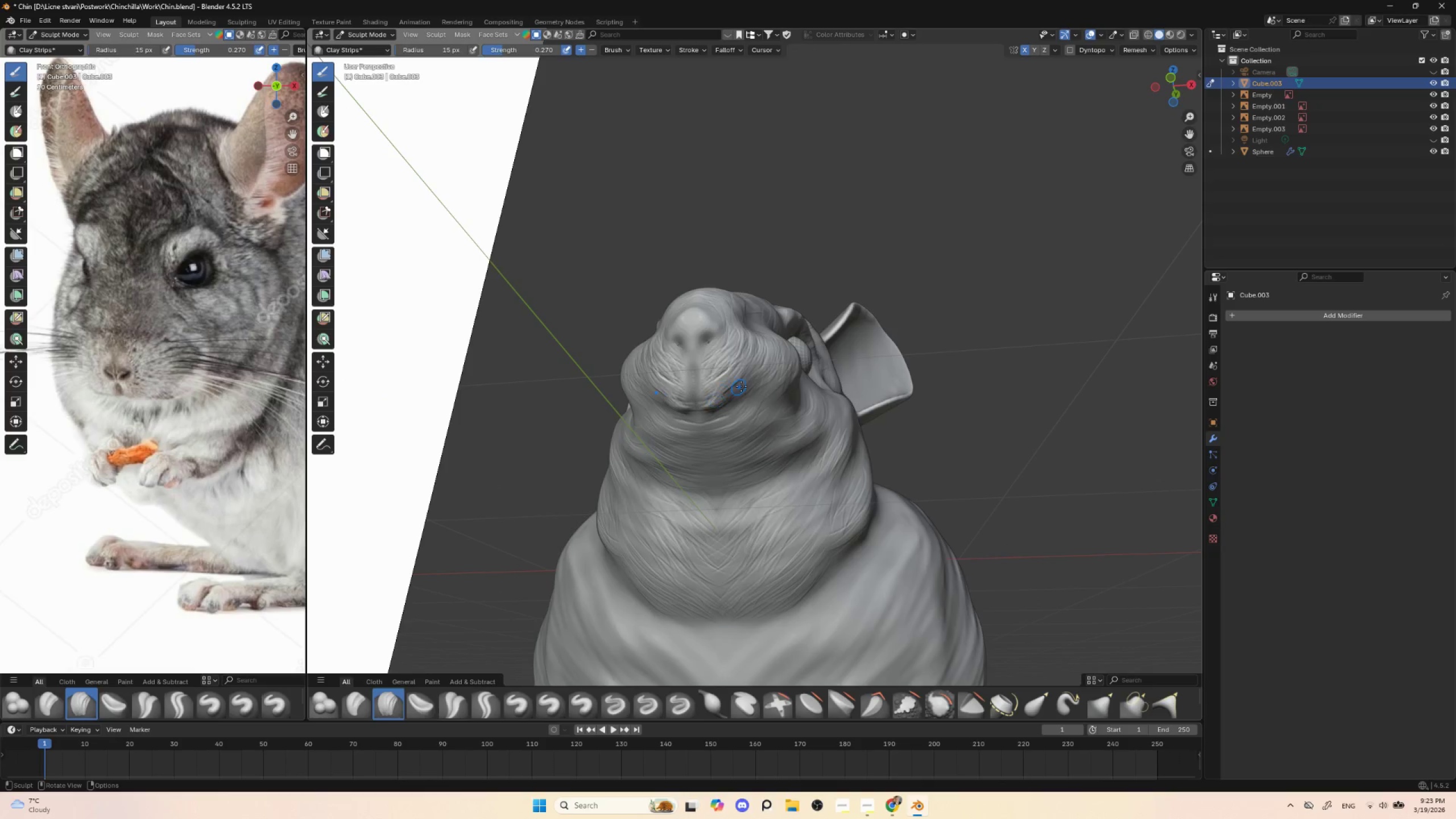 
left_click_drag(start_coordinate=[744, 384], to_coordinate=[721, 406])
 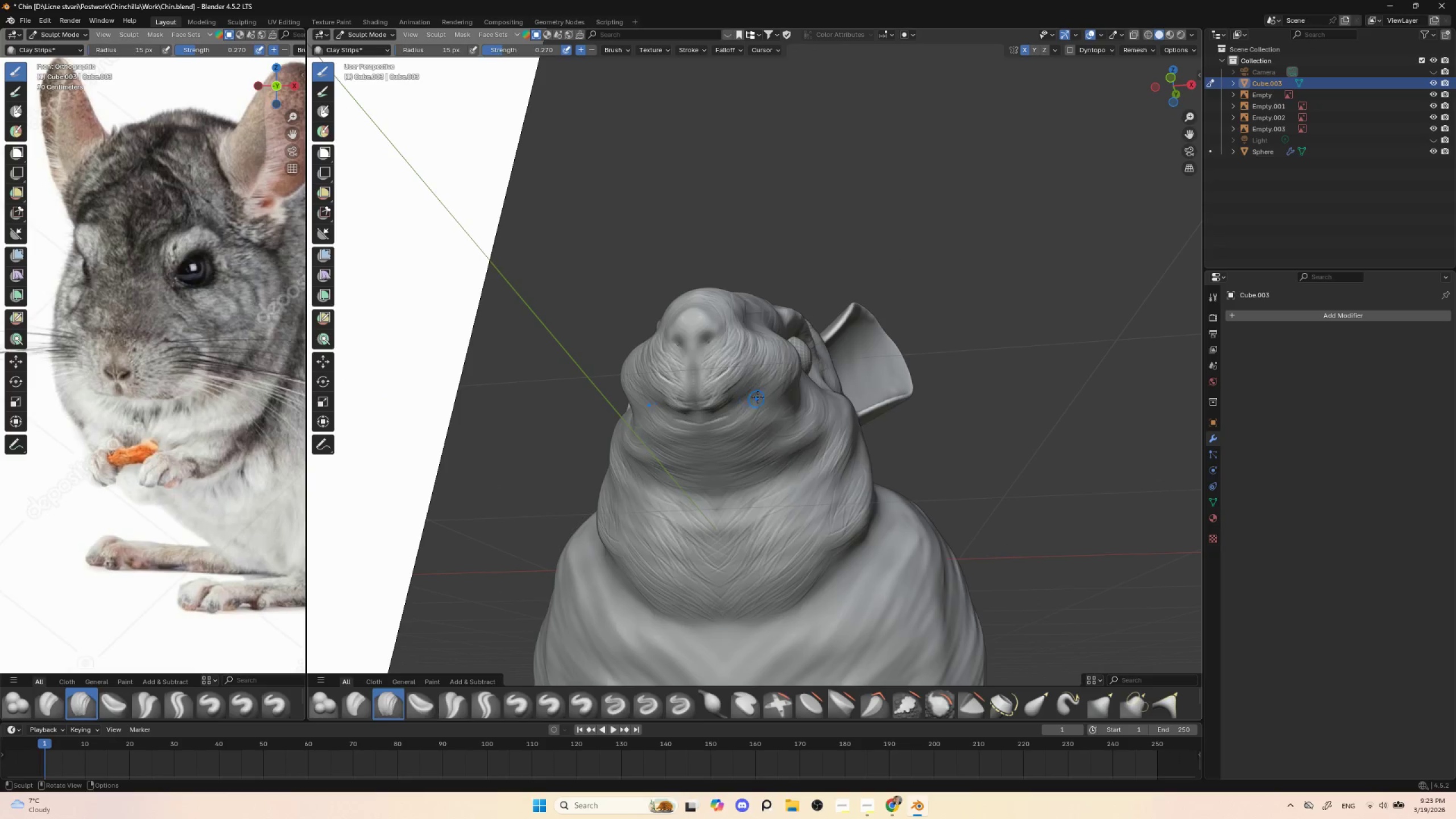 
left_click_drag(start_coordinate=[763, 383], to_coordinate=[714, 435])
 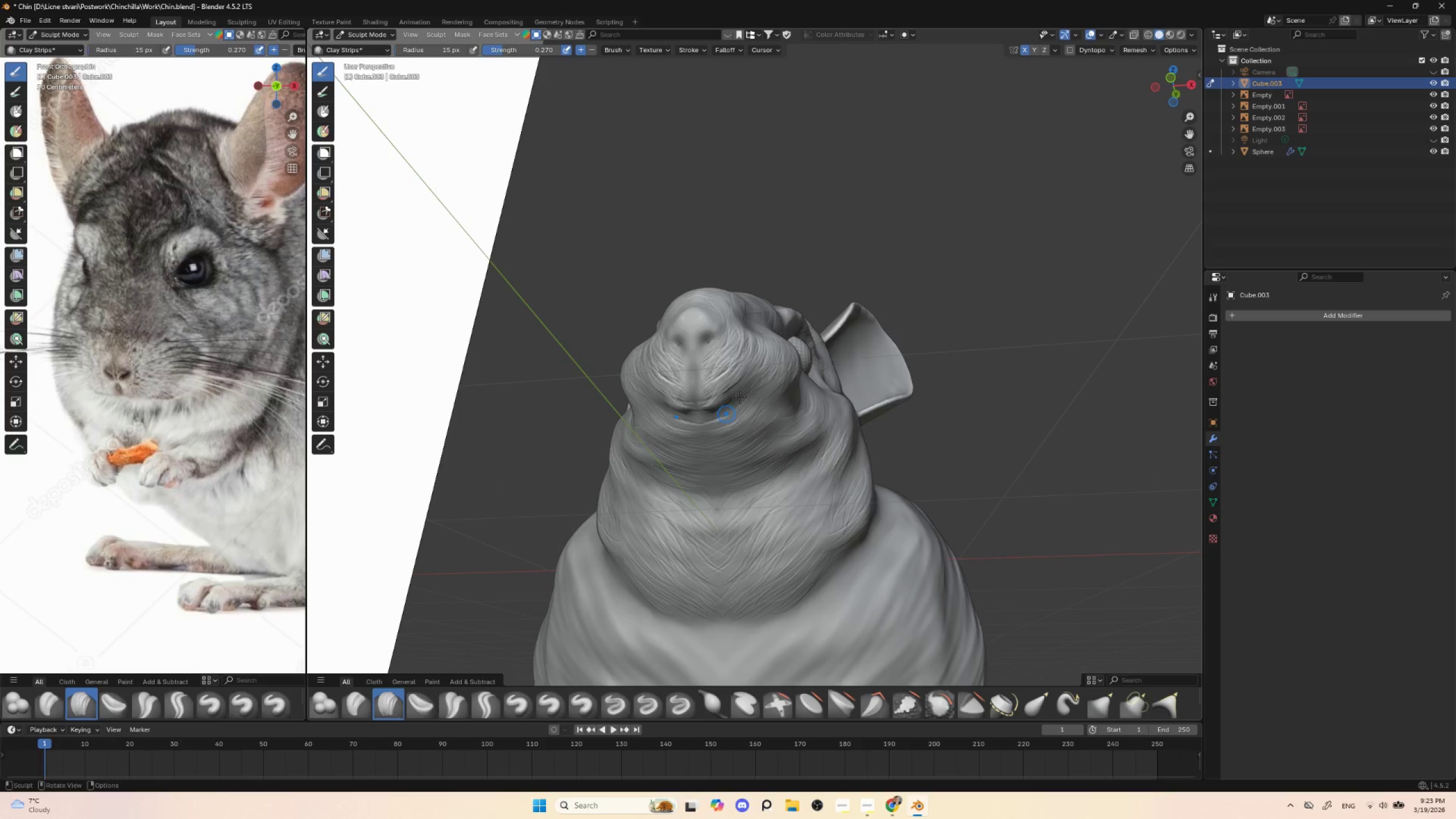 
left_click_drag(start_coordinate=[757, 387], to_coordinate=[711, 436])
 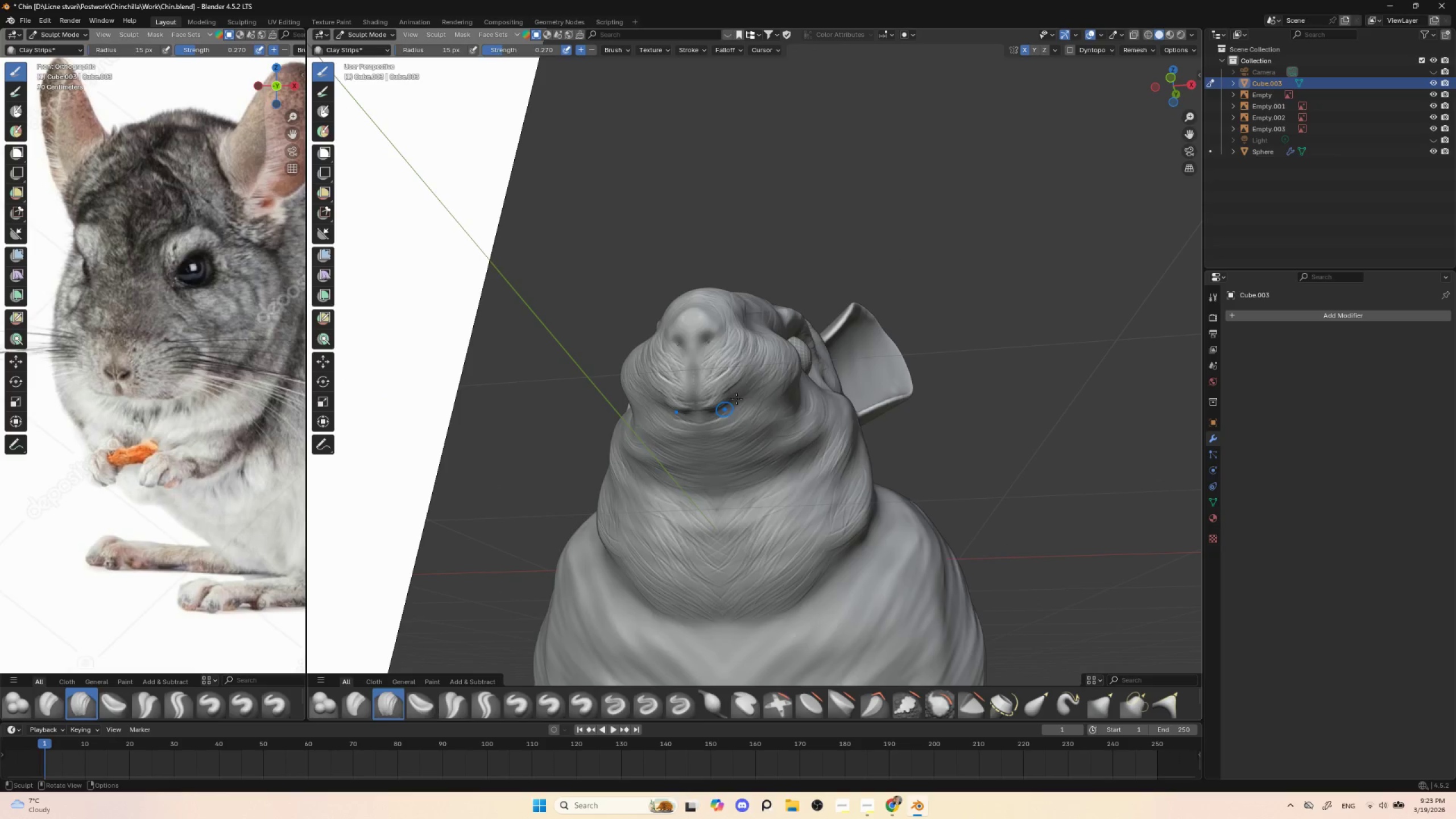 
left_click_drag(start_coordinate=[751, 394], to_coordinate=[717, 436])
 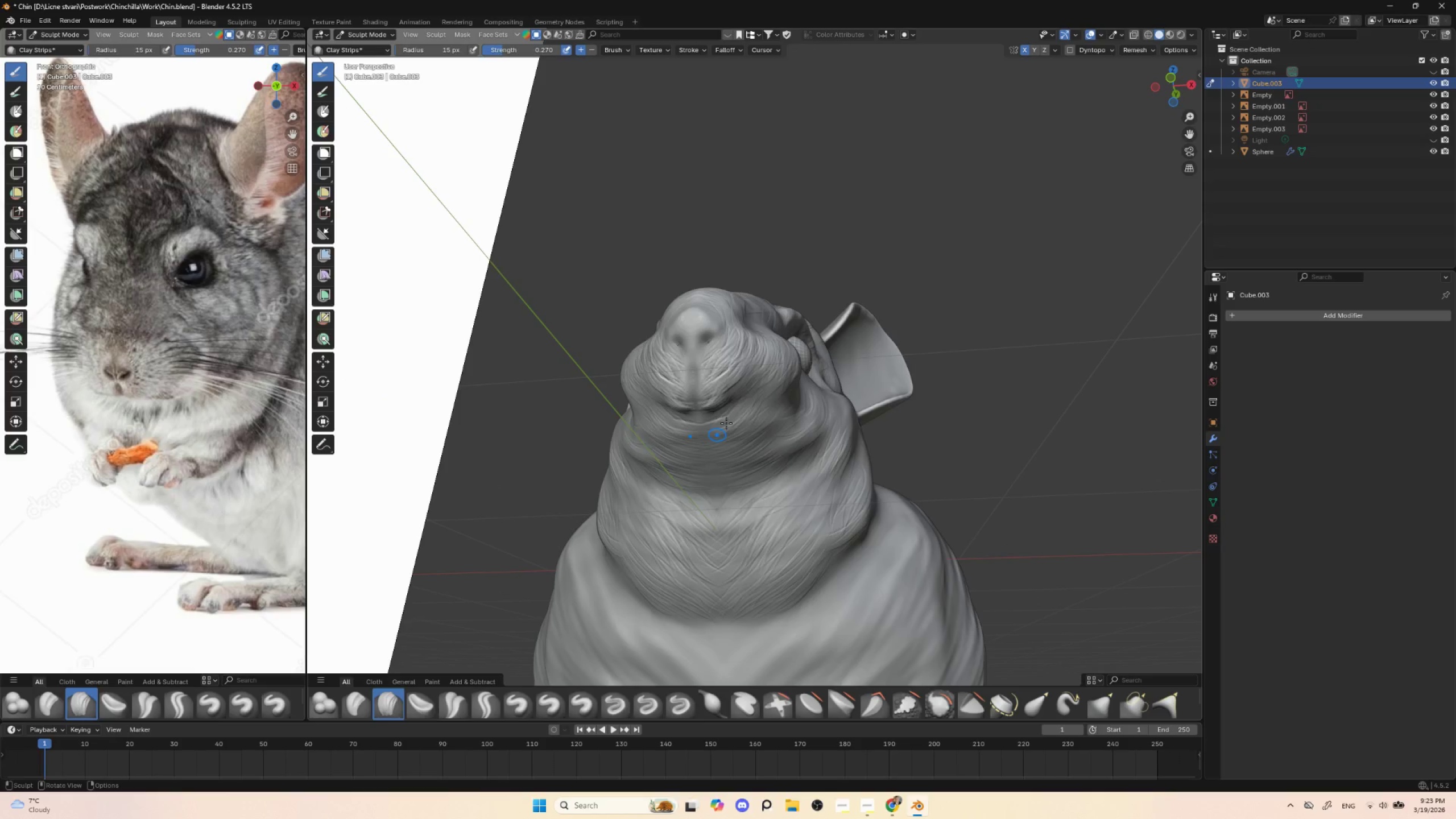 
left_click_drag(start_coordinate=[771, 386], to_coordinate=[738, 437])
 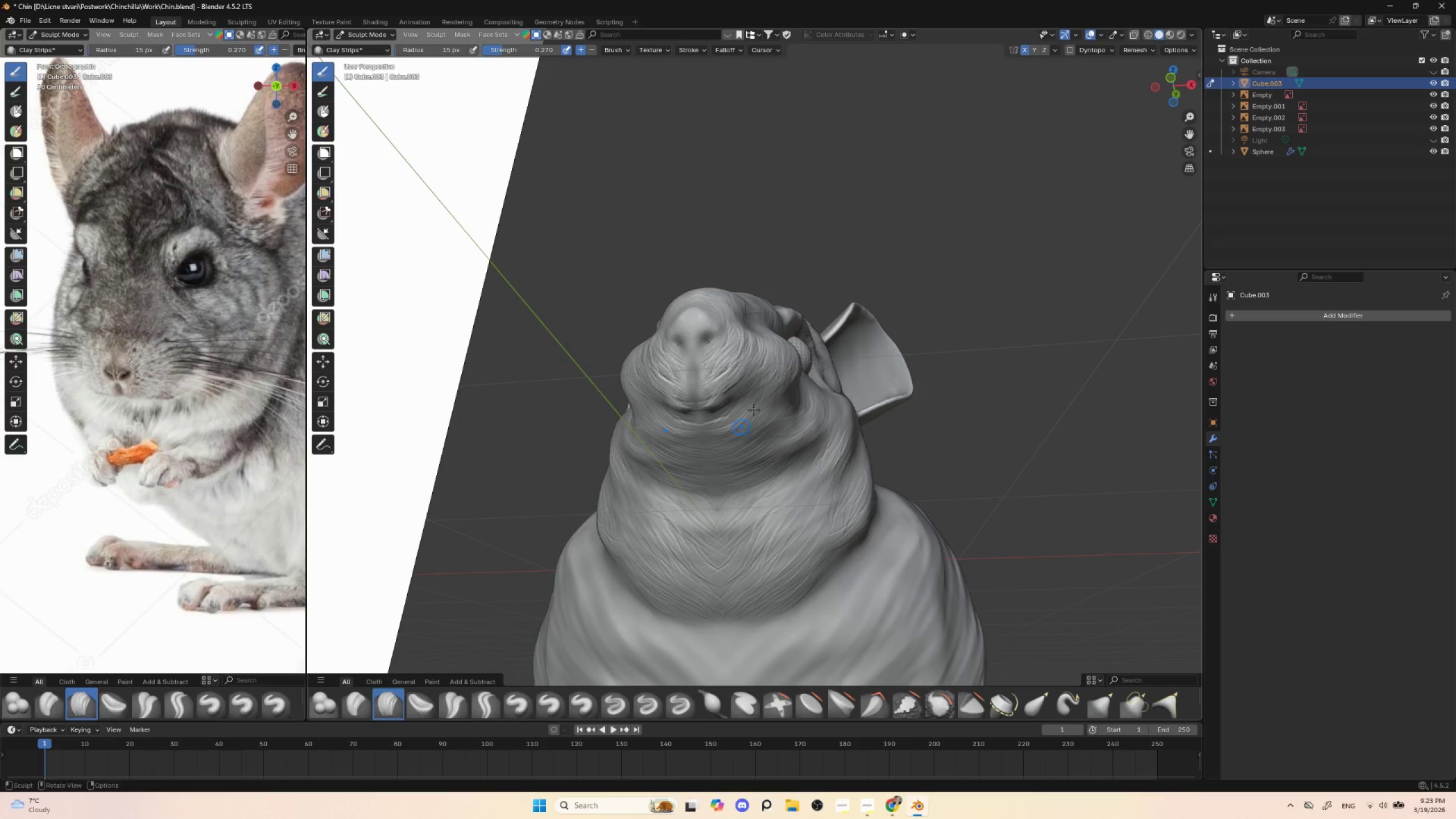 
left_click_drag(start_coordinate=[780, 388], to_coordinate=[743, 436])
 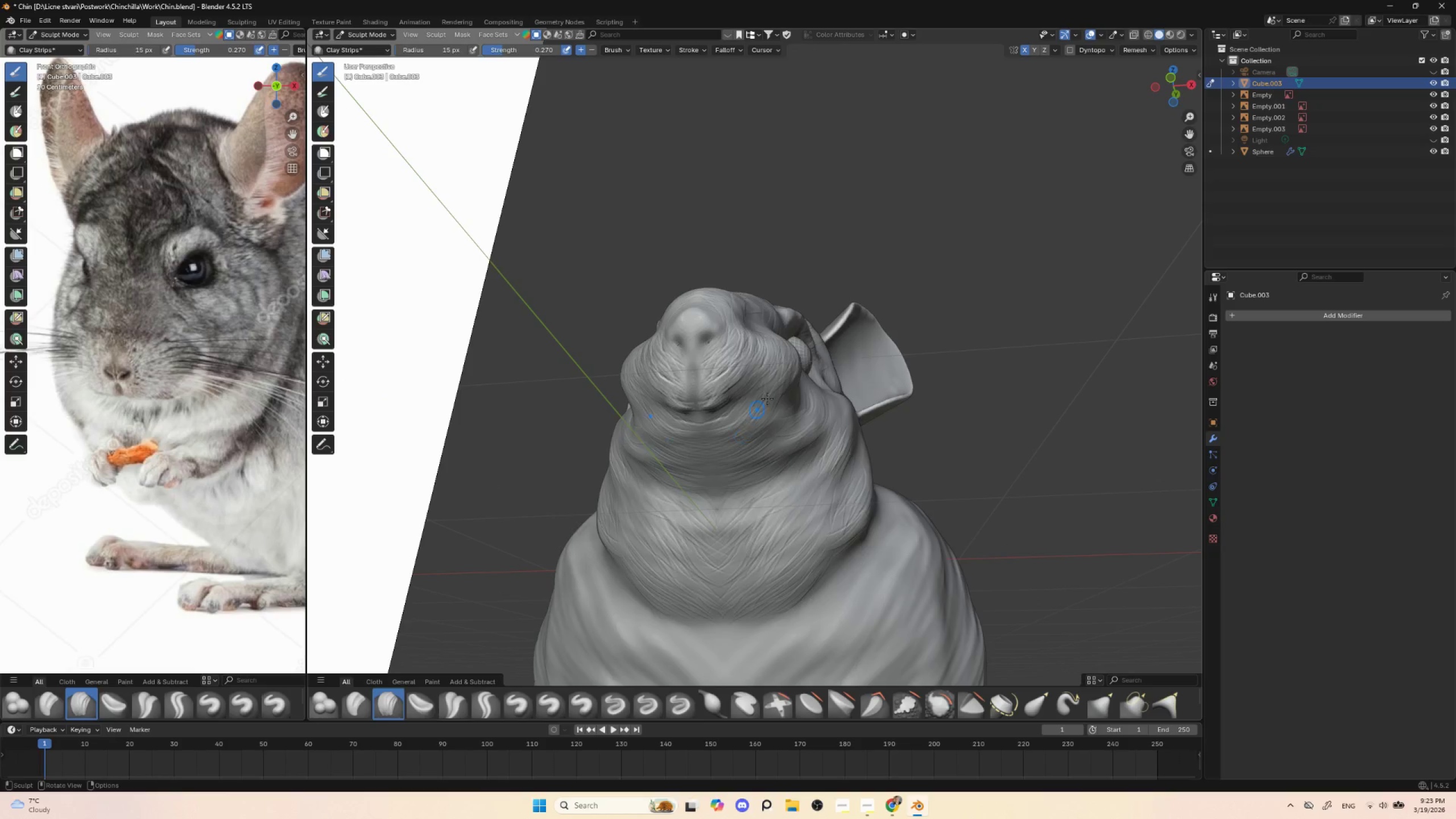 
left_click_drag(start_coordinate=[779, 394], to_coordinate=[743, 442])
 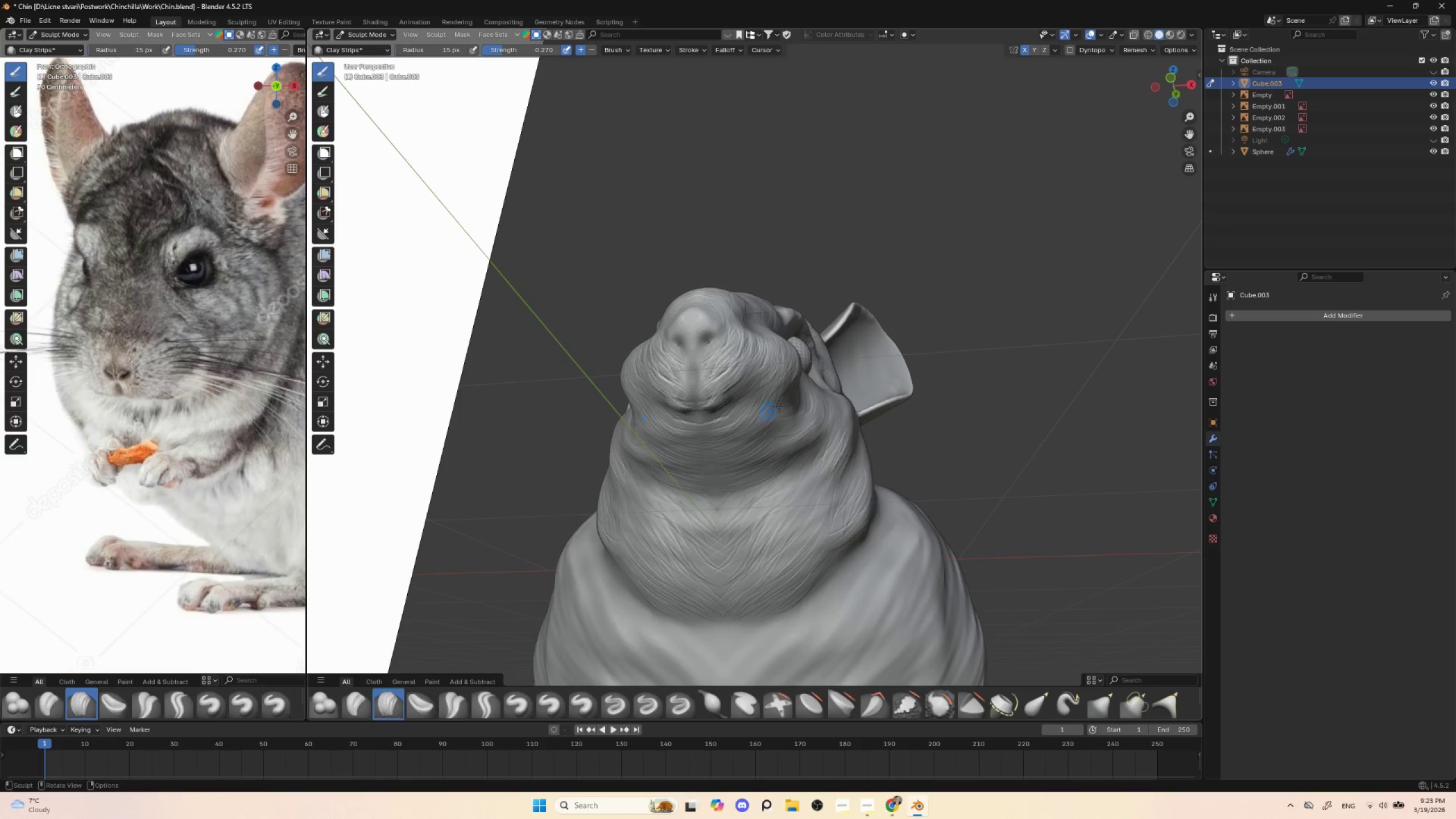 
left_click_drag(start_coordinate=[776, 415], to_coordinate=[768, 428])
 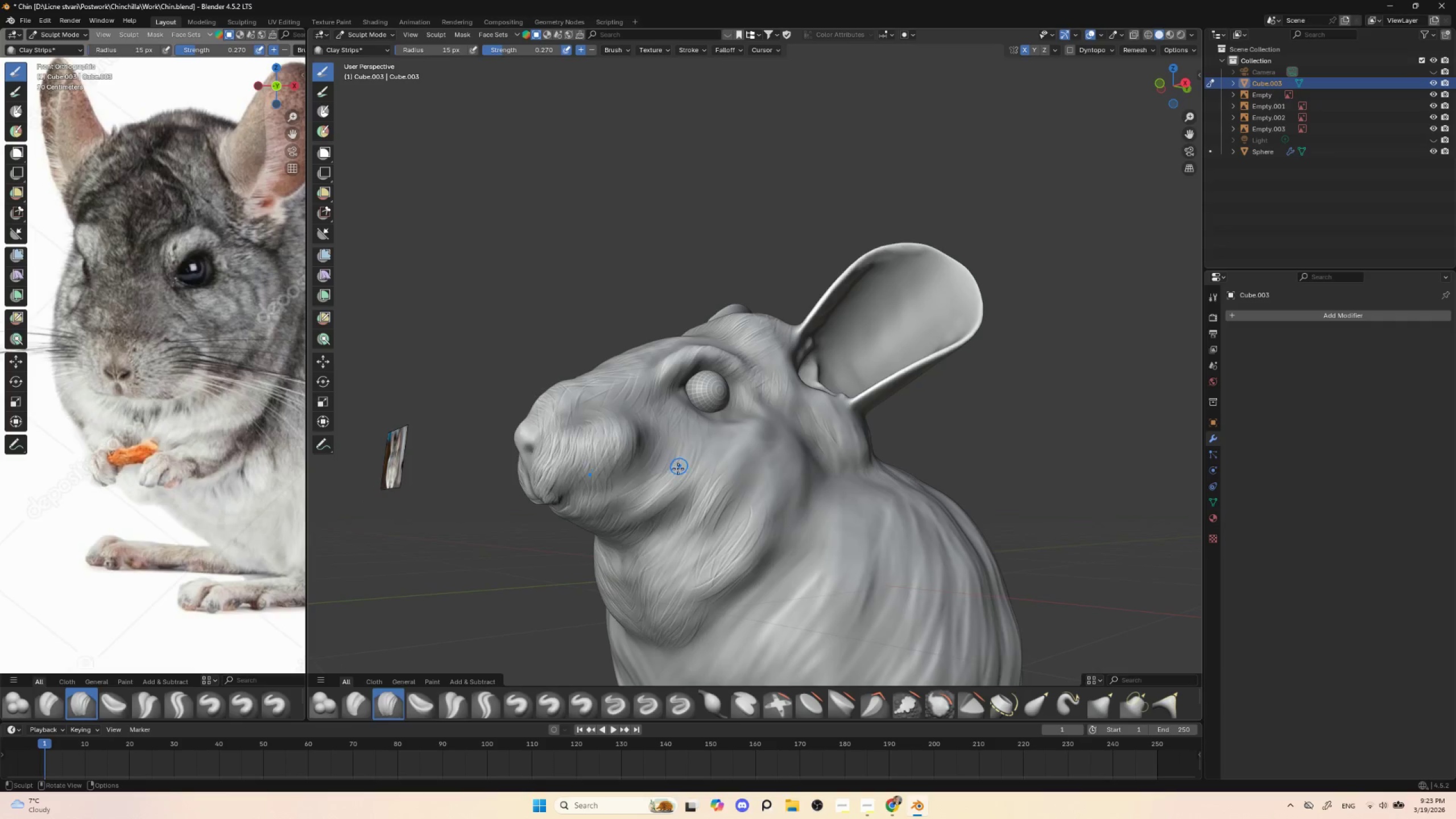 
left_click_drag(start_coordinate=[643, 470], to_coordinate=[615, 515])
 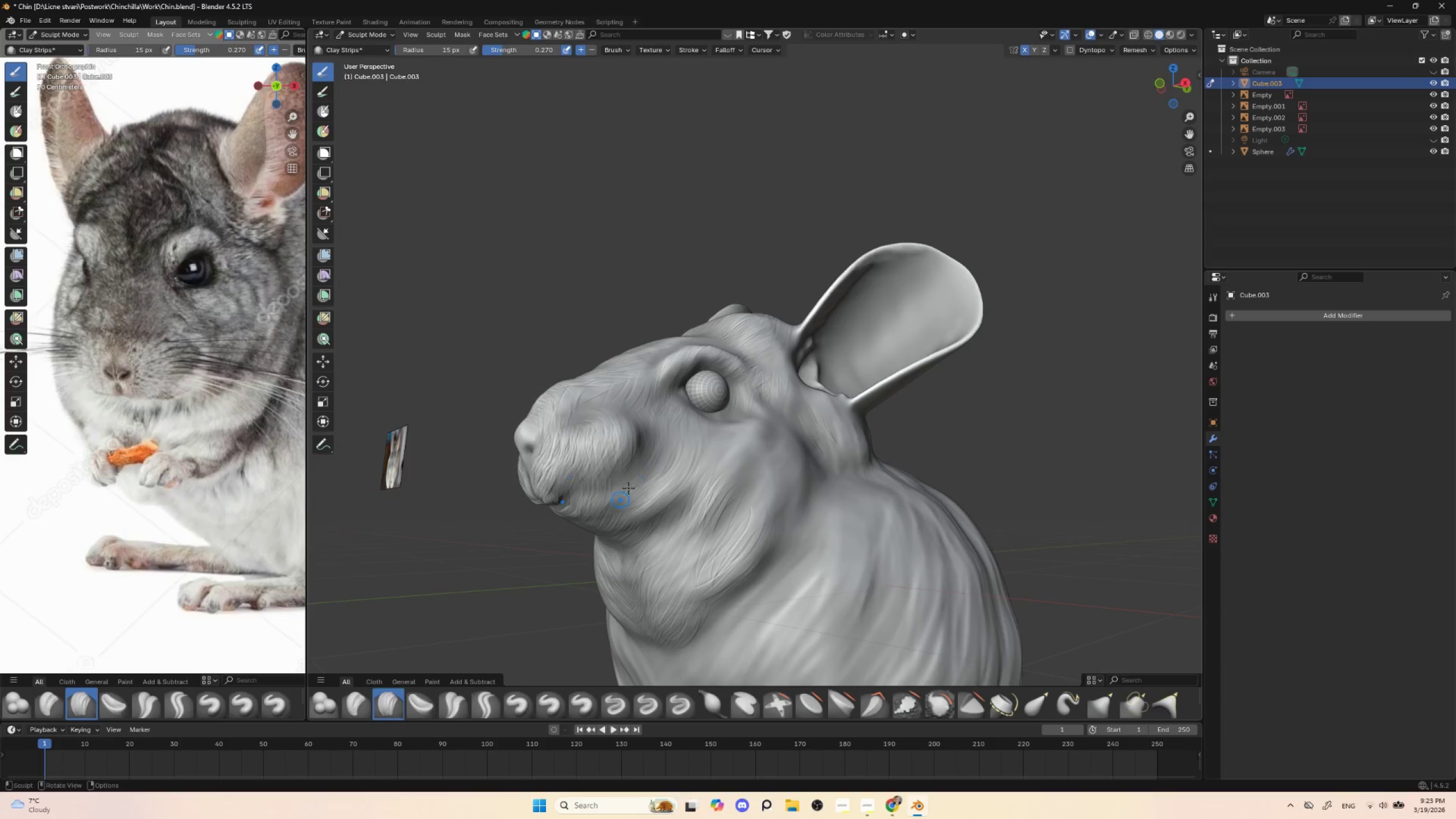 
left_click_drag(start_coordinate=[639, 485], to_coordinate=[613, 515])
 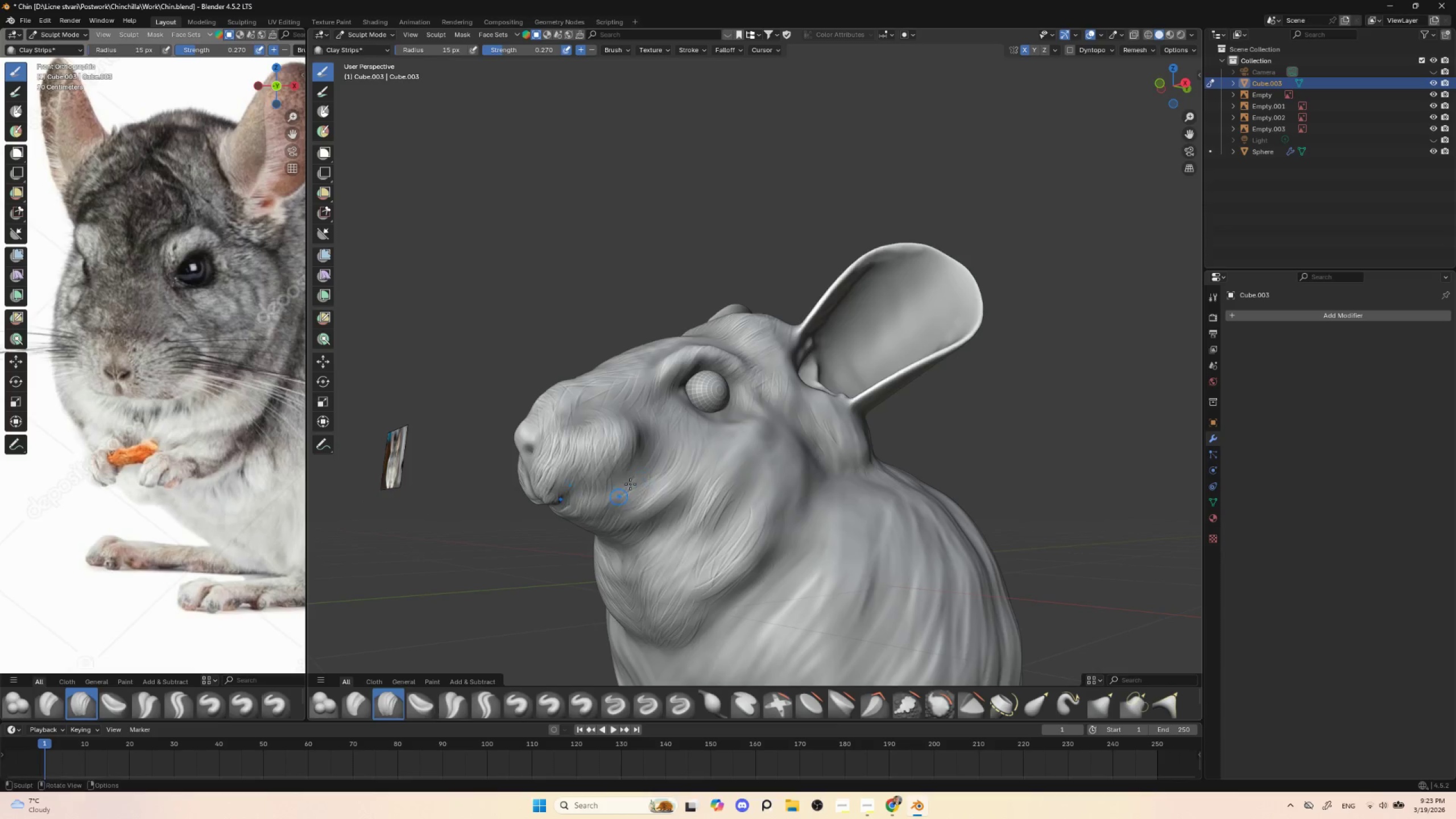 
left_click_drag(start_coordinate=[636, 484], to_coordinate=[607, 515])
 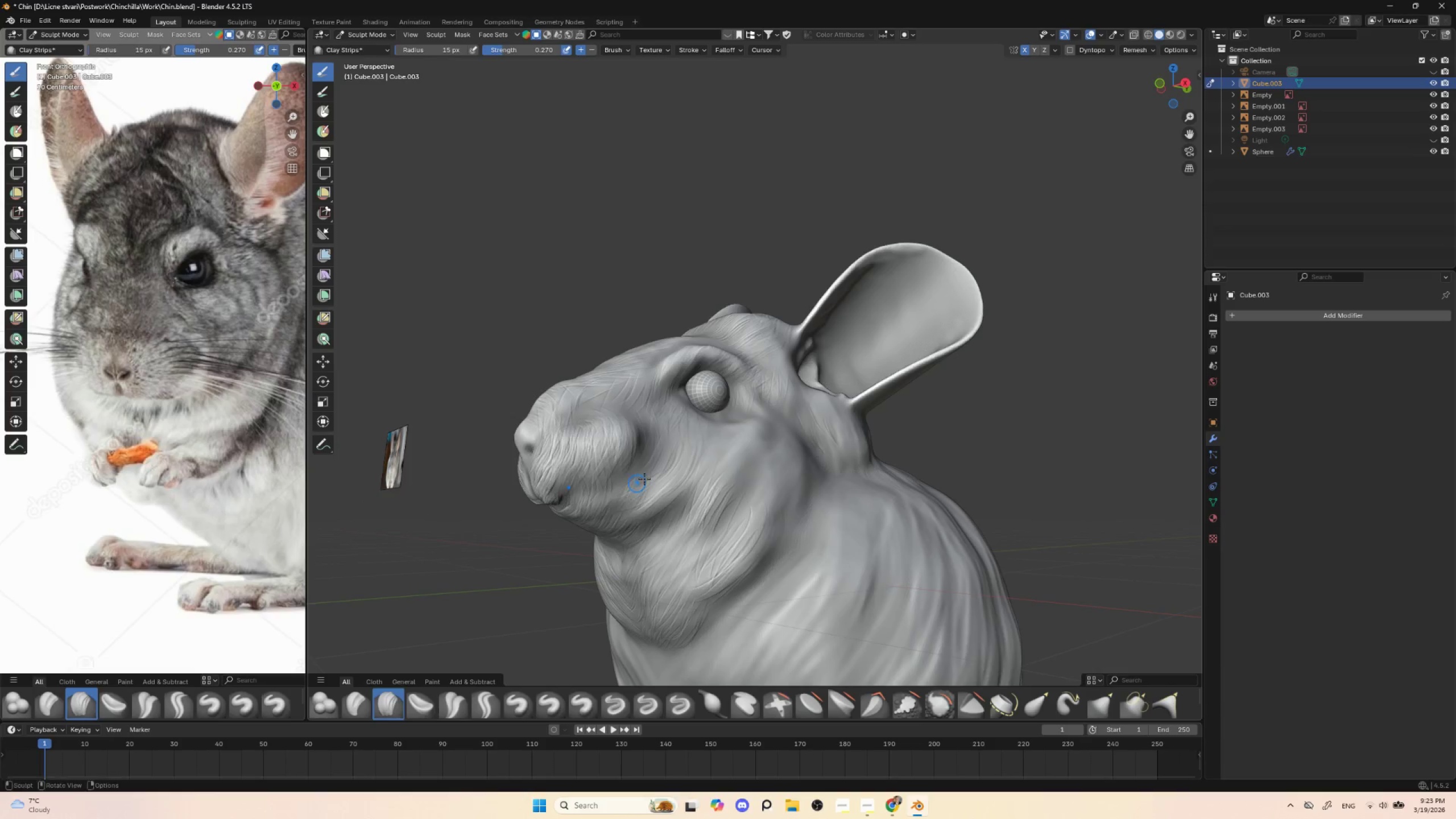 
left_click_drag(start_coordinate=[647, 480], to_coordinate=[619, 513])
 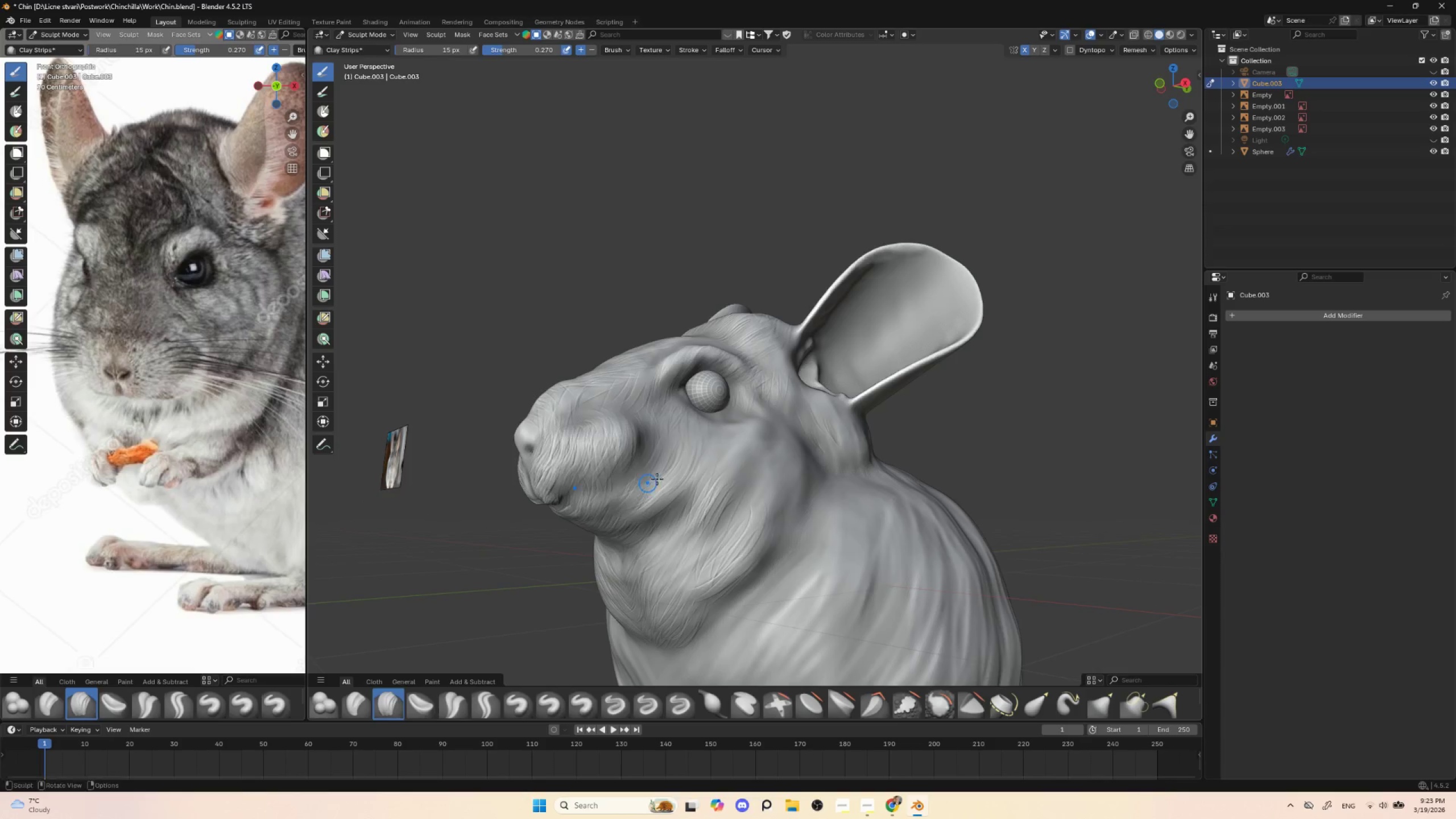 
left_click_drag(start_coordinate=[658, 481], to_coordinate=[618, 524])
 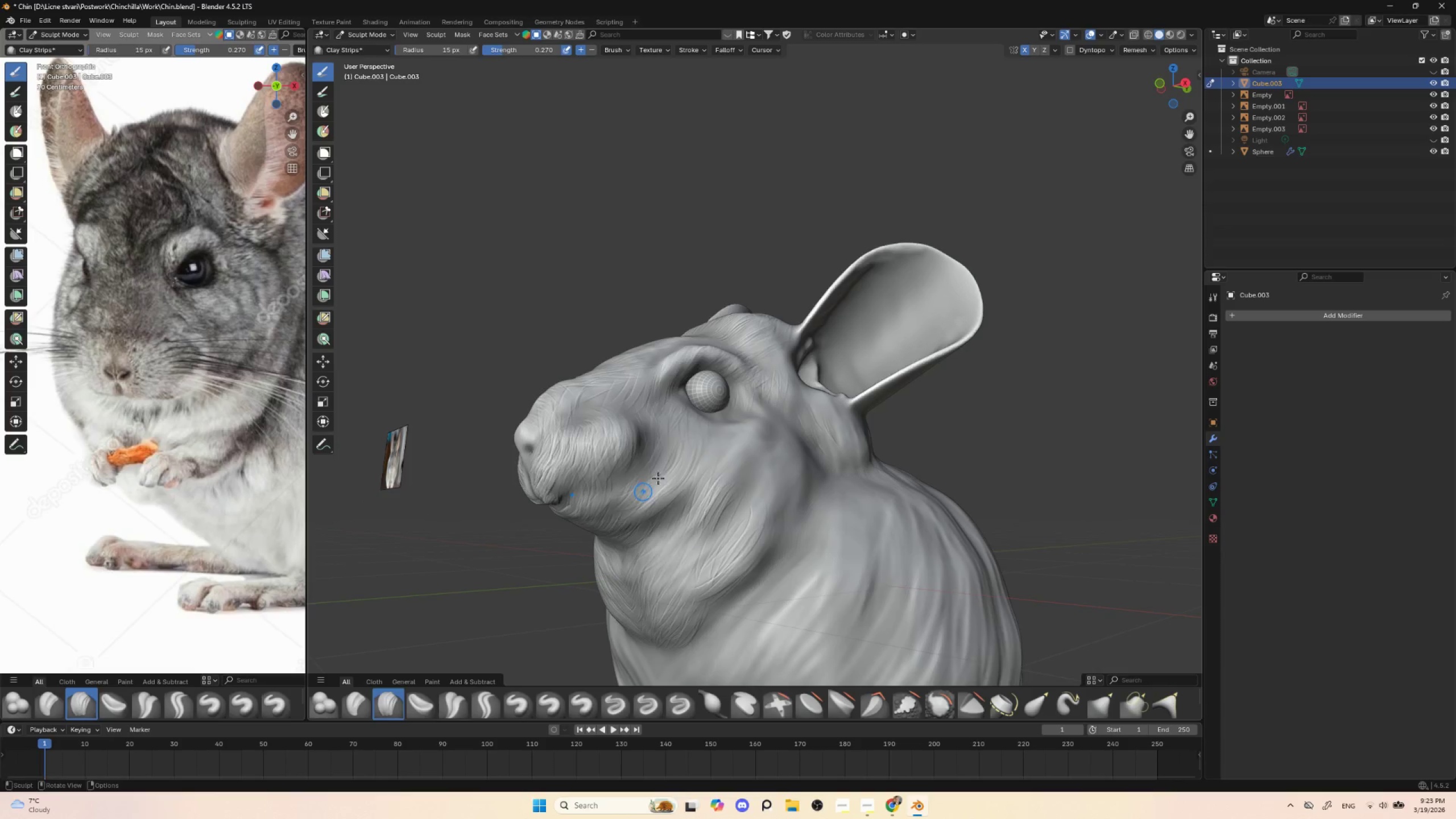 
left_click_drag(start_coordinate=[667, 474], to_coordinate=[622, 522])
 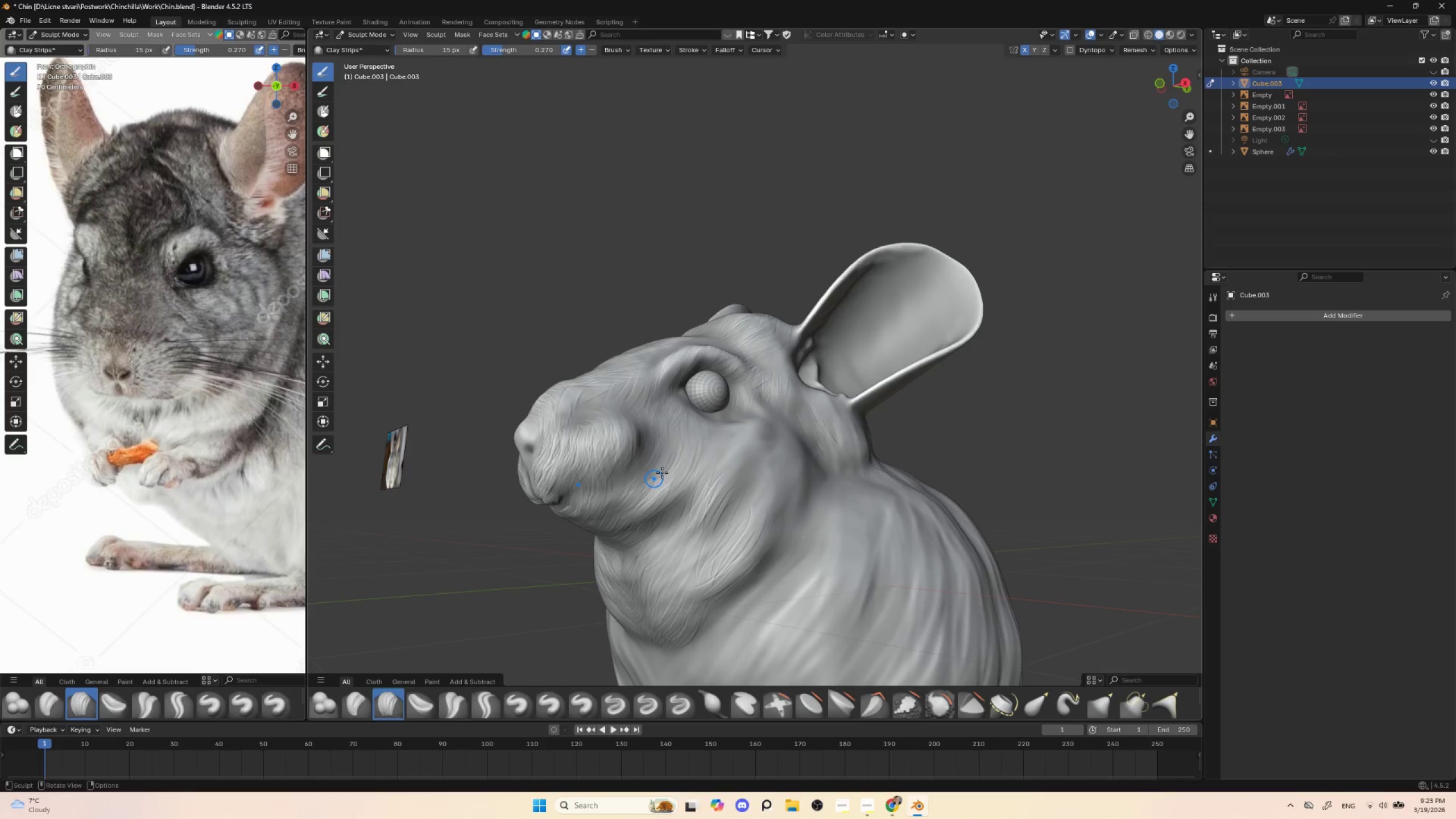 
left_click_drag(start_coordinate=[671, 470], to_coordinate=[642, 513])
 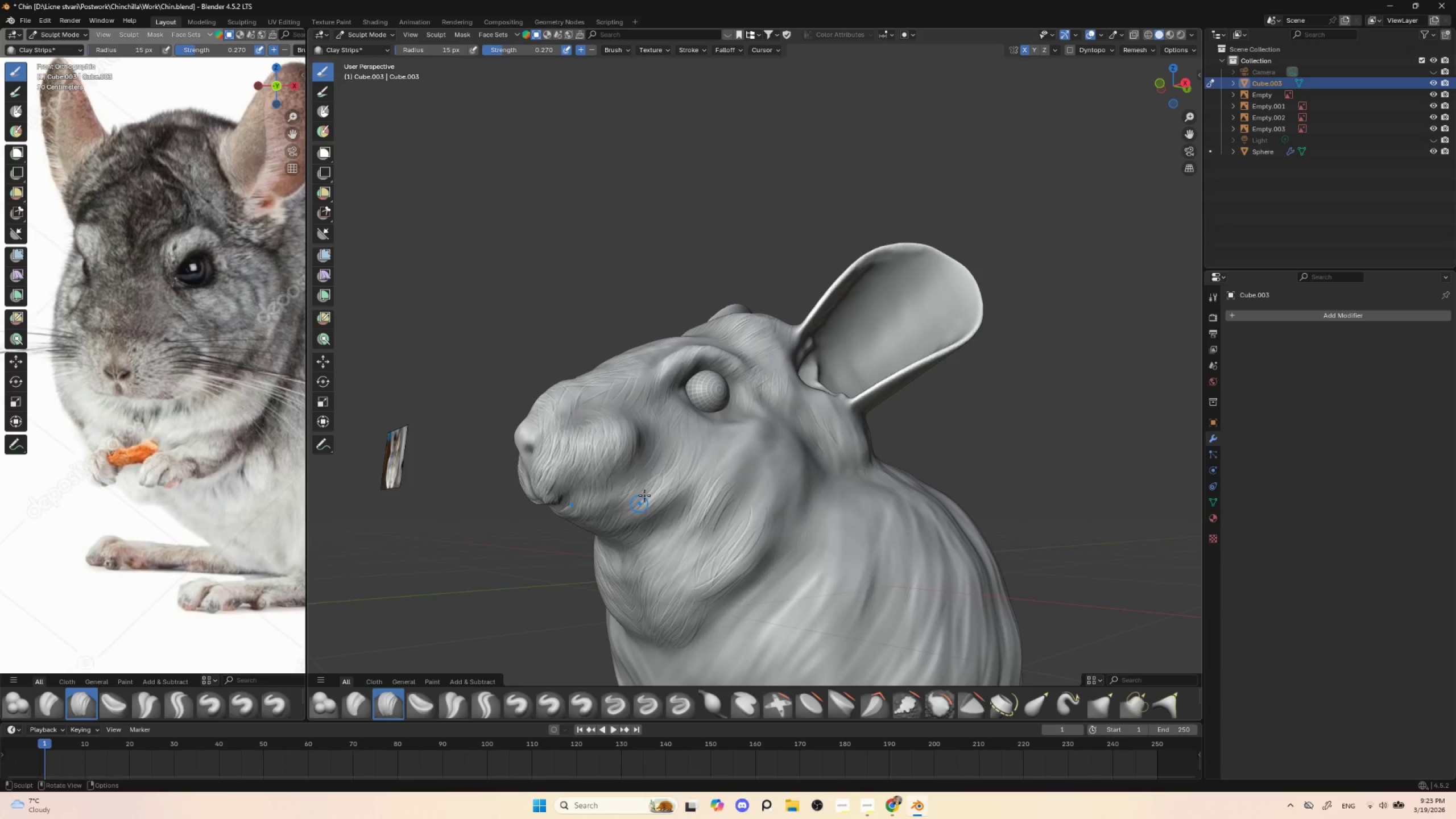 
left_click_drag(start_coordinate=[691, 449], to_coordinate=[659, 506])
 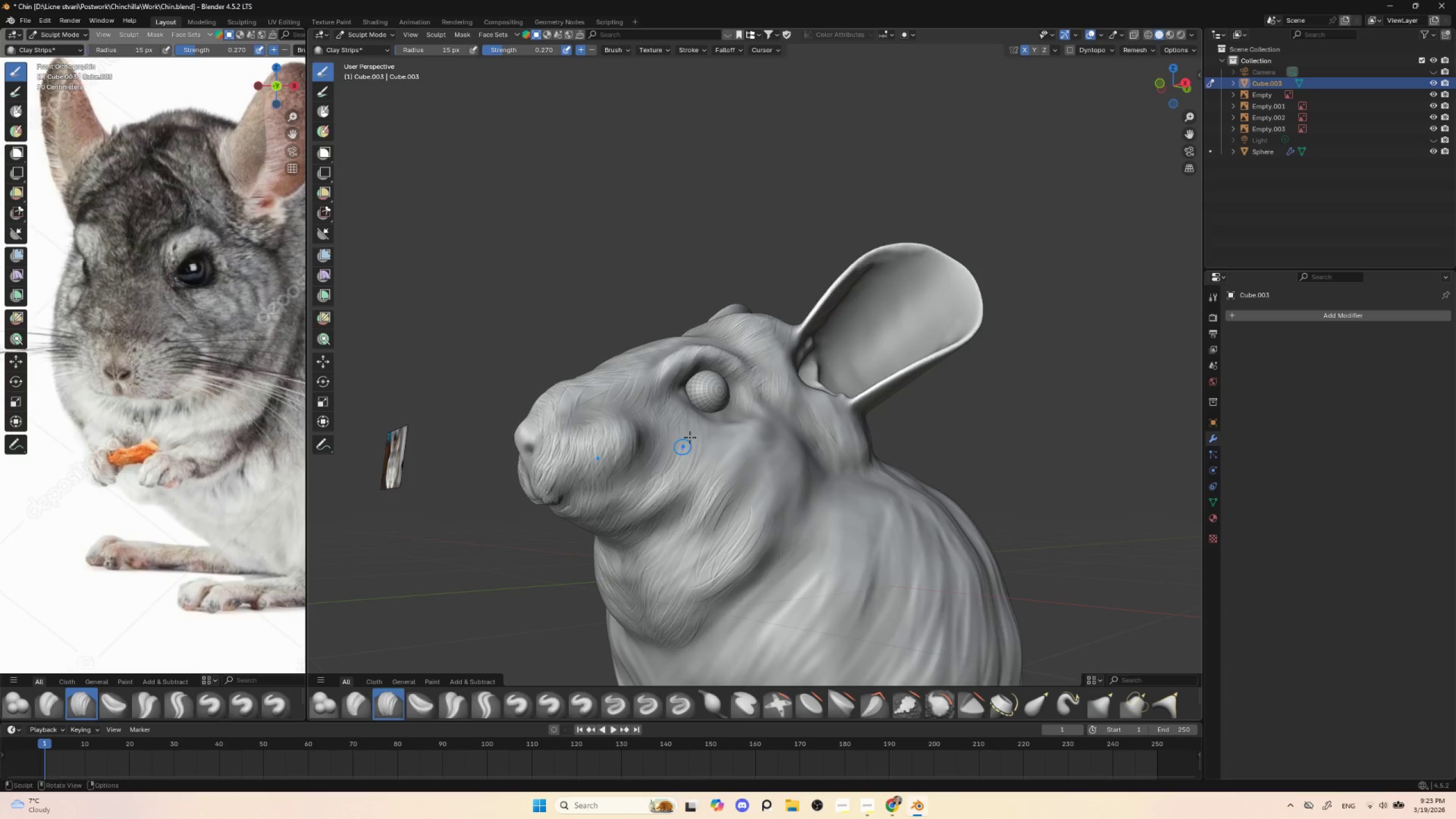 
left_click_drag(start_coordinate=[695, 433], to_coordinate=[667, 494])
 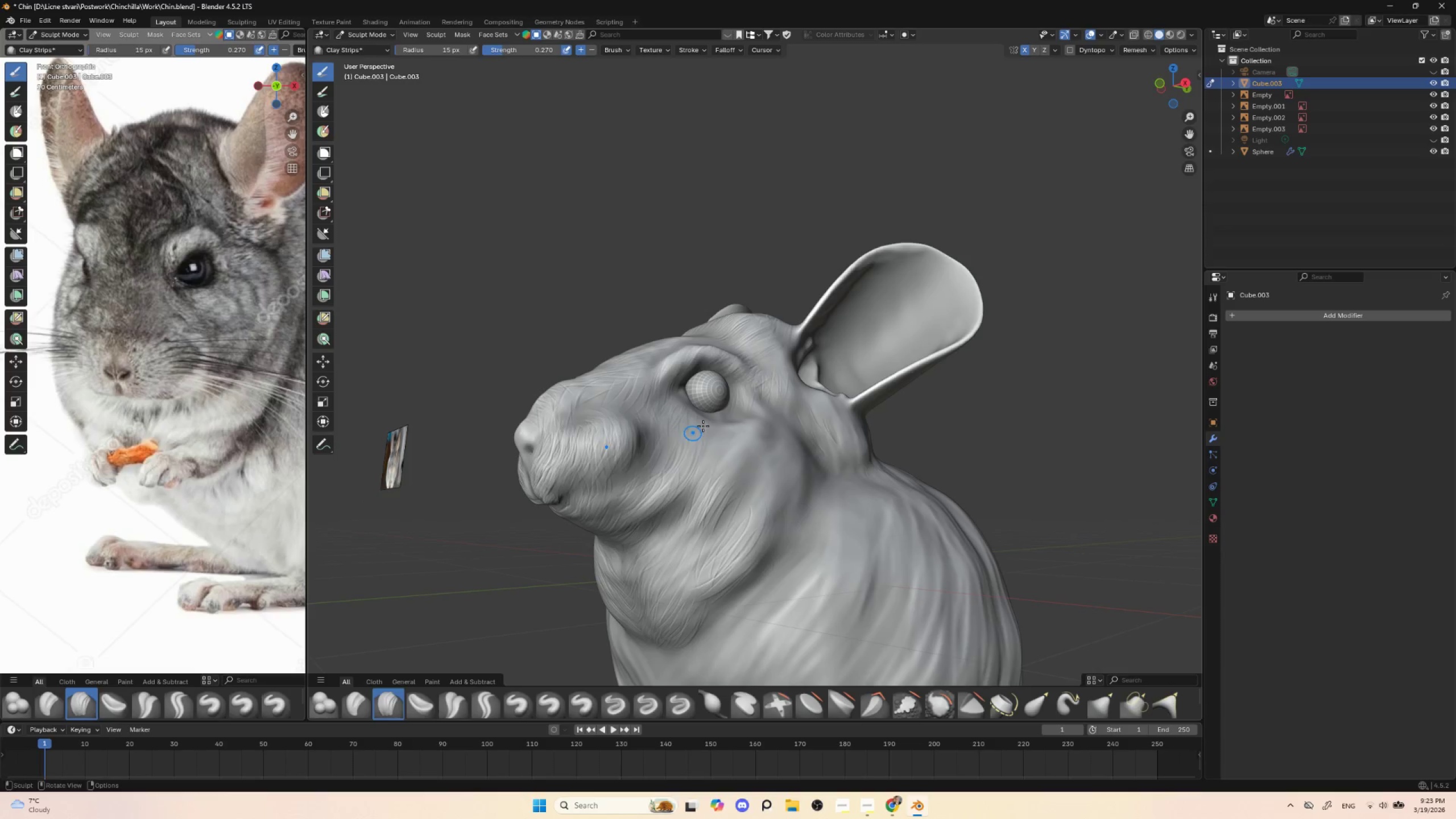 
left_click_drag(start_coordinate=[706, 425], to_coordinate=[677, 500])
 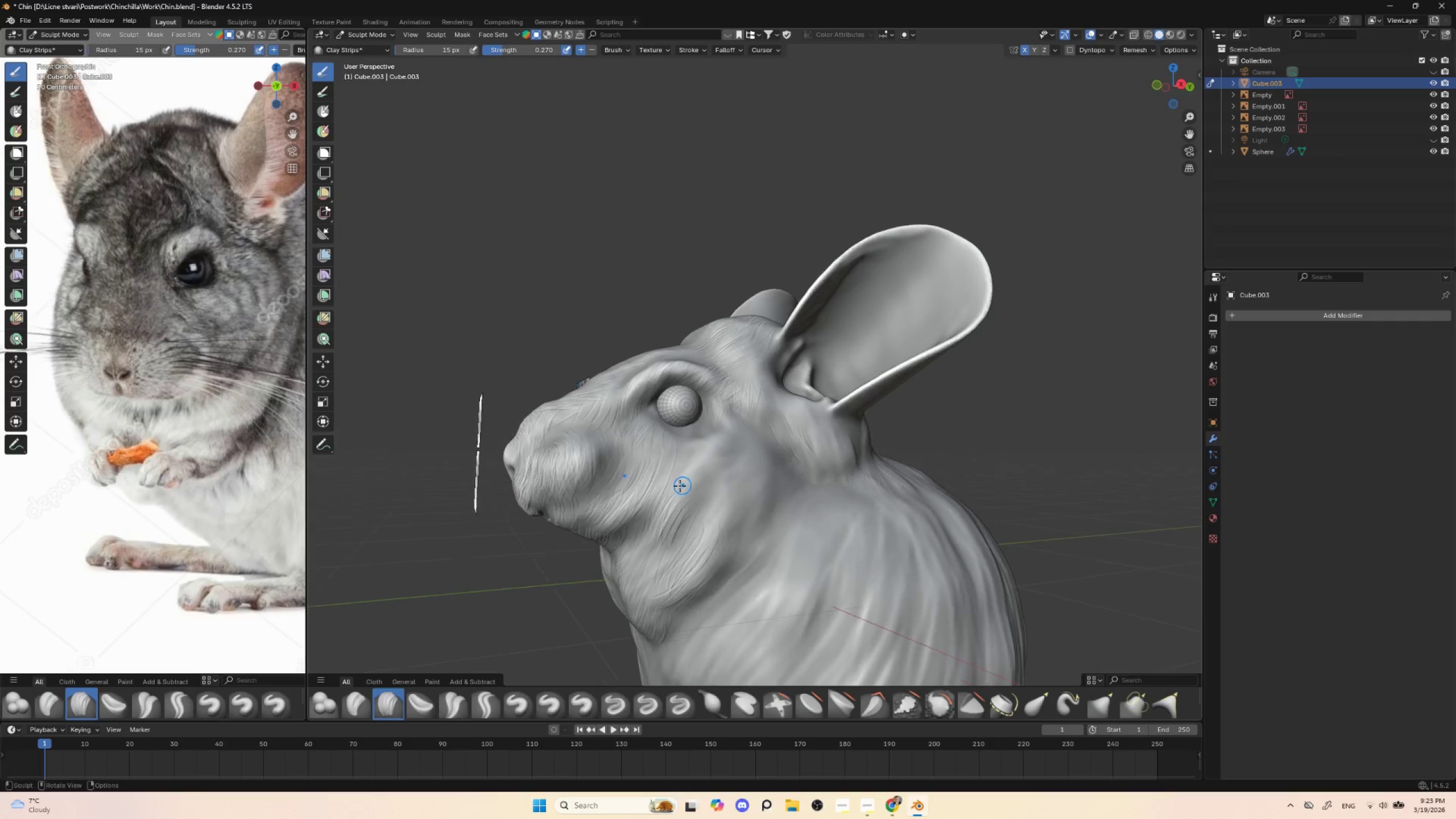 
left_click_drag(start_coordinate=[681, 445], to_coordinate=[655, 493])
 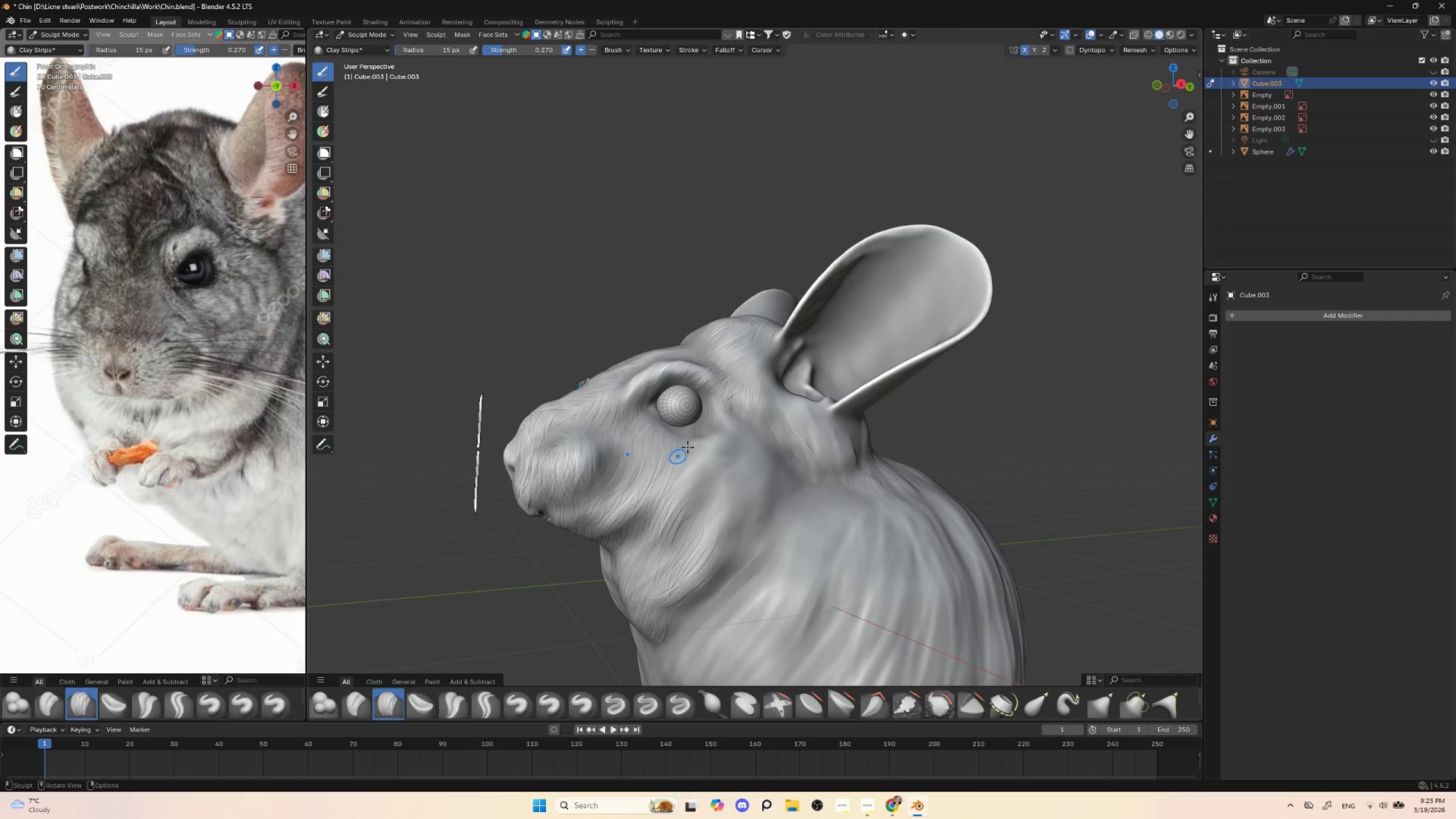 
left_click_drag(start_coordinate=[688, 447], to_coordinate=[660, 492])
 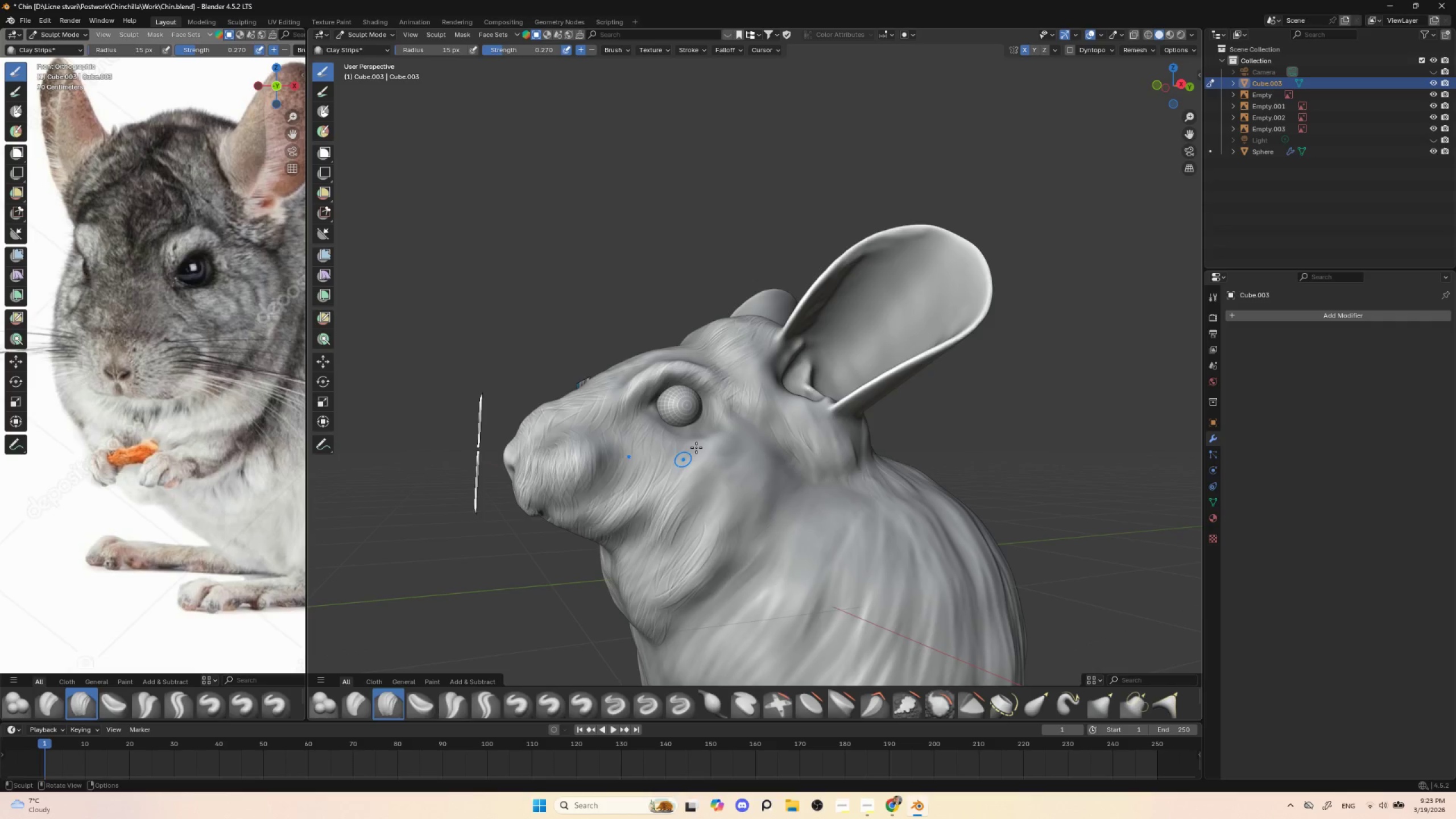 
left_click_drag(start_coordinate=[701, 446], to_coordinate=[669, 494])
 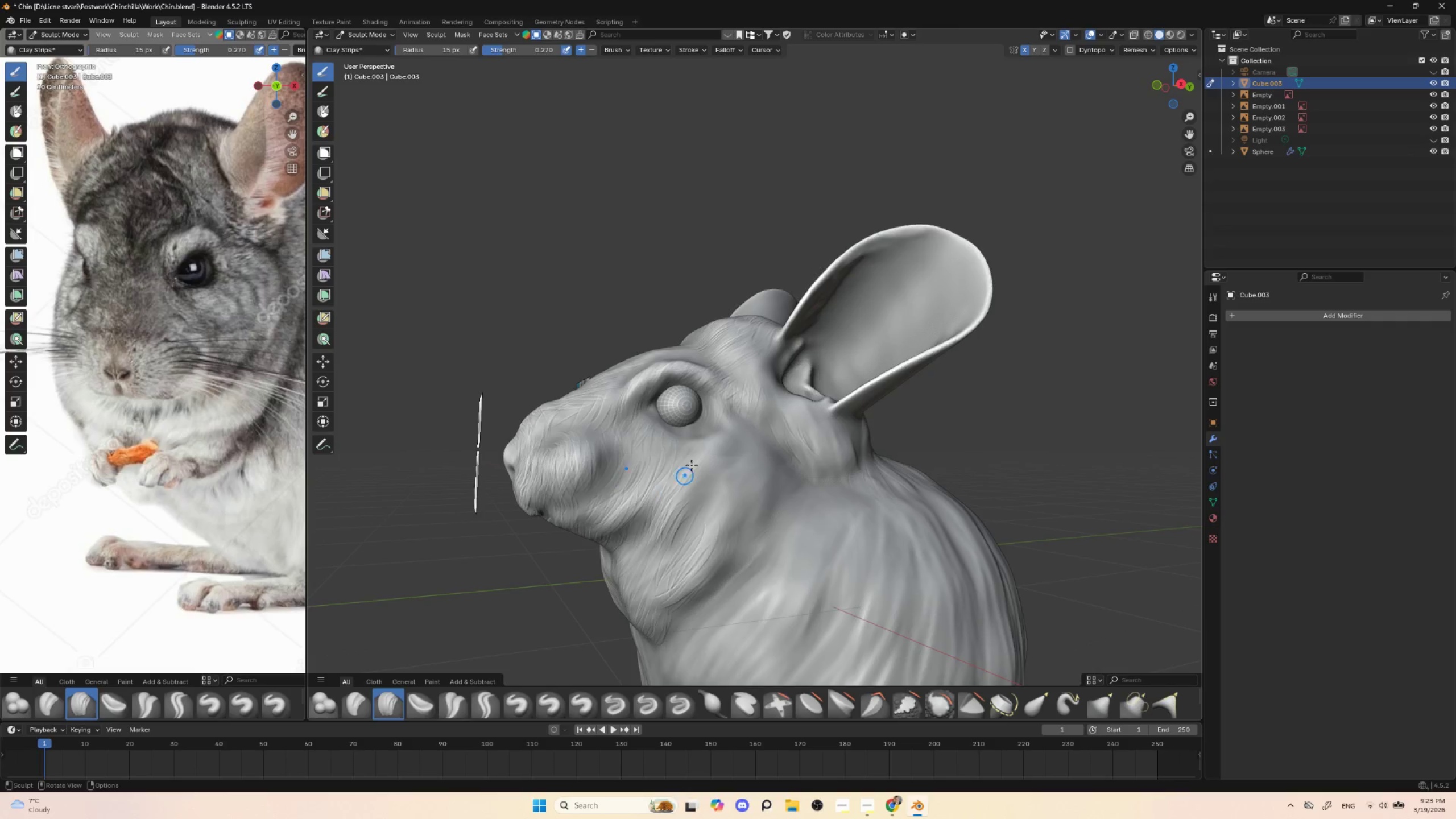 
left_click_drag(start_coordinate=[706, 444], to_coordinate=[678, 500])
 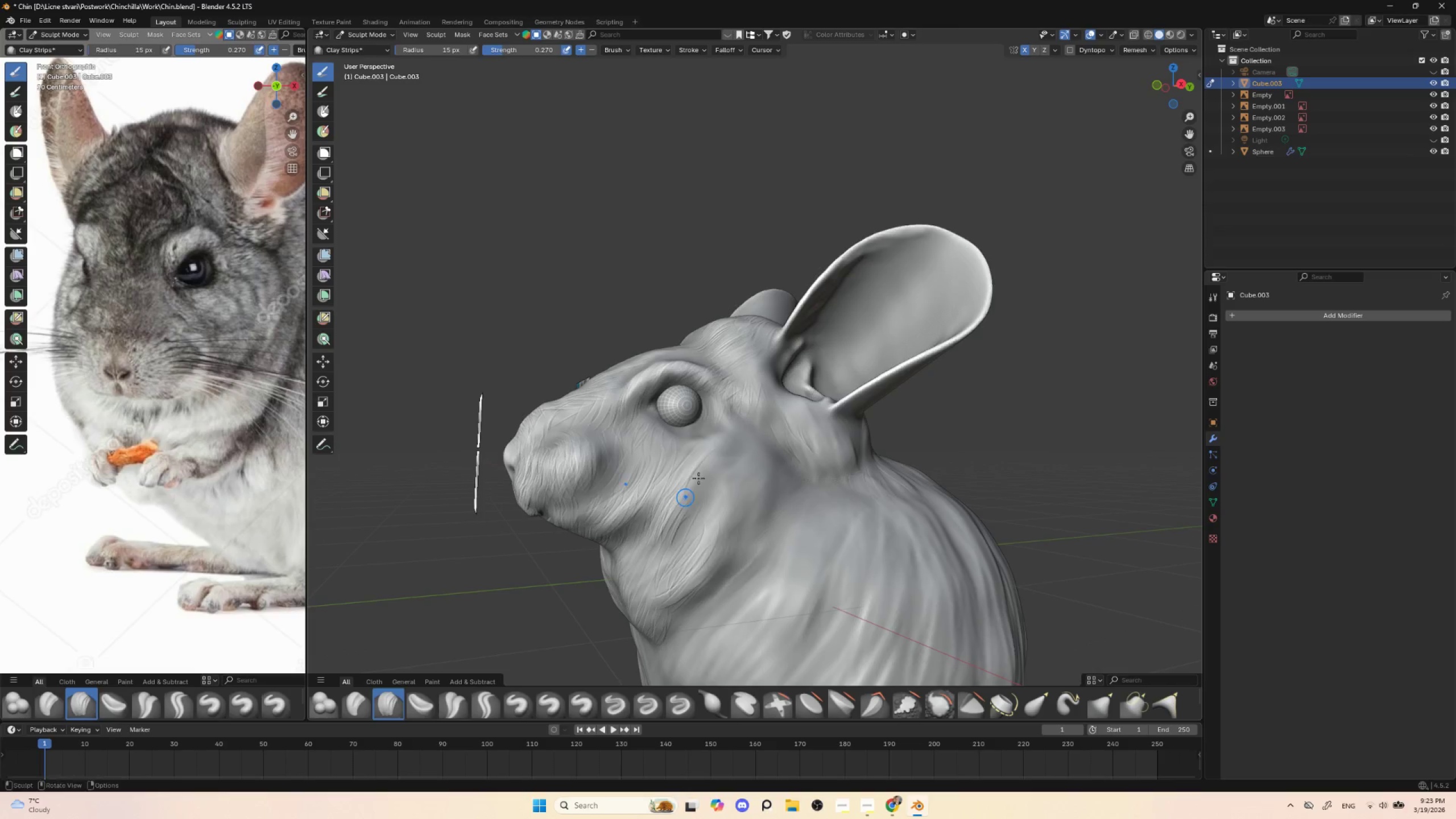 
left_click_drag(start_coordinate=[706, 441], to_coordinate=[683, 484])
 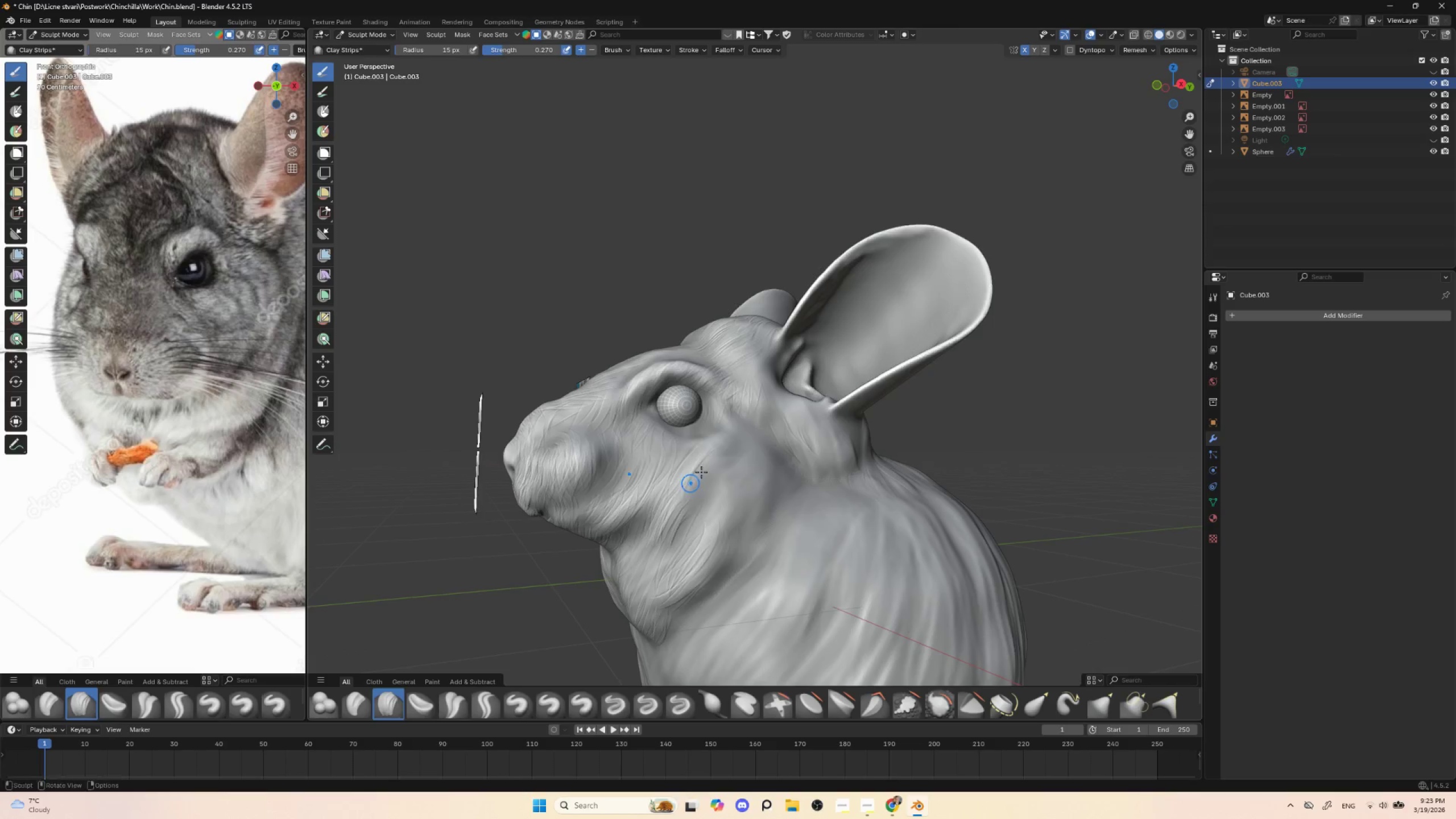 
left_click_drag(start_coordinate=[719, 440], to_coordinate=[686, 491])
 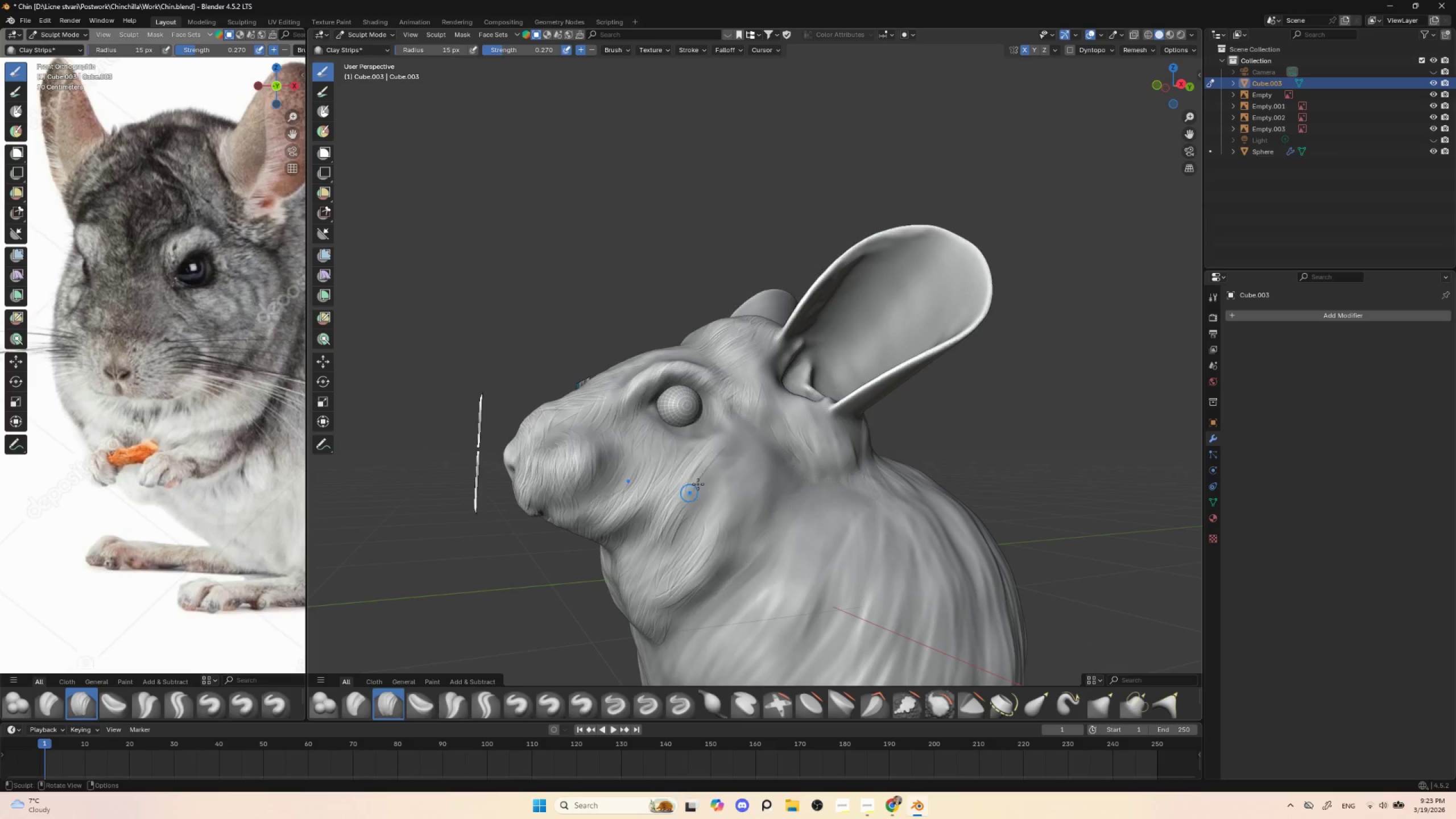 
left_click_drag(start_coordinate=[717, 447], to_coordinate=[691, 502])
 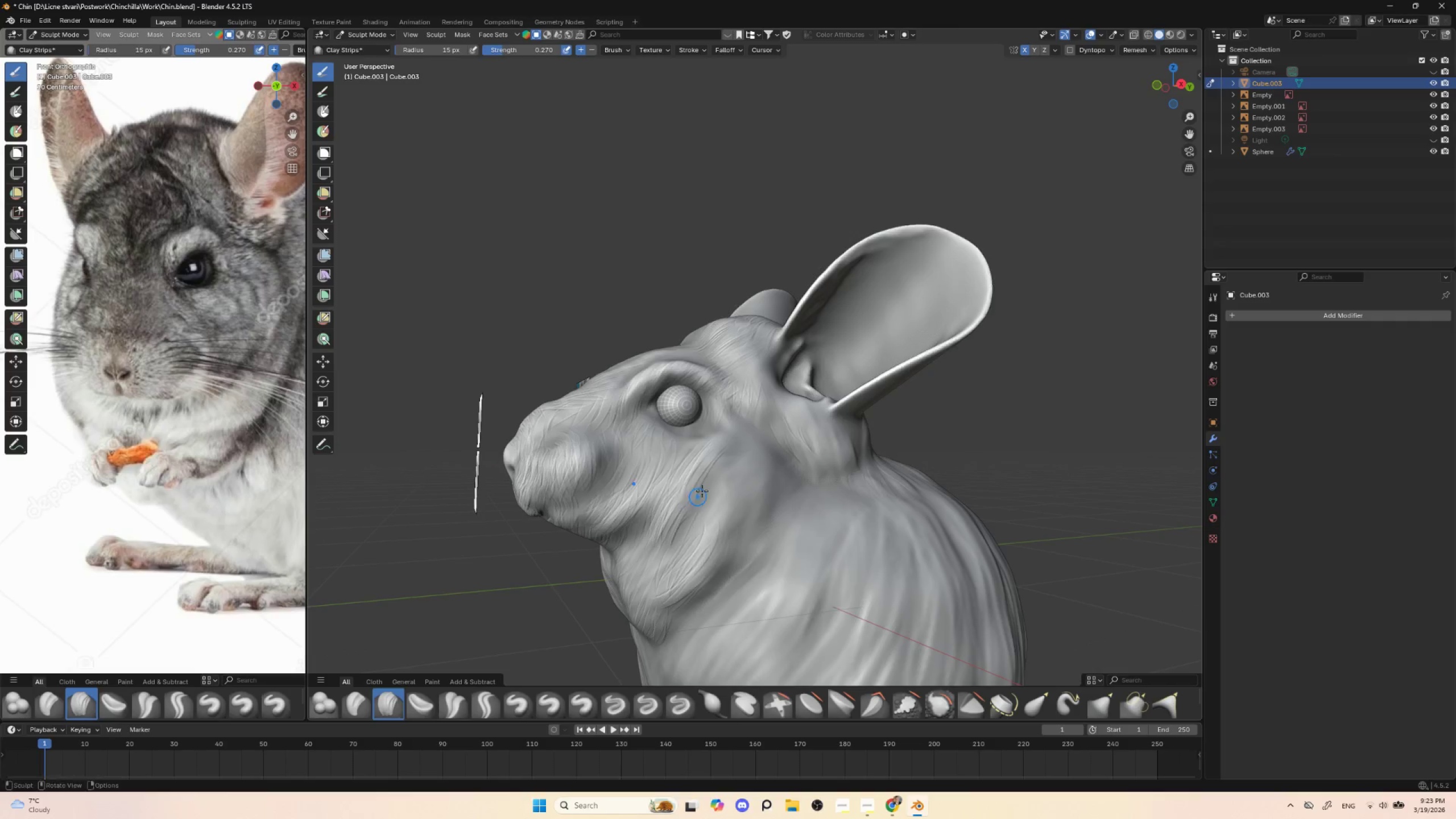 
left_click_drag(start_coordinate=[712, 458], to_coordinate=[693, 505])
 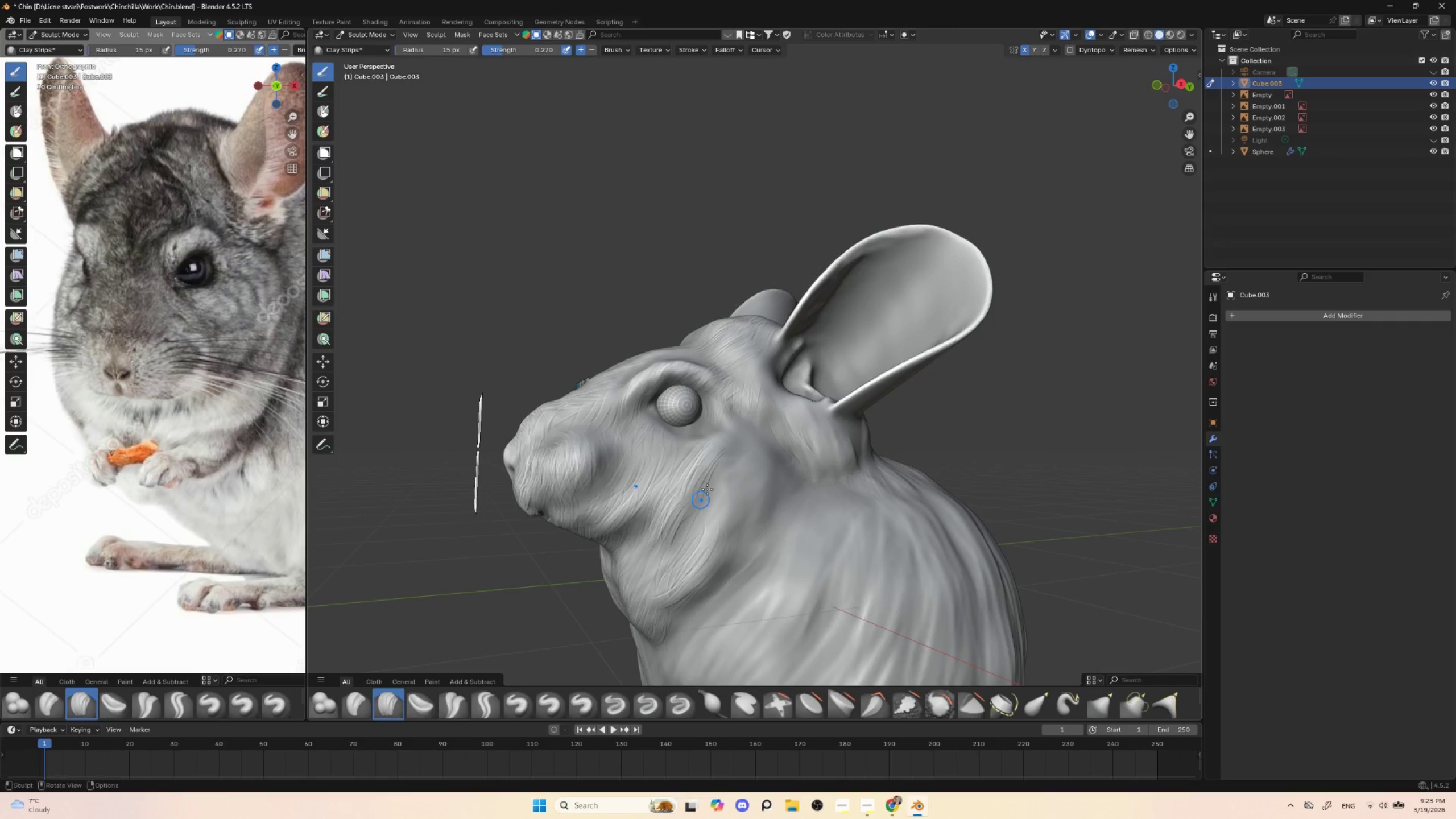 
left_click_drag(start_coordinate=[717, 460], to_coordinate=[698, 511])
 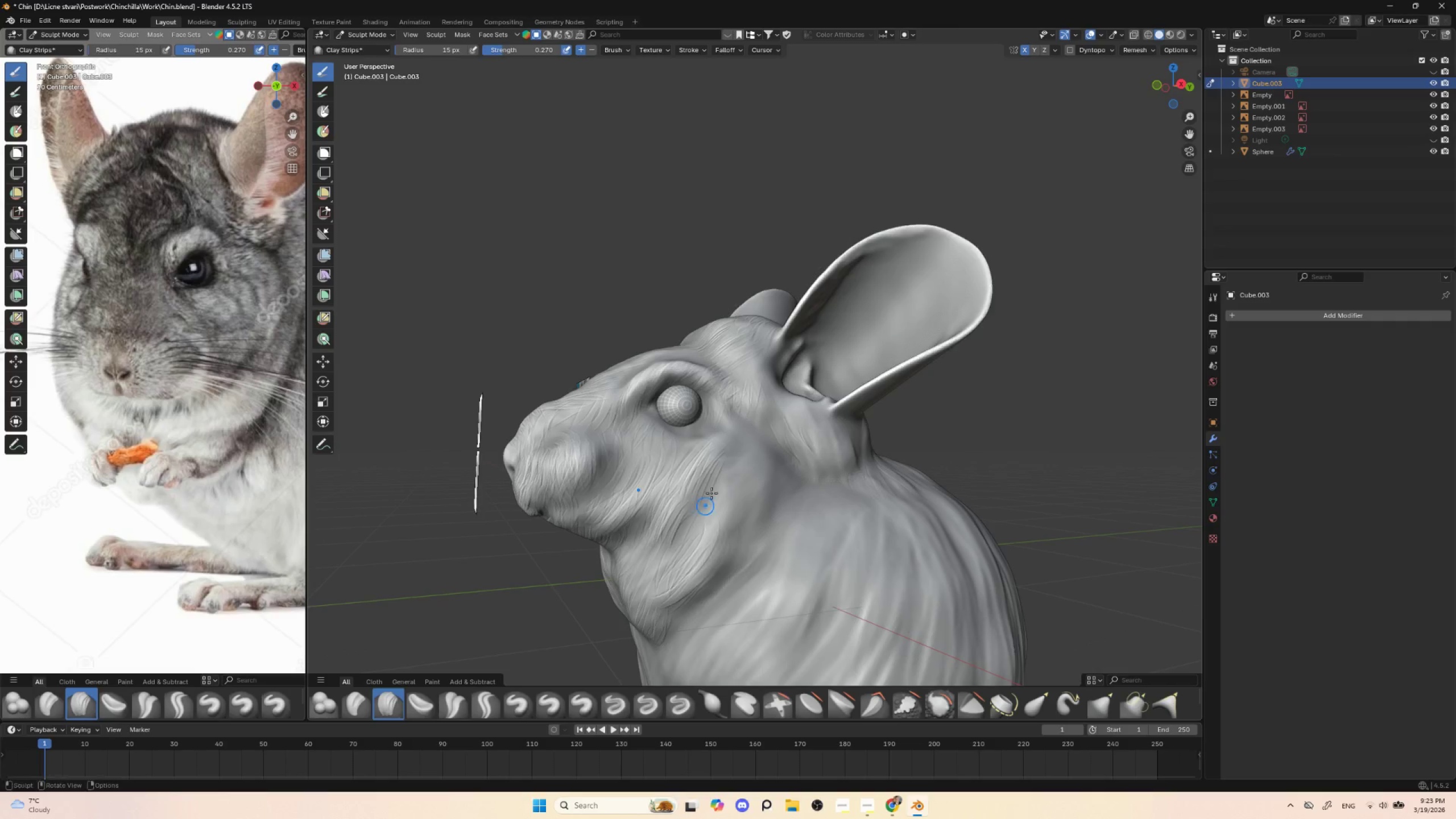 
left_click_drag(start_coordinate=[714, 478], to_coordinate=[686, 537])
 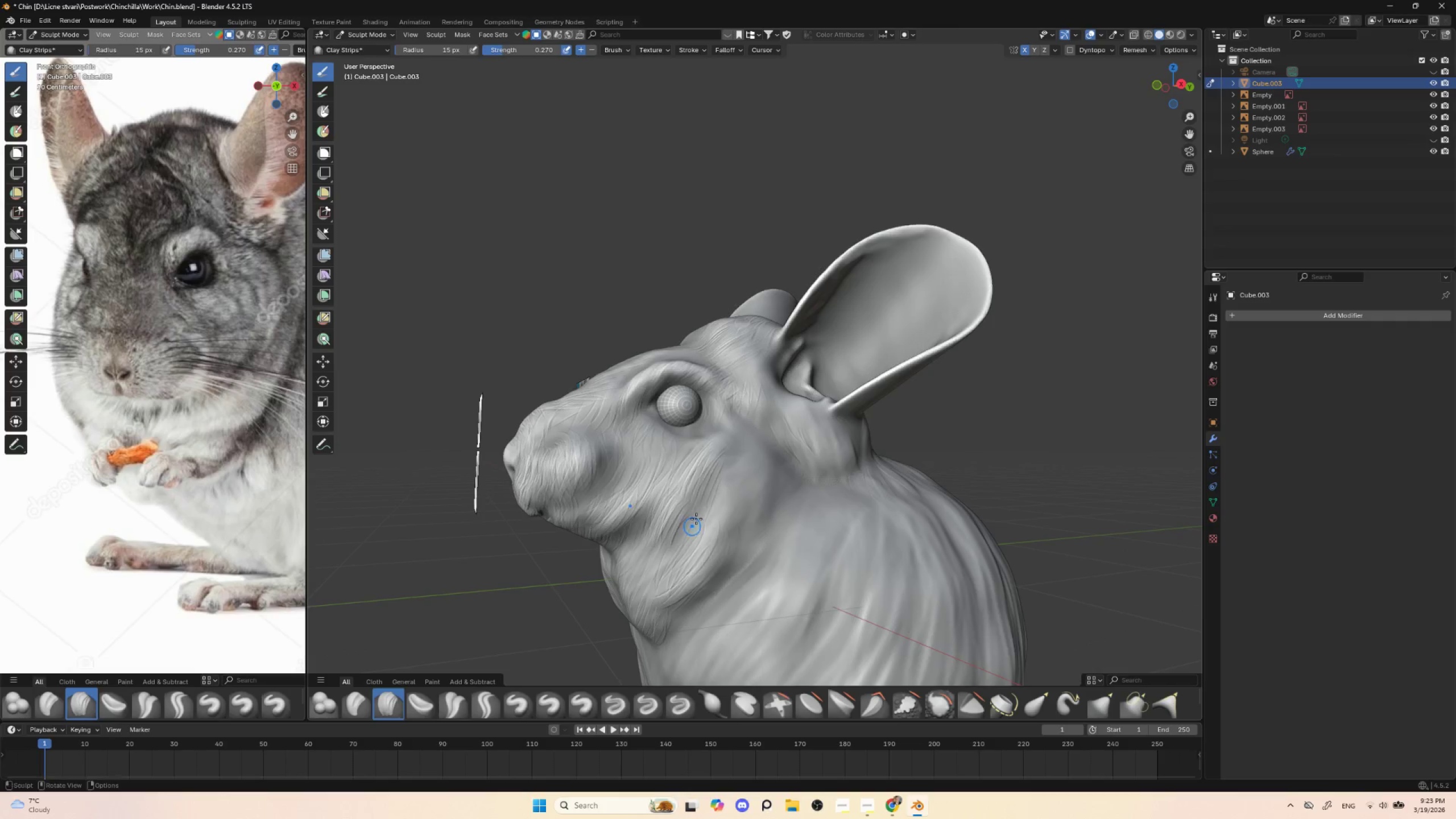 
left_click_drag(start_coordinate=[705, 503], to_coordinate=[669, 555])
 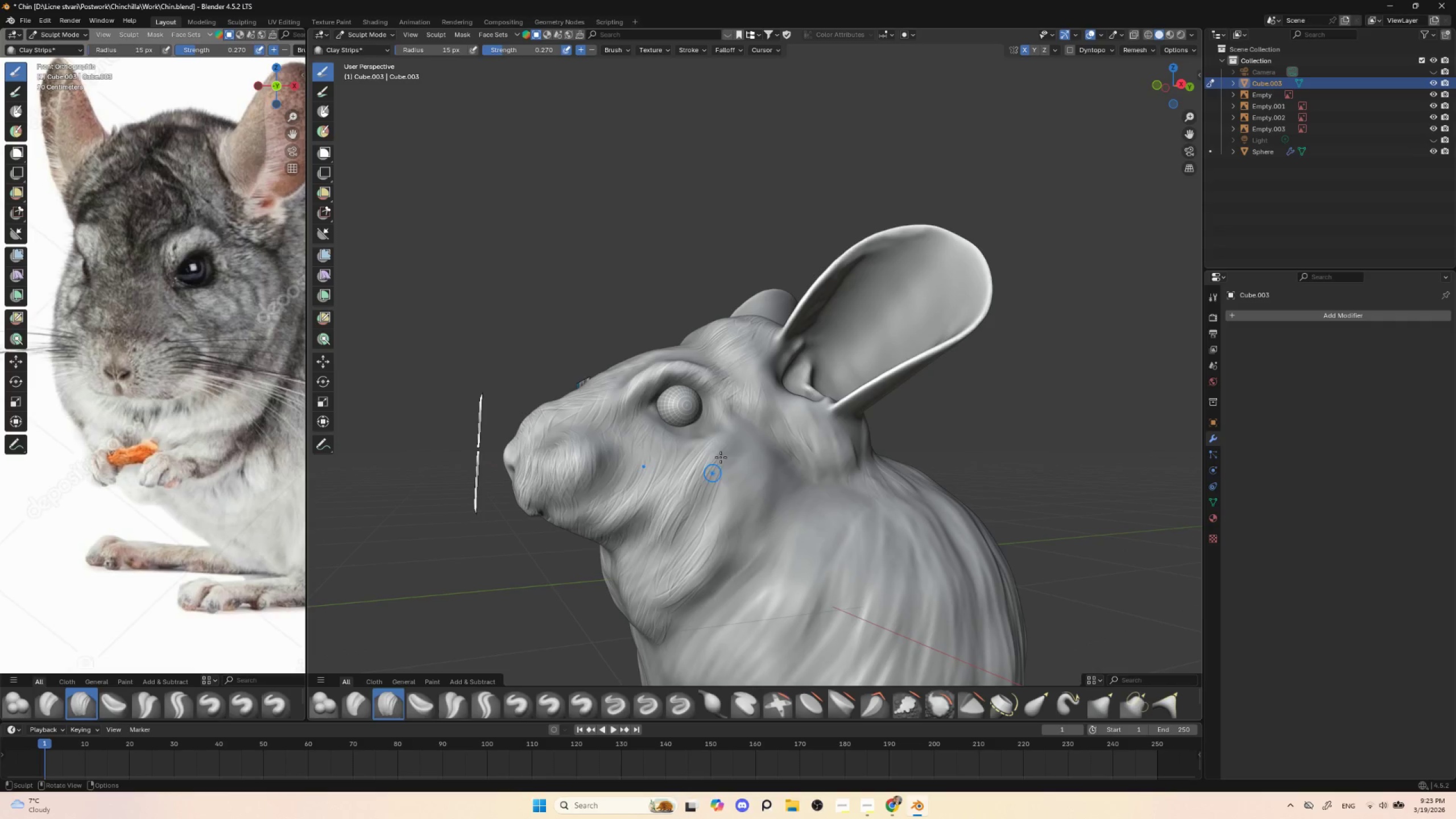 
left_click_drag(start_coordinate=[736, 443], to_coordinate=[702, 522])
 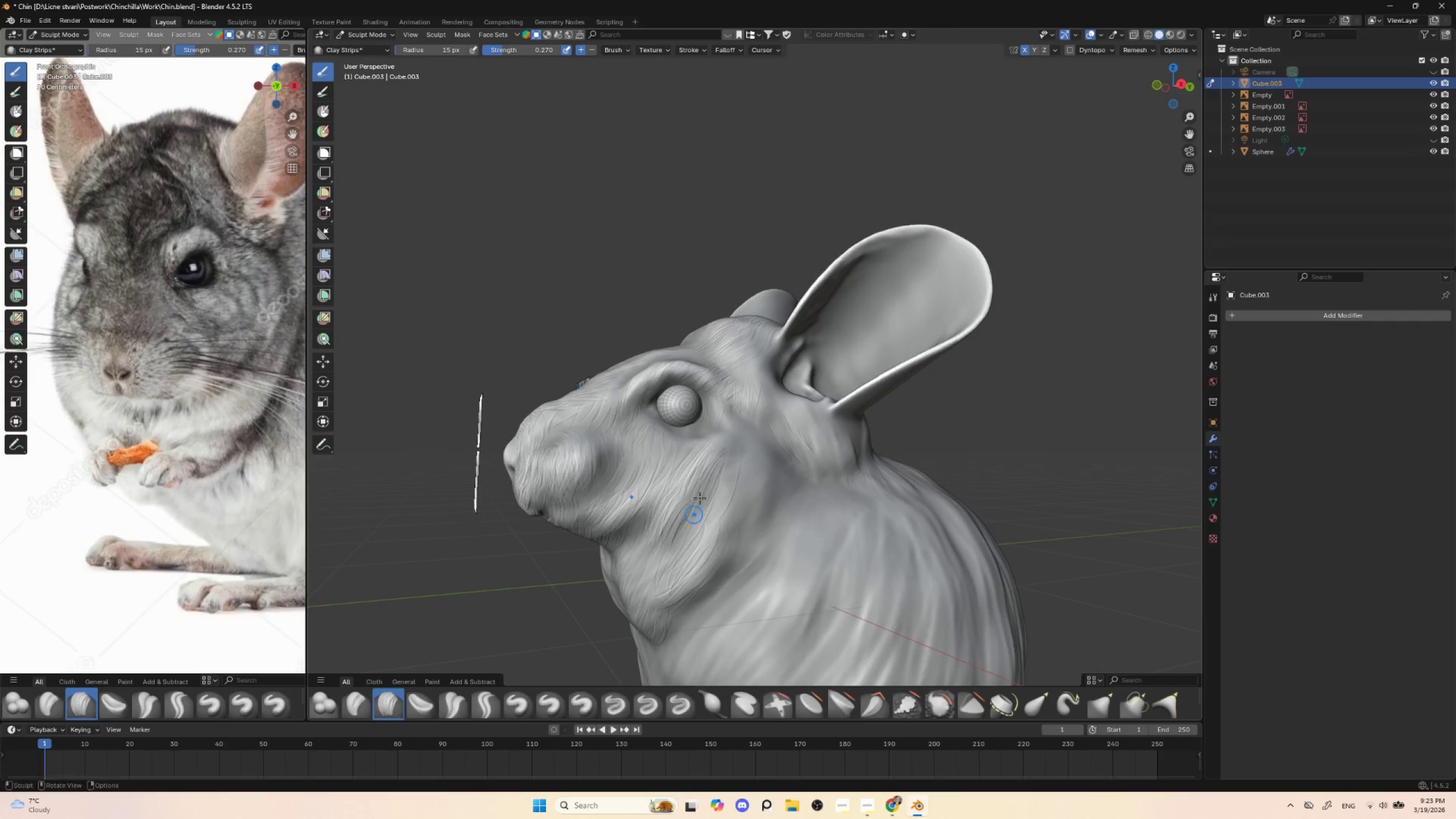 
left_click_drag(start_coordinate=[727, 456], to_coordinate=[696, 525])
 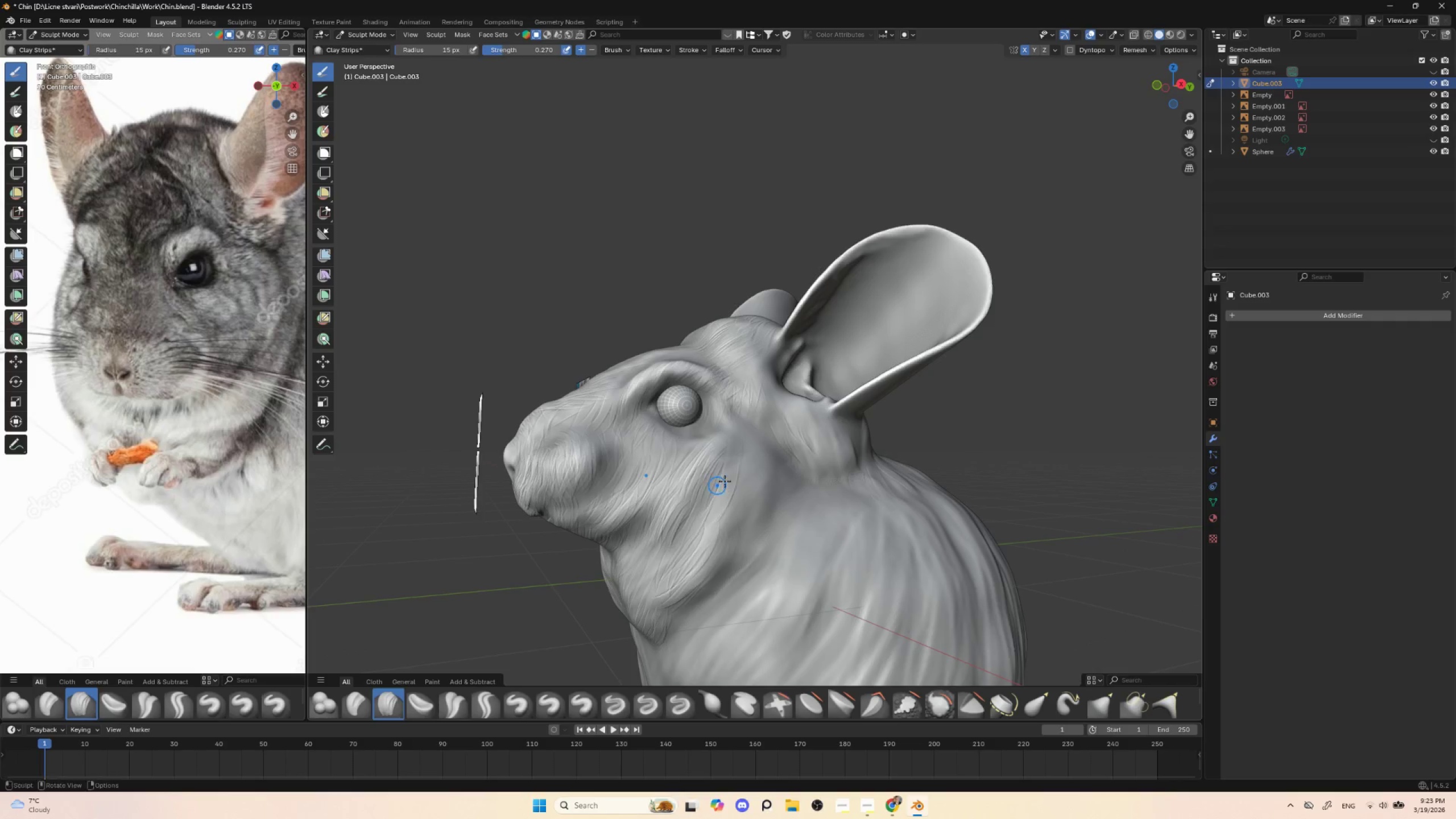 
left_click_drag(start_coordinate=[728, 483], to_coordinate=[698, 535])
 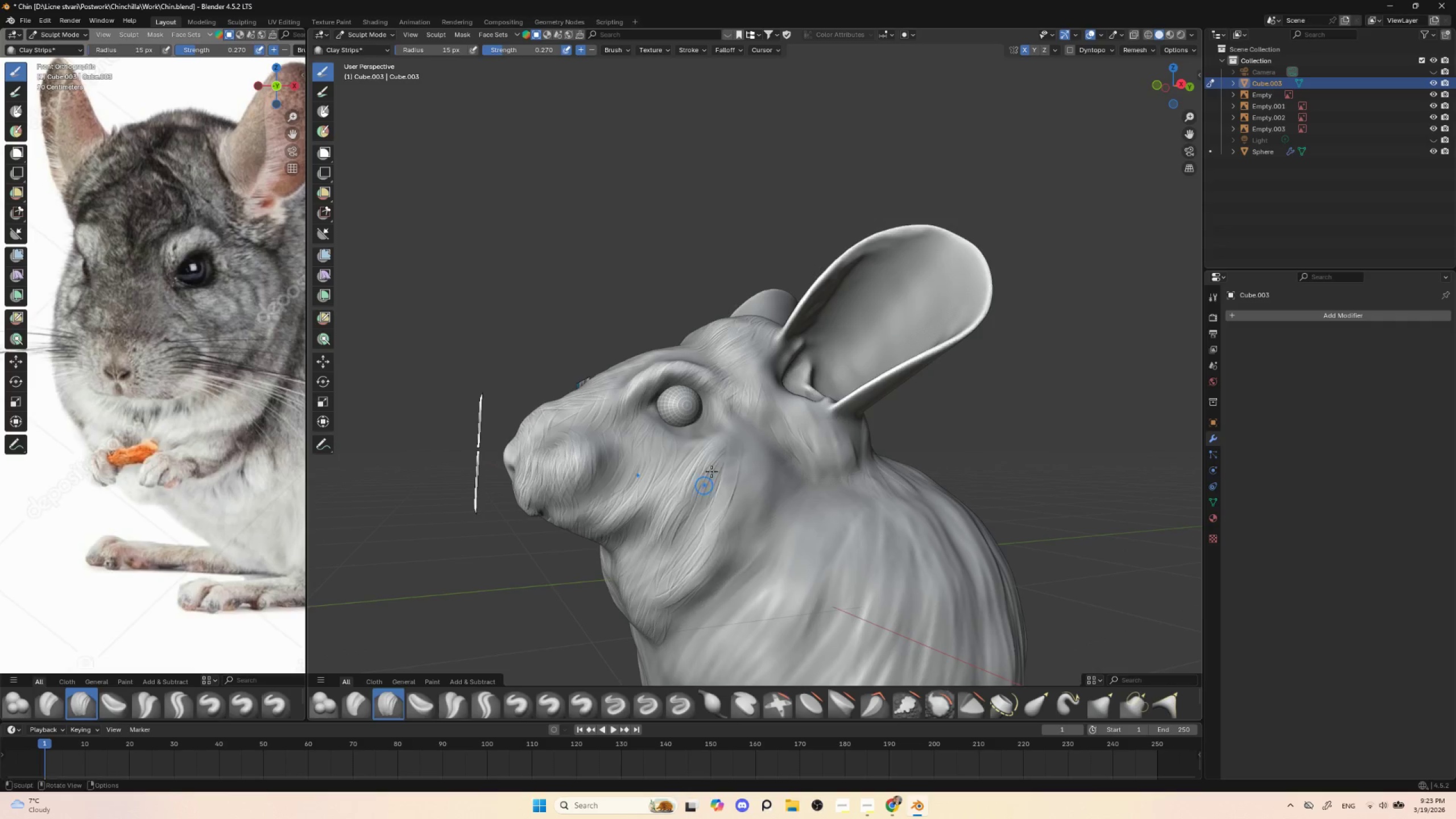 
left_click_drag(start_coordinate=[716, 468], to_coordinate=[698, 518])
 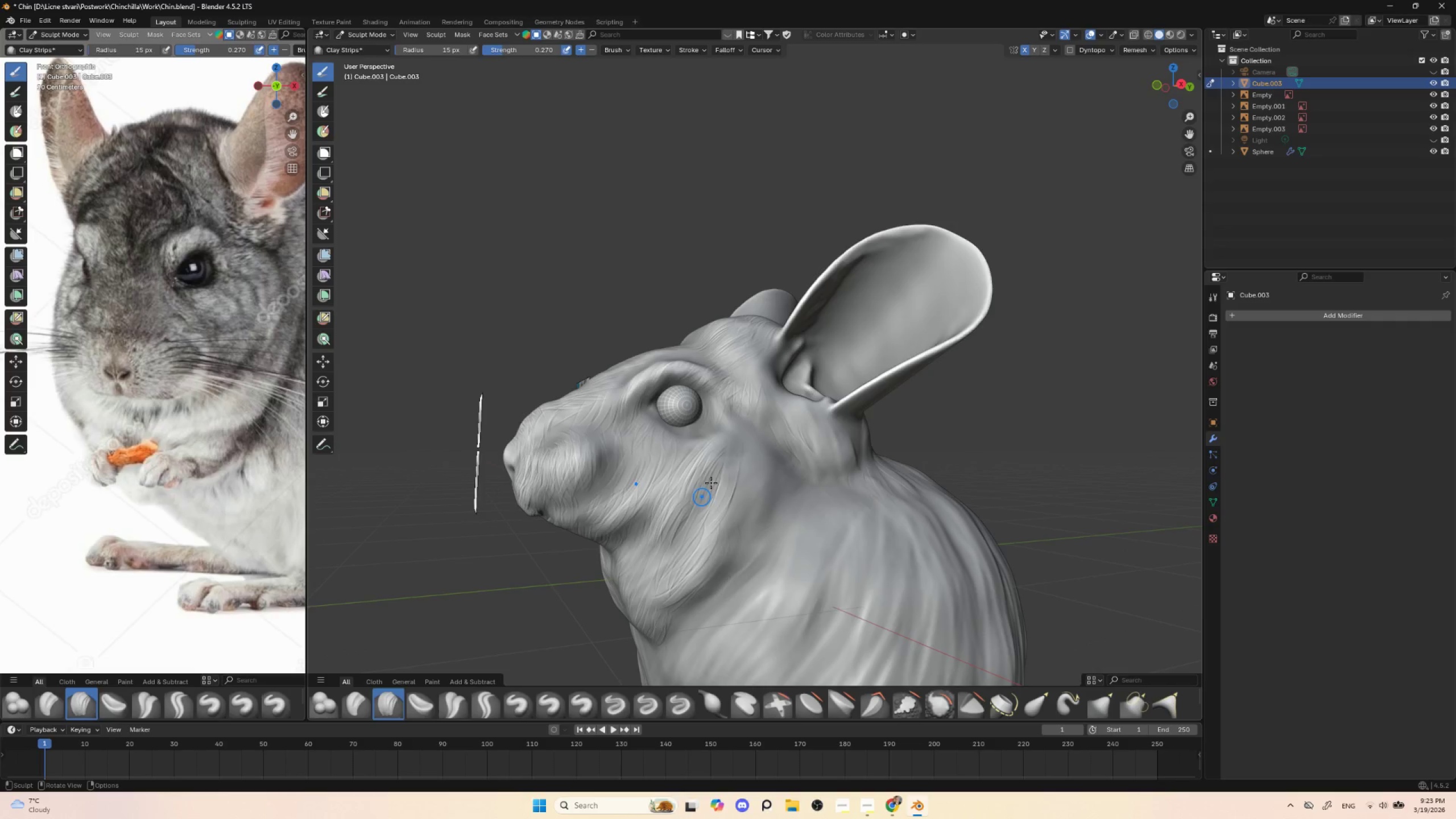 
left_click_drag(start_coordinate=[722, 474], to_coordinate=[698, 514])
 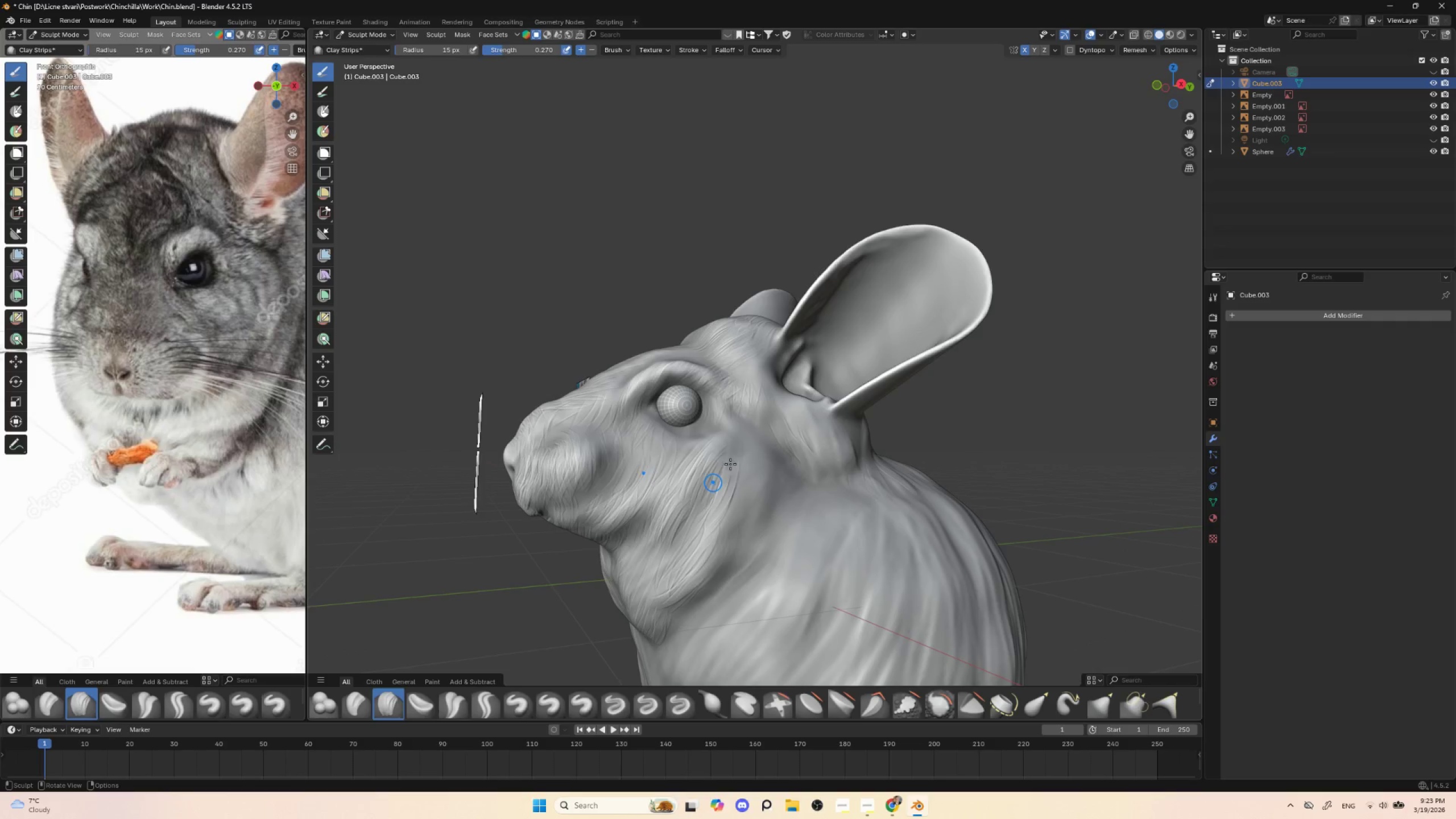 
left_click_drag(start_coordinate=[739, 464], to_coordinate=[721, 507])
 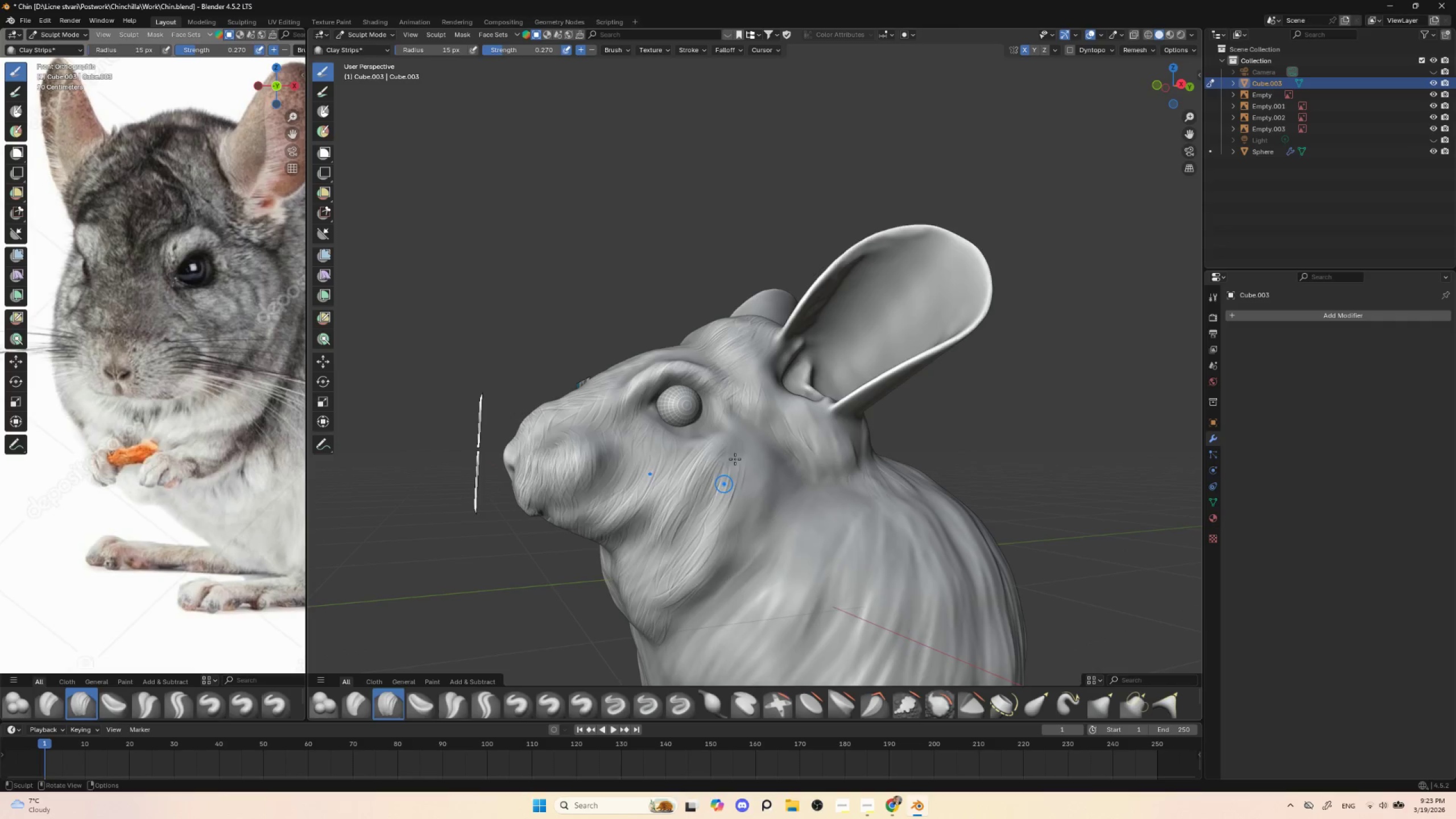 
left_click_drag(start_coordinate=[744, 450], to_coordinate=[727, 503])
 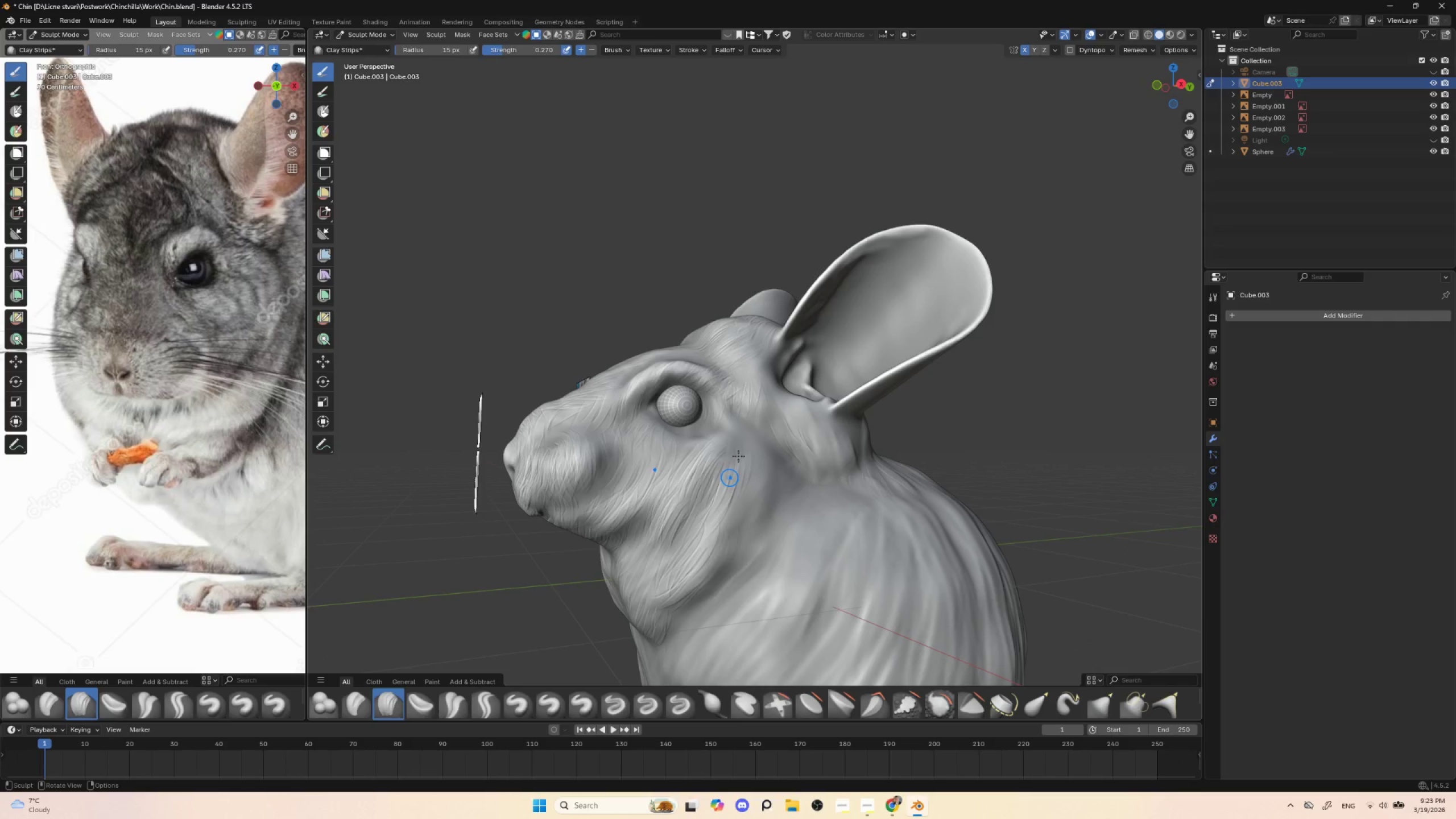 
left_click_drag(start_coordinate=[753, 442], to_coordinate=[748, 468])
 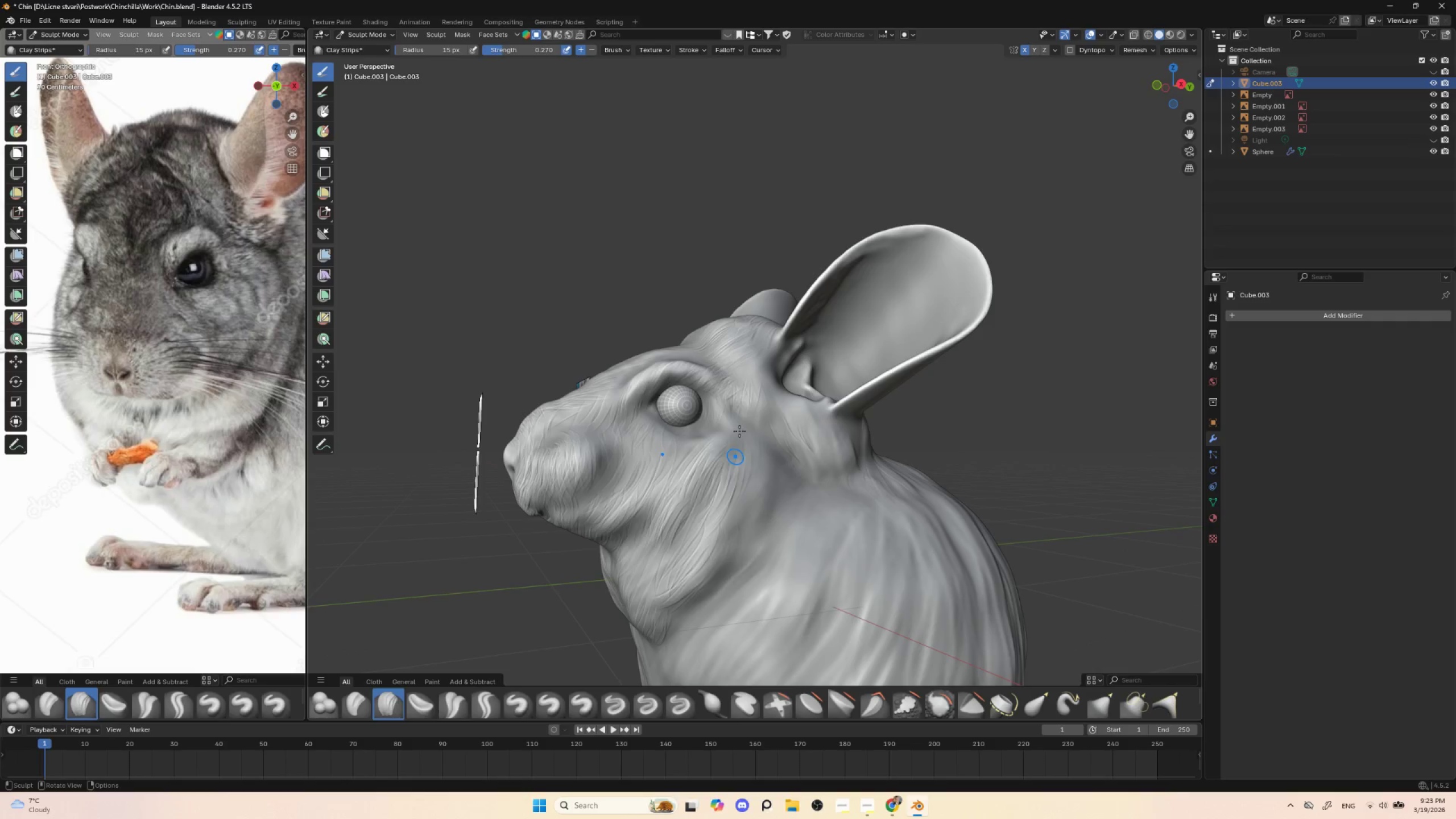 
left_click_drag(start_coordinate=[745, 408], to_coordinate=[730, 439])
 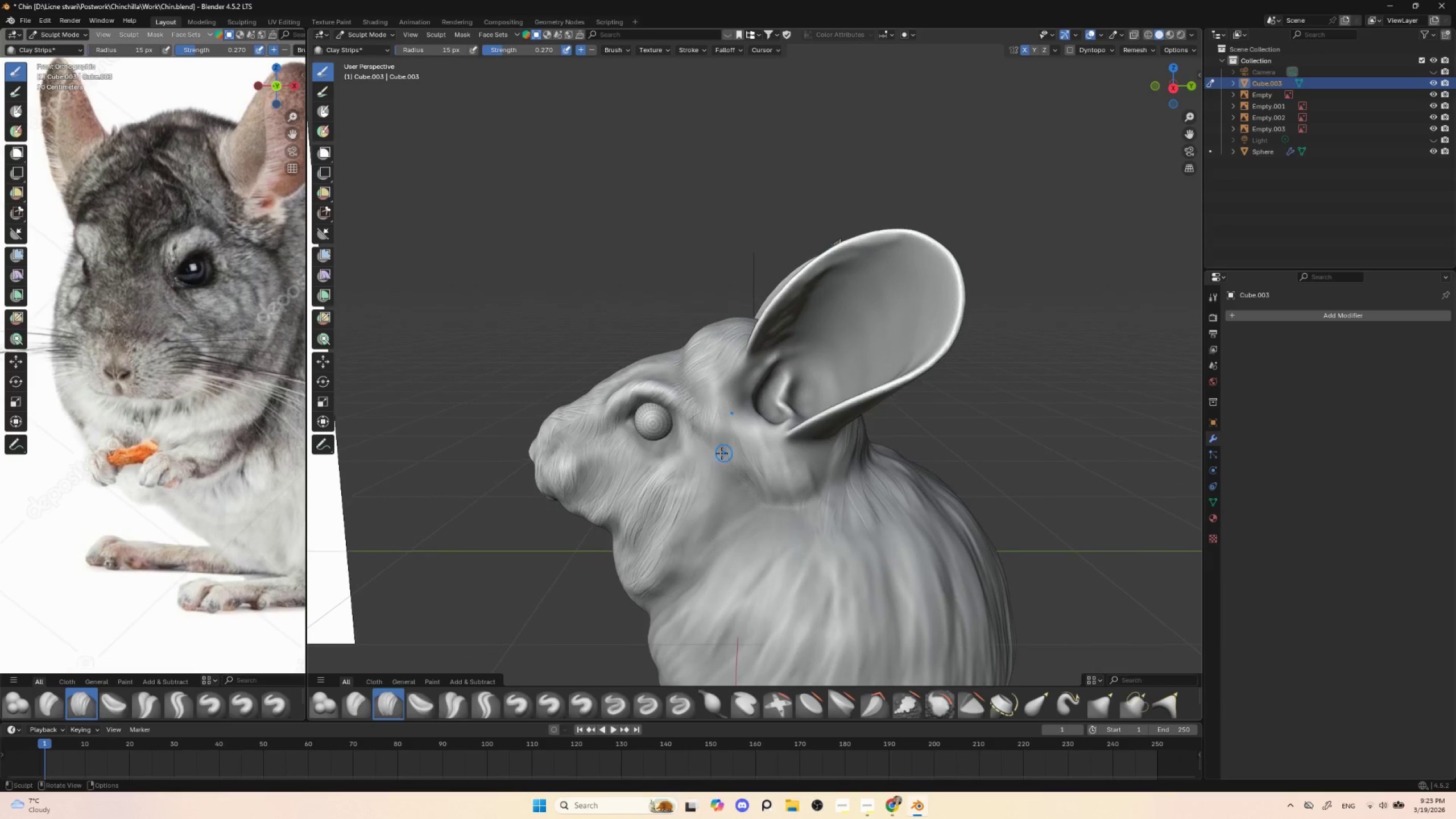 
left_click_drag(start_coordinate=[707, 419], to_coordinate=[696, 471])
 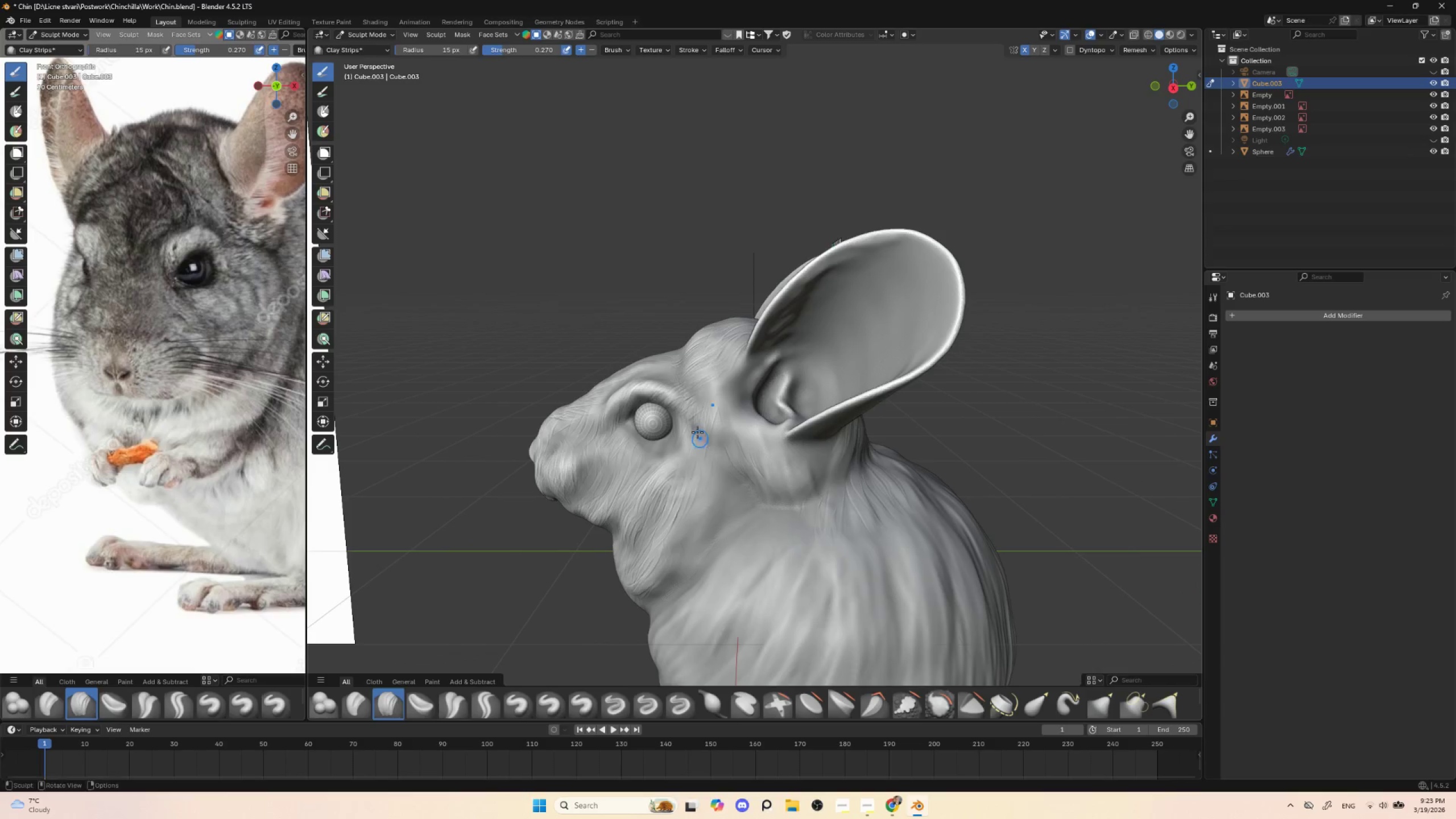 
left_click_drag(start_coordinate=[697, 432], to_coordinate=[698, 469])
 